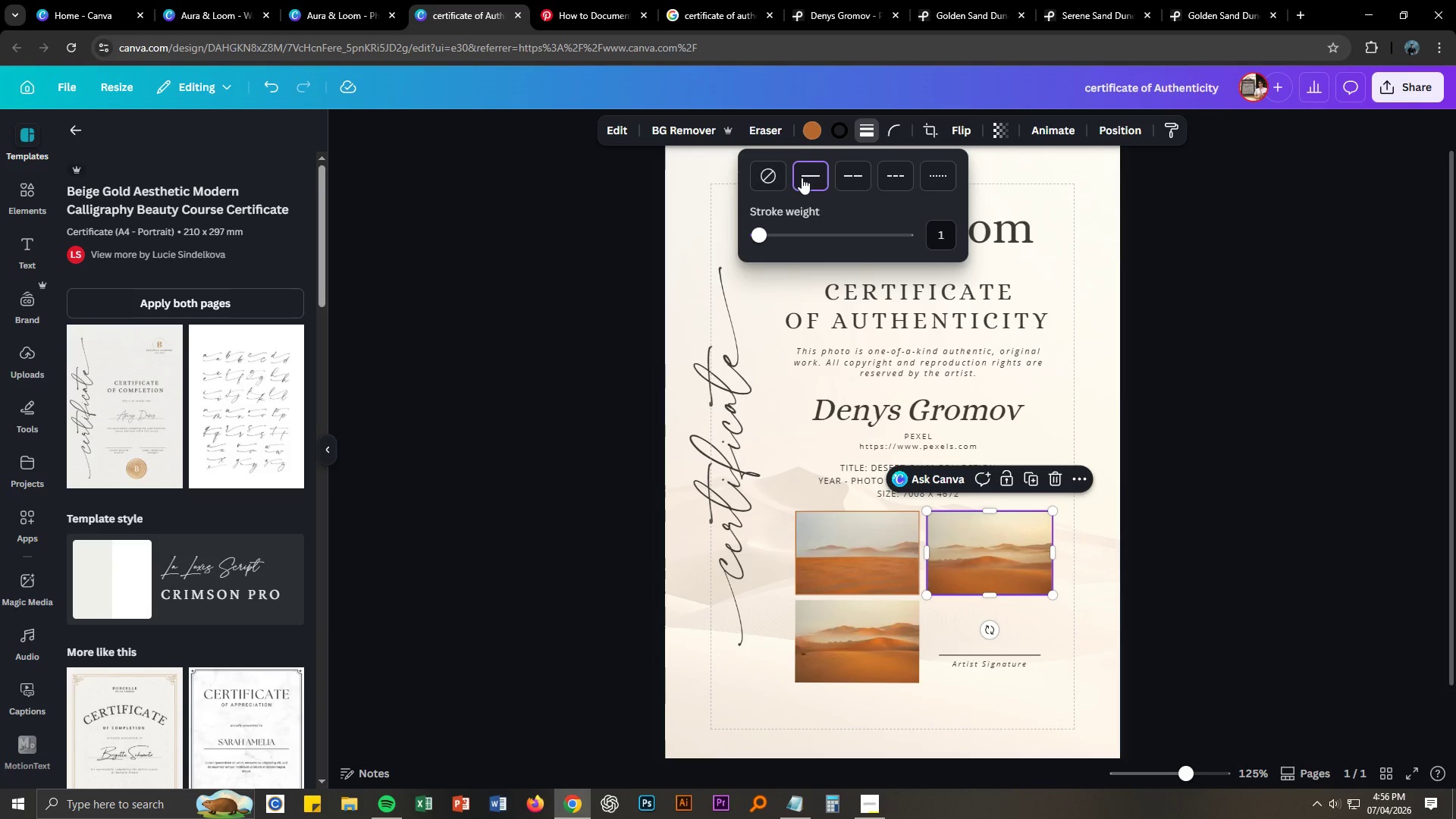 
left_click([838, 129])
 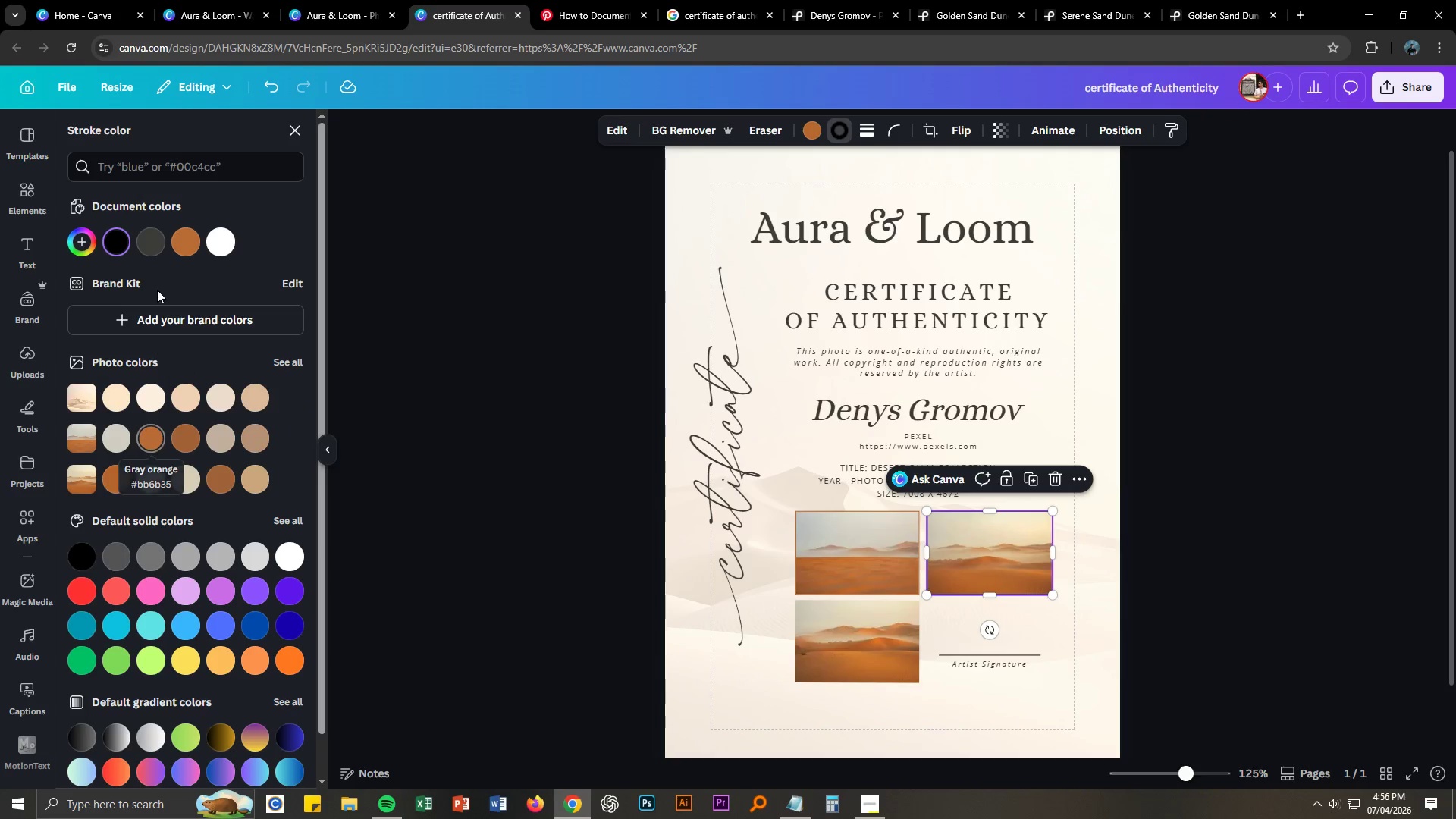 
left_click([177, 243])
 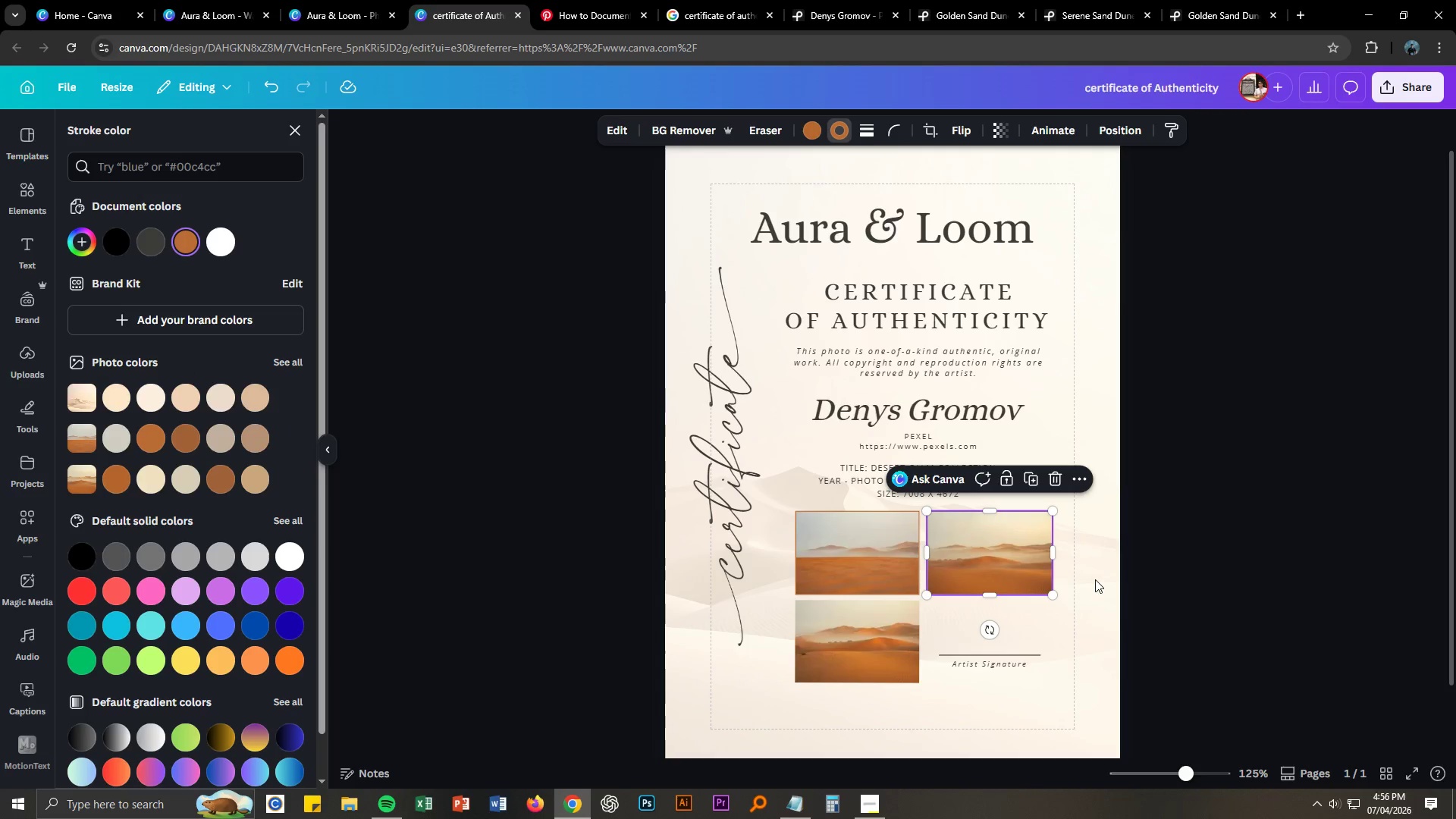 
left_click_drag(start_coordinate=[1217, 570], to_coordinate=[1221, 570])
 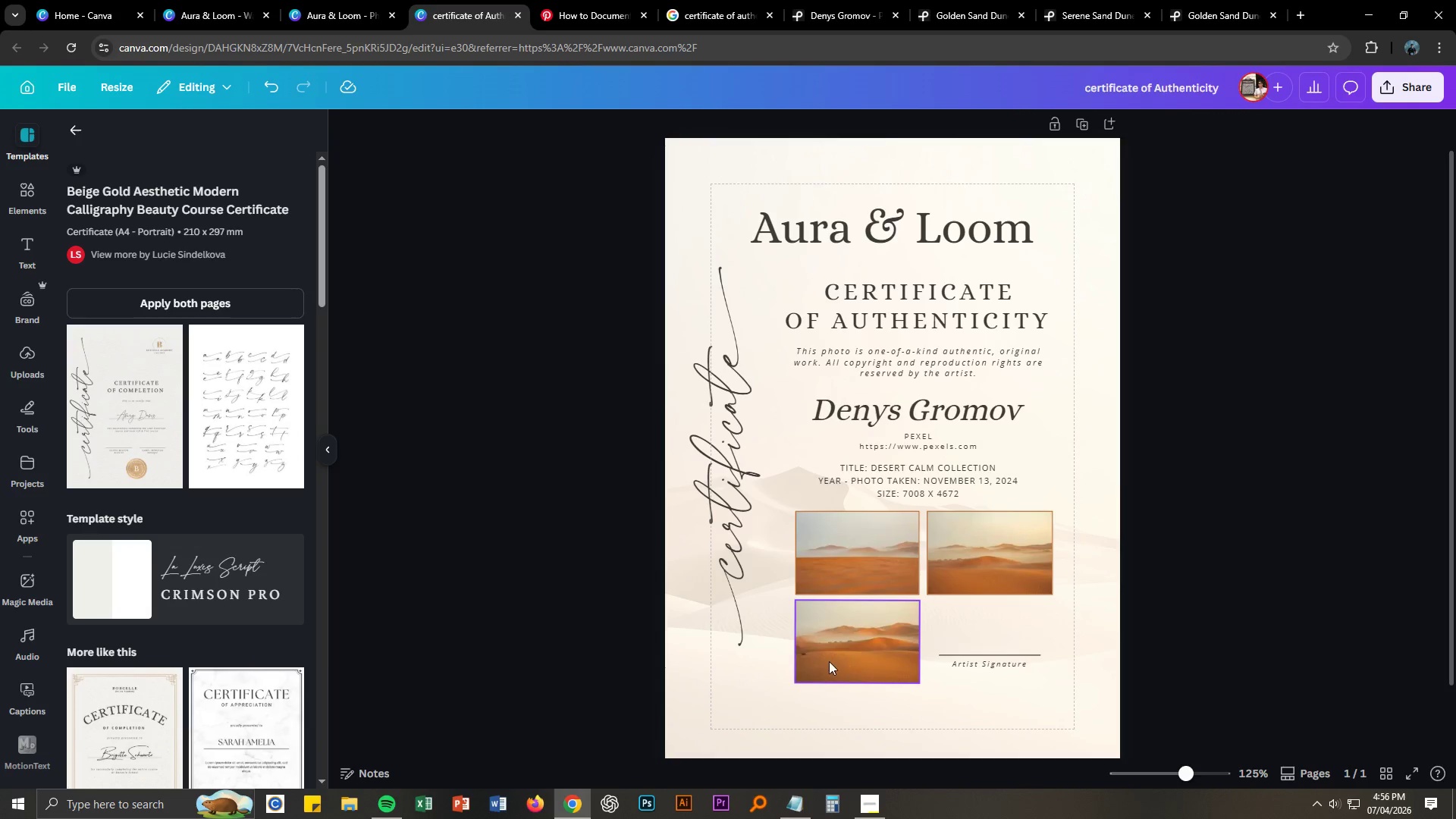 
left_click([829, 661])
 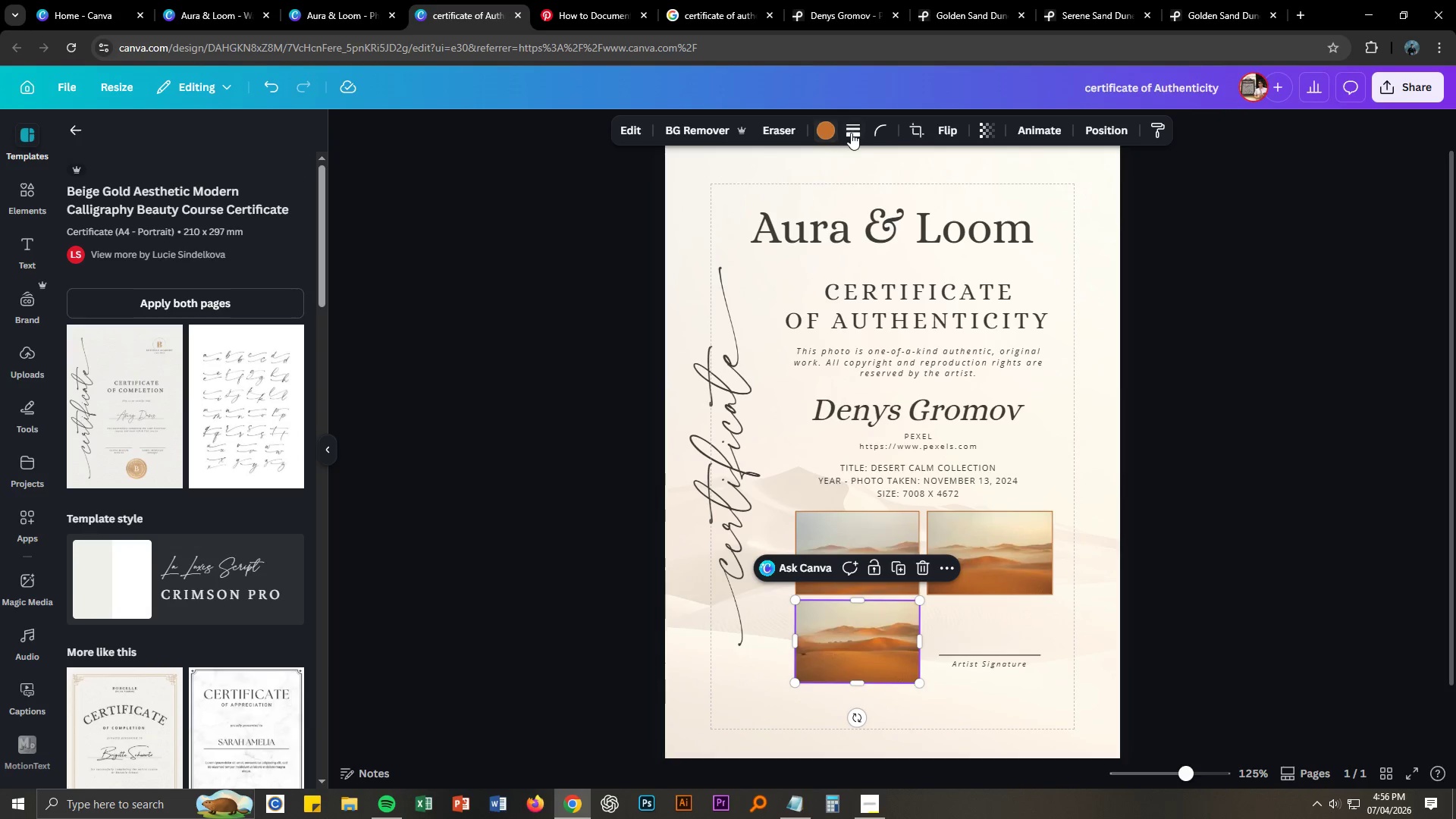 
left_click([856, 134])
 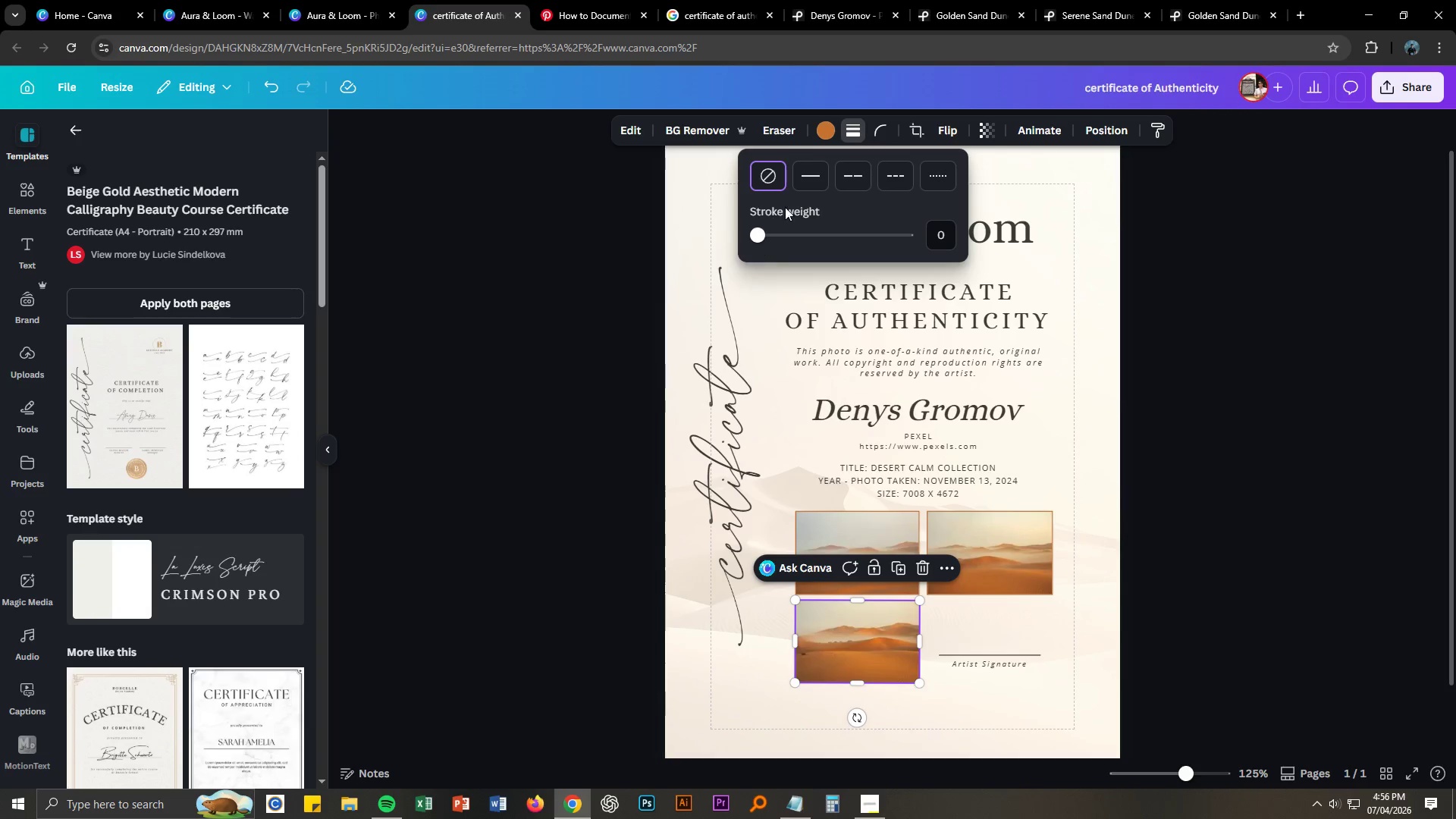 
left_click([808, 173])
 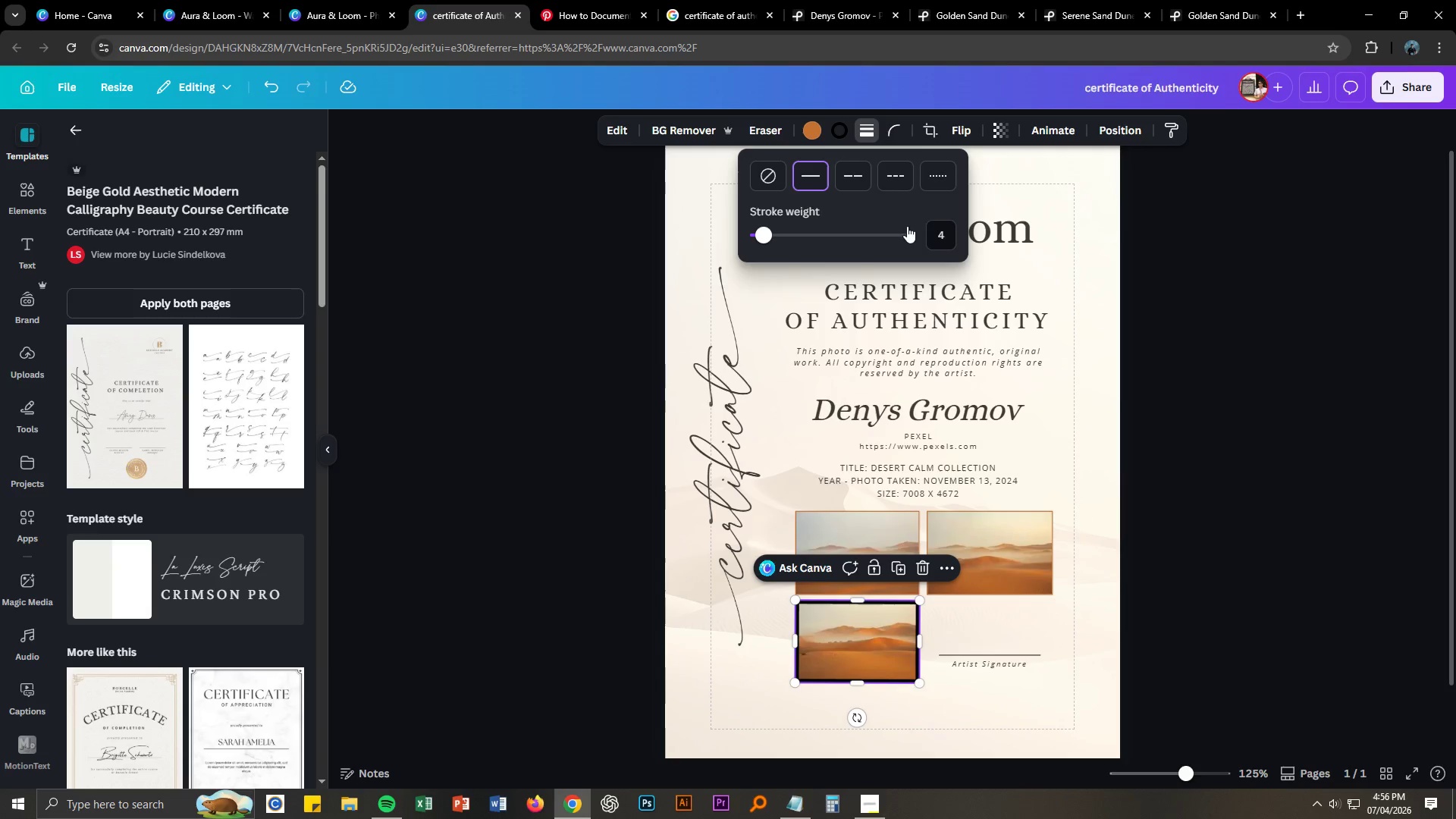 
left_click_drag(start_coordinate=[949, 233], to_coordinate=[927, 234])
 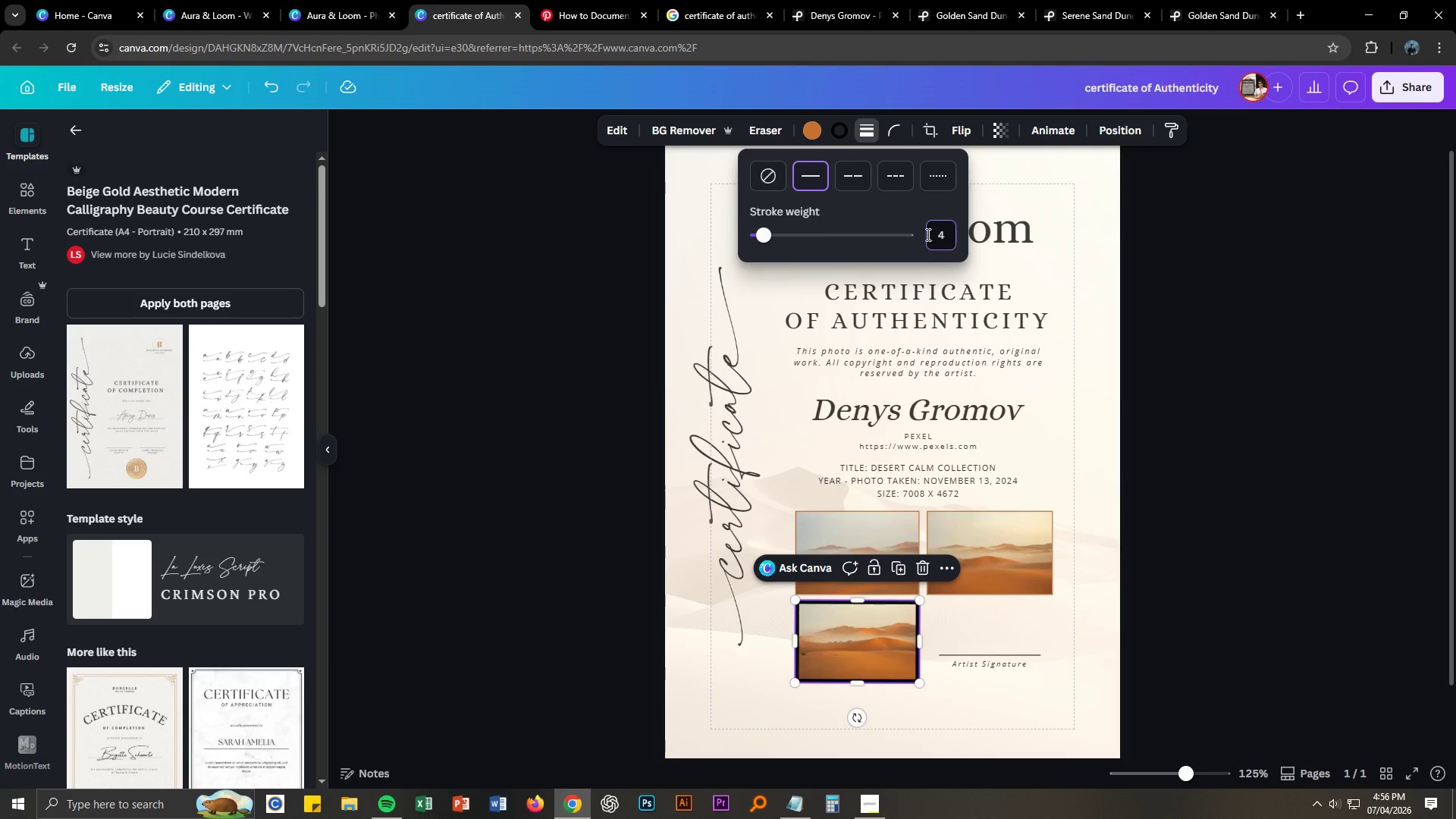 
key(Control+ControlLeft)
 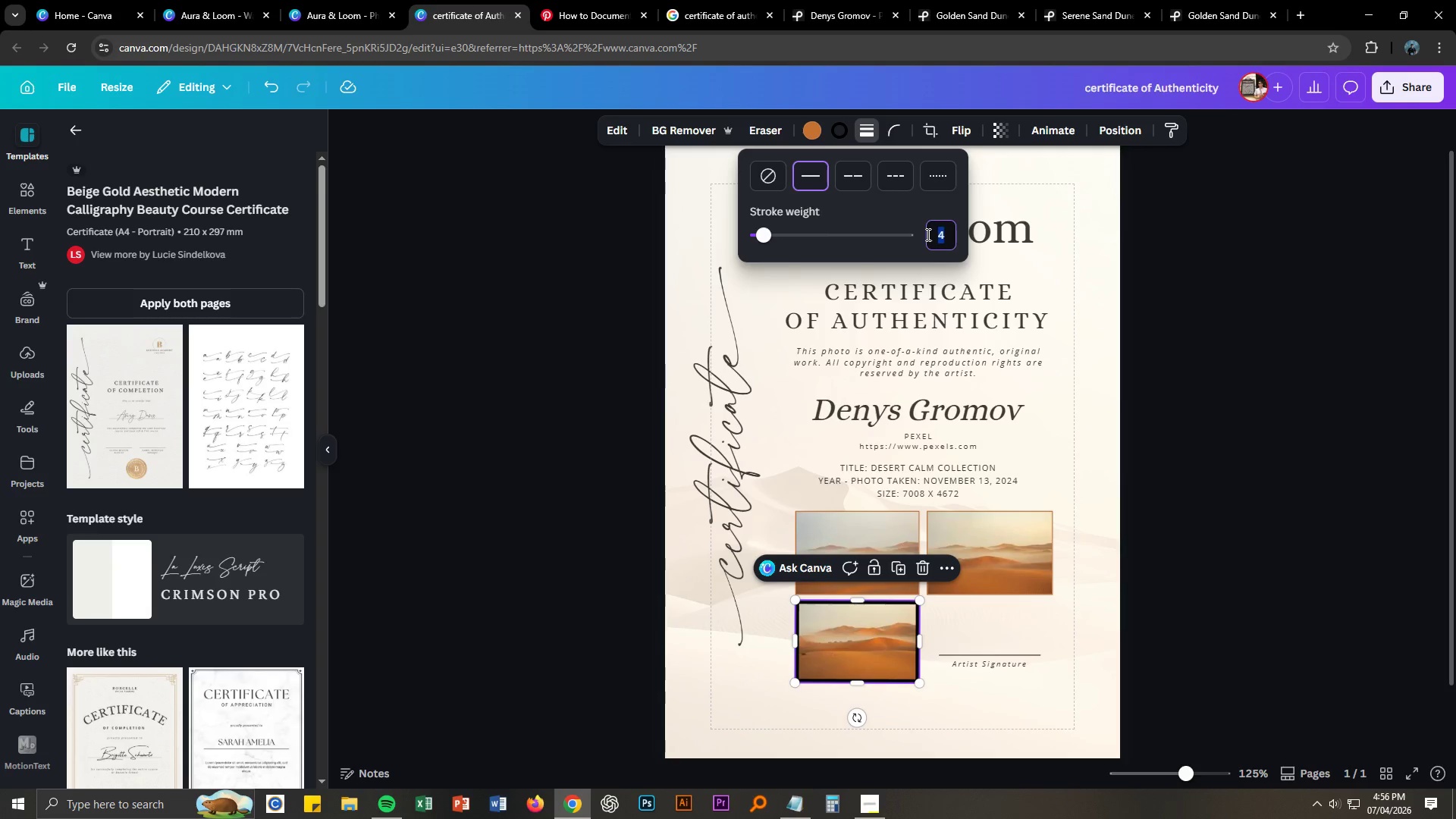 
key(Control+A)
 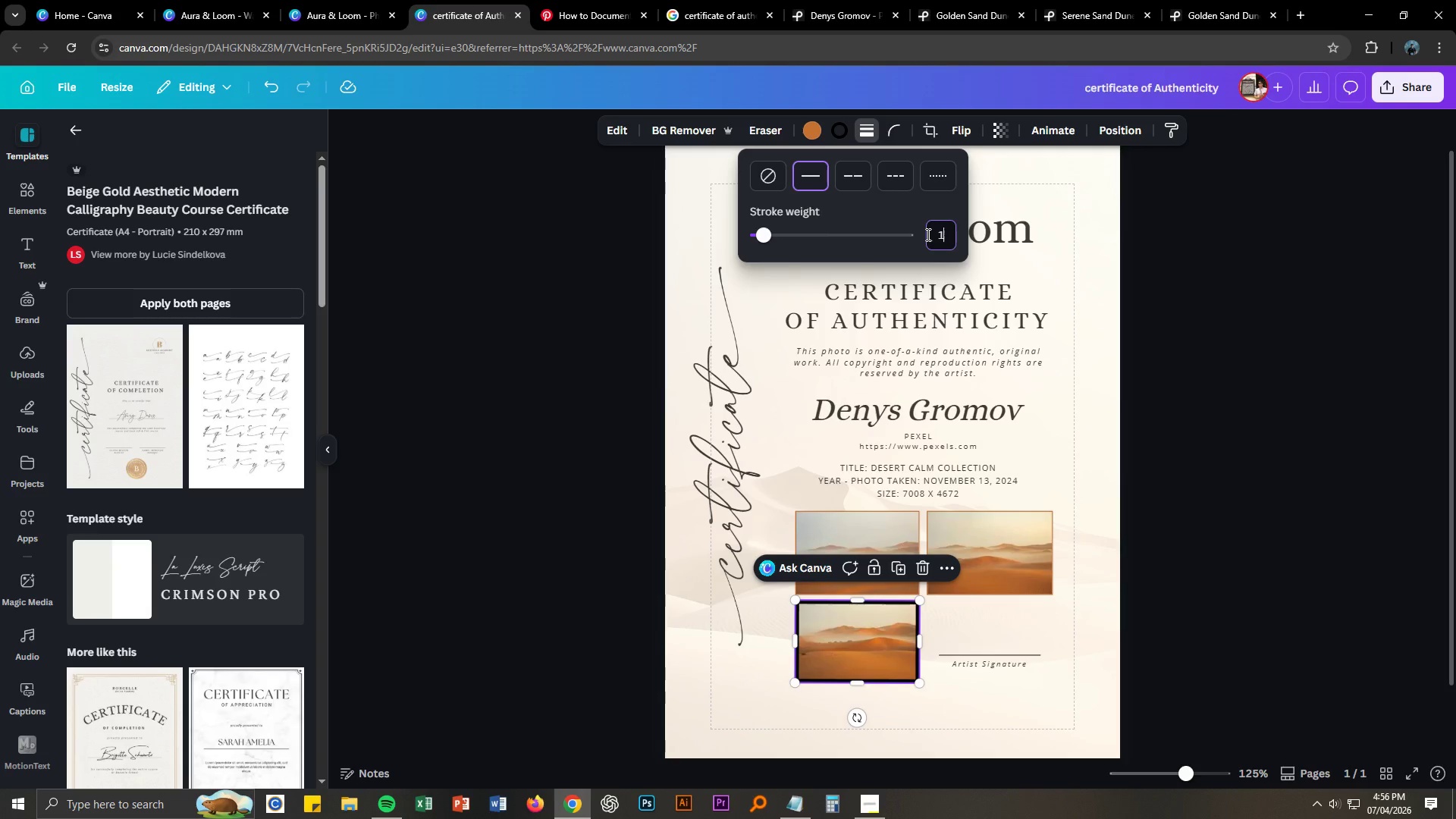 
key(Numpad1)
 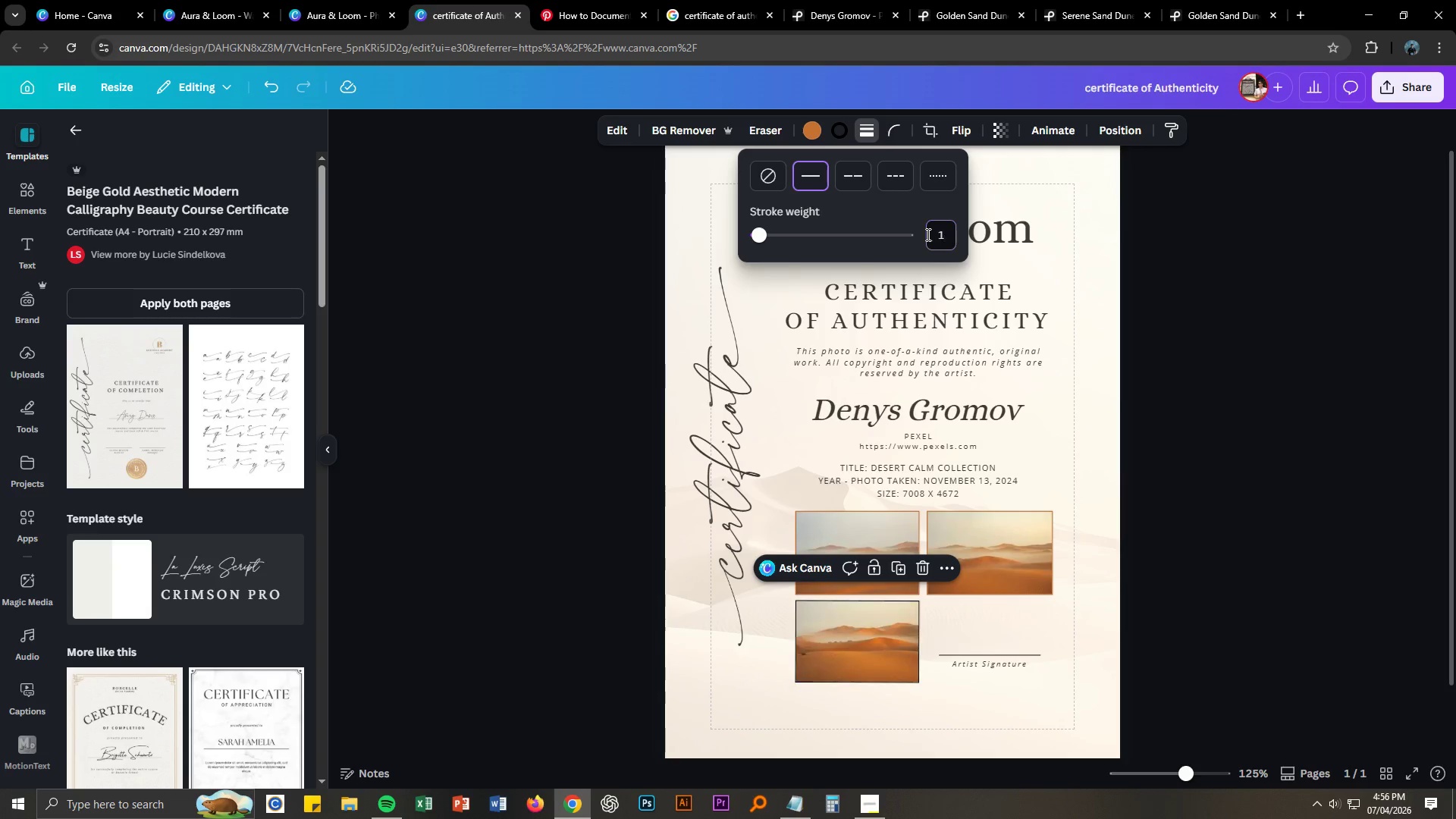 
key(NumpadEnter)
 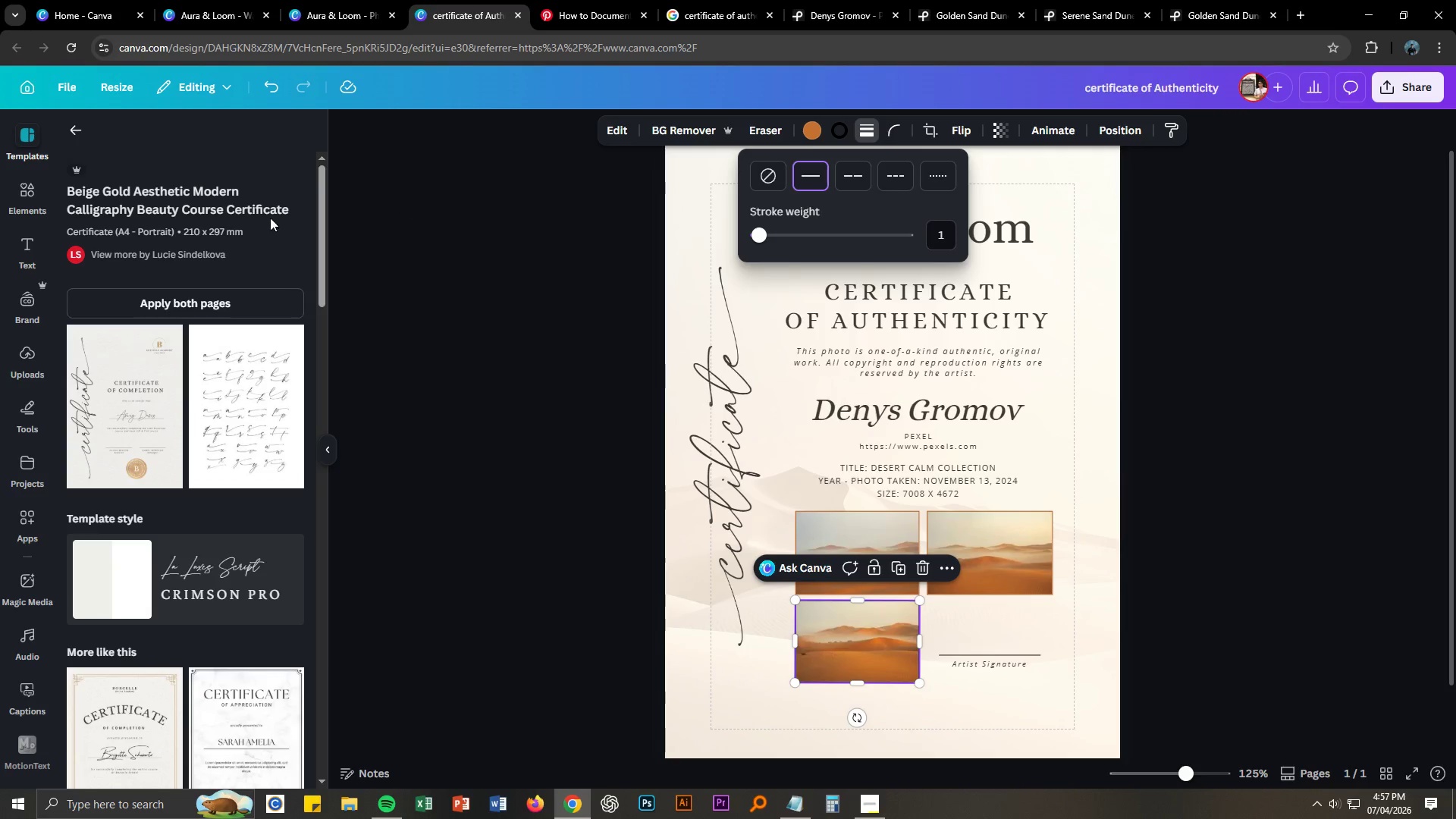 
left_click([836, 131])
 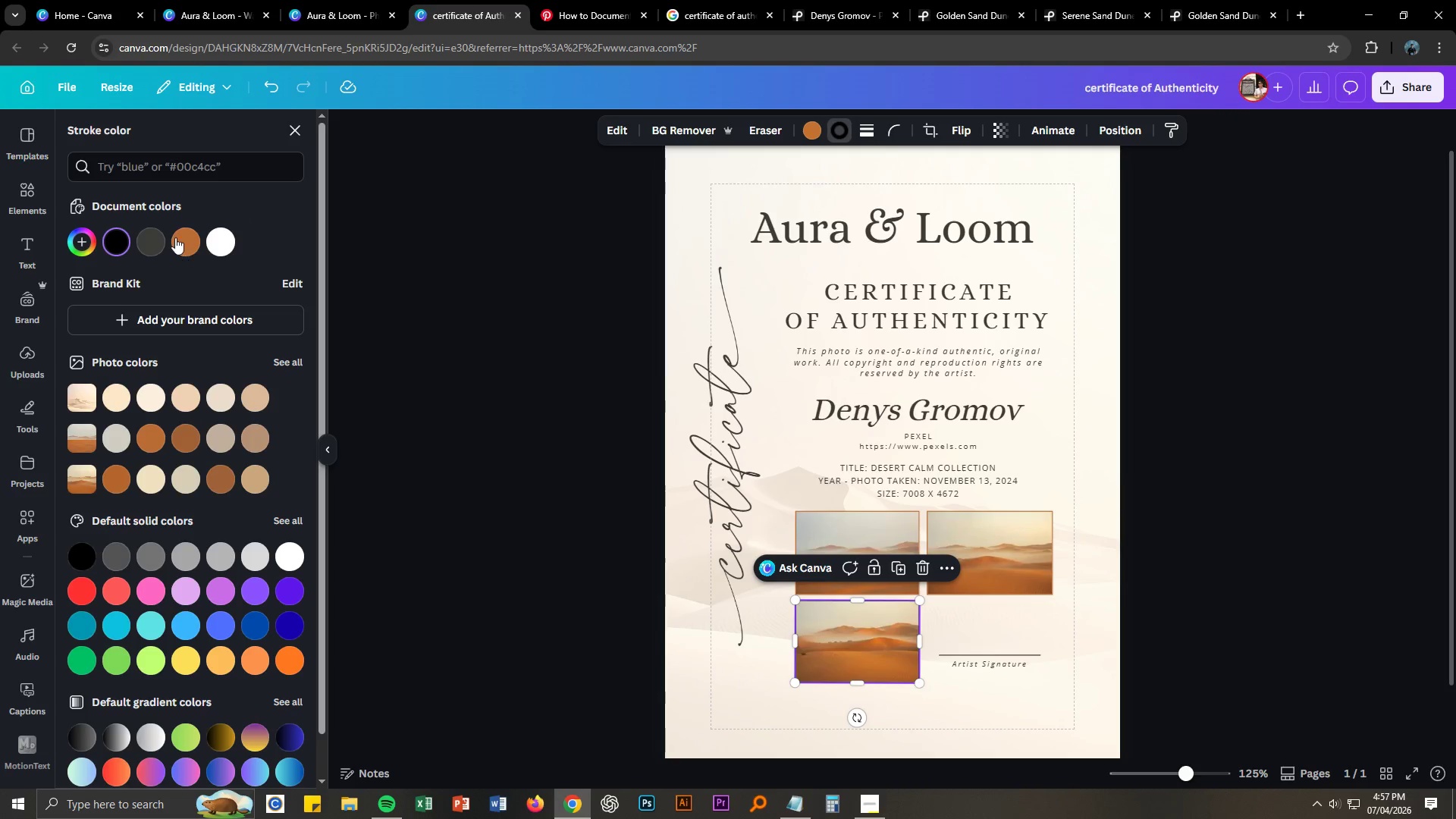 
left_click([180, 240])
 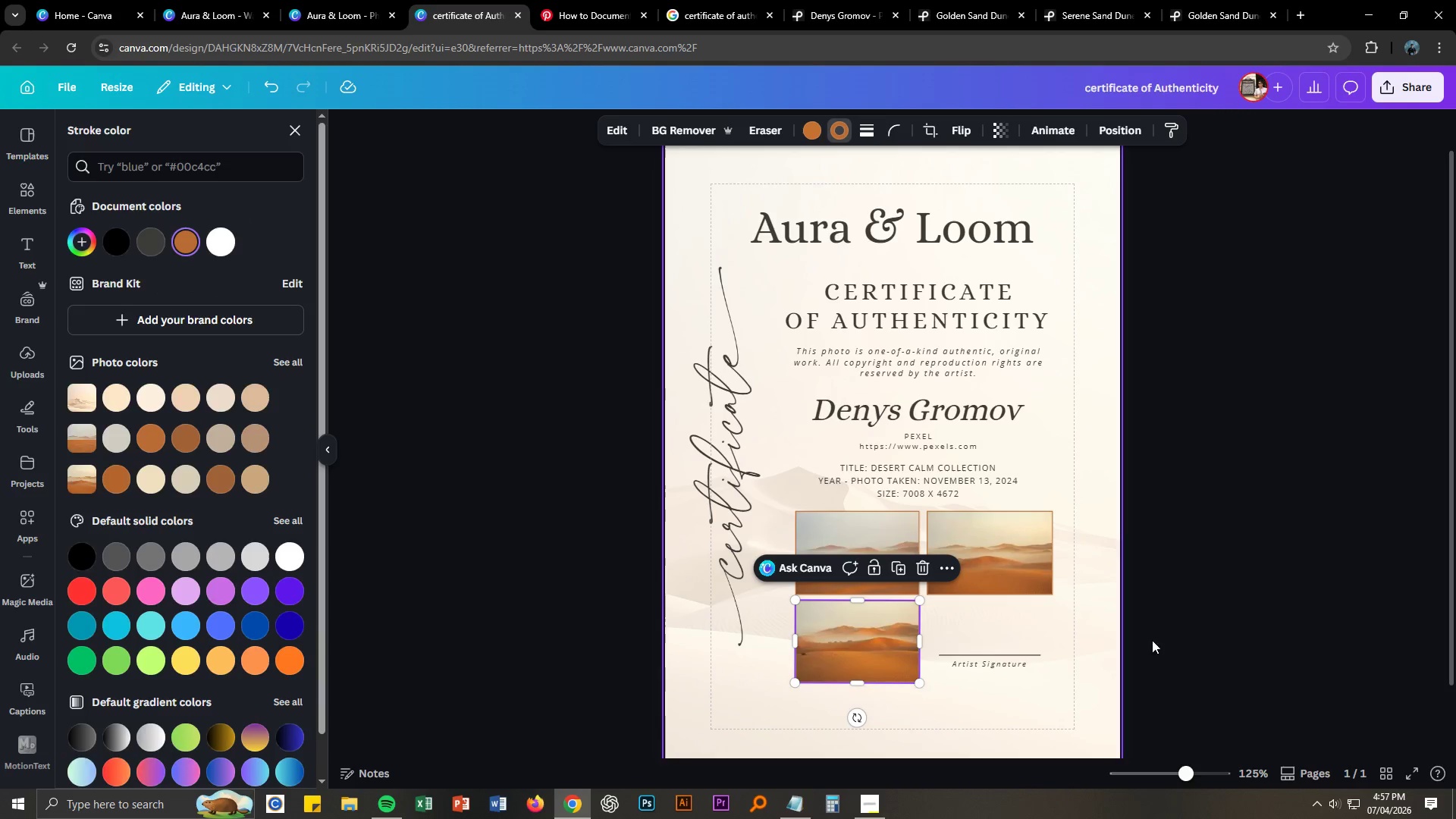 
left_click([1248, 623])
 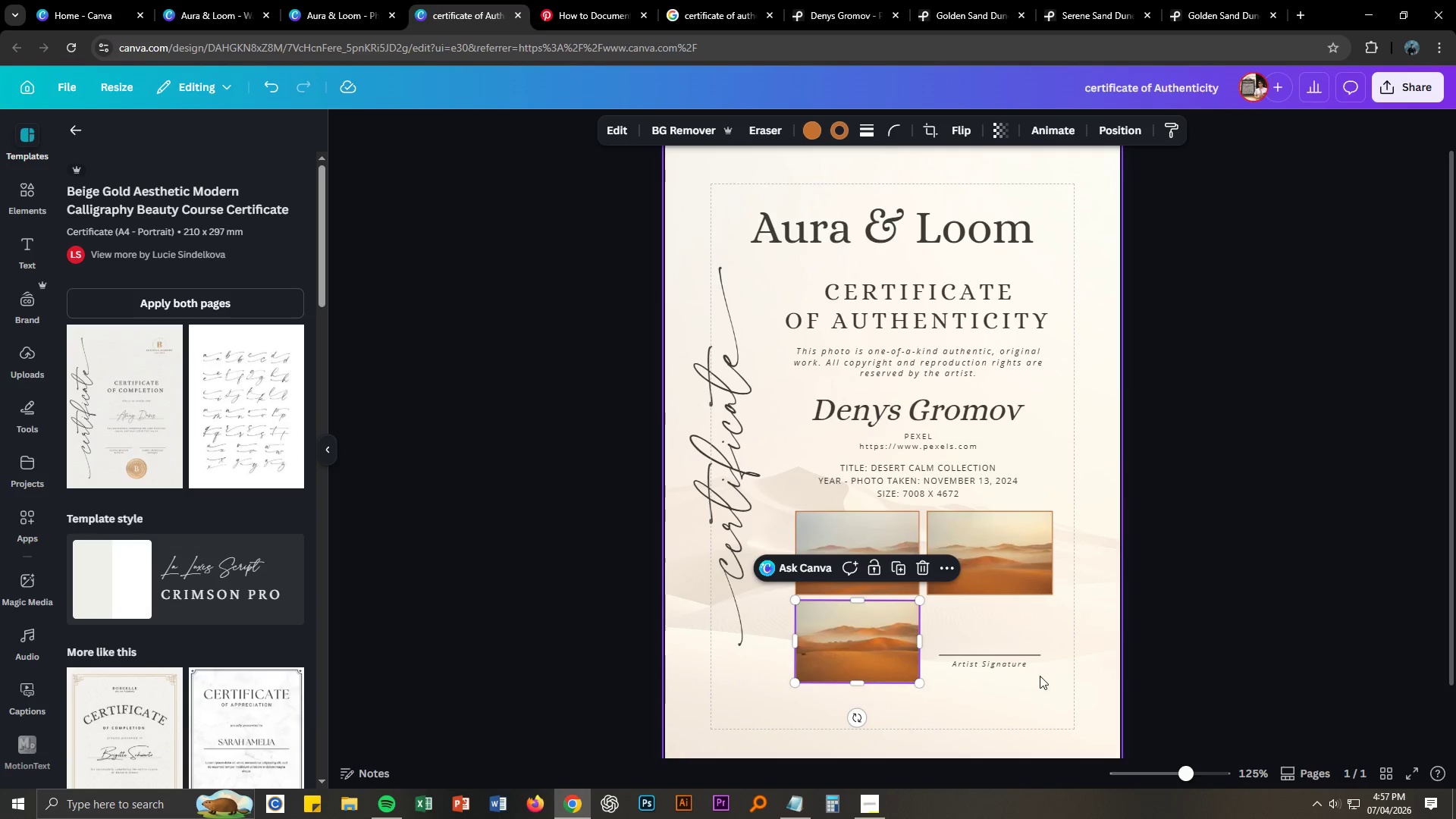 
left_click([1044, 686])
 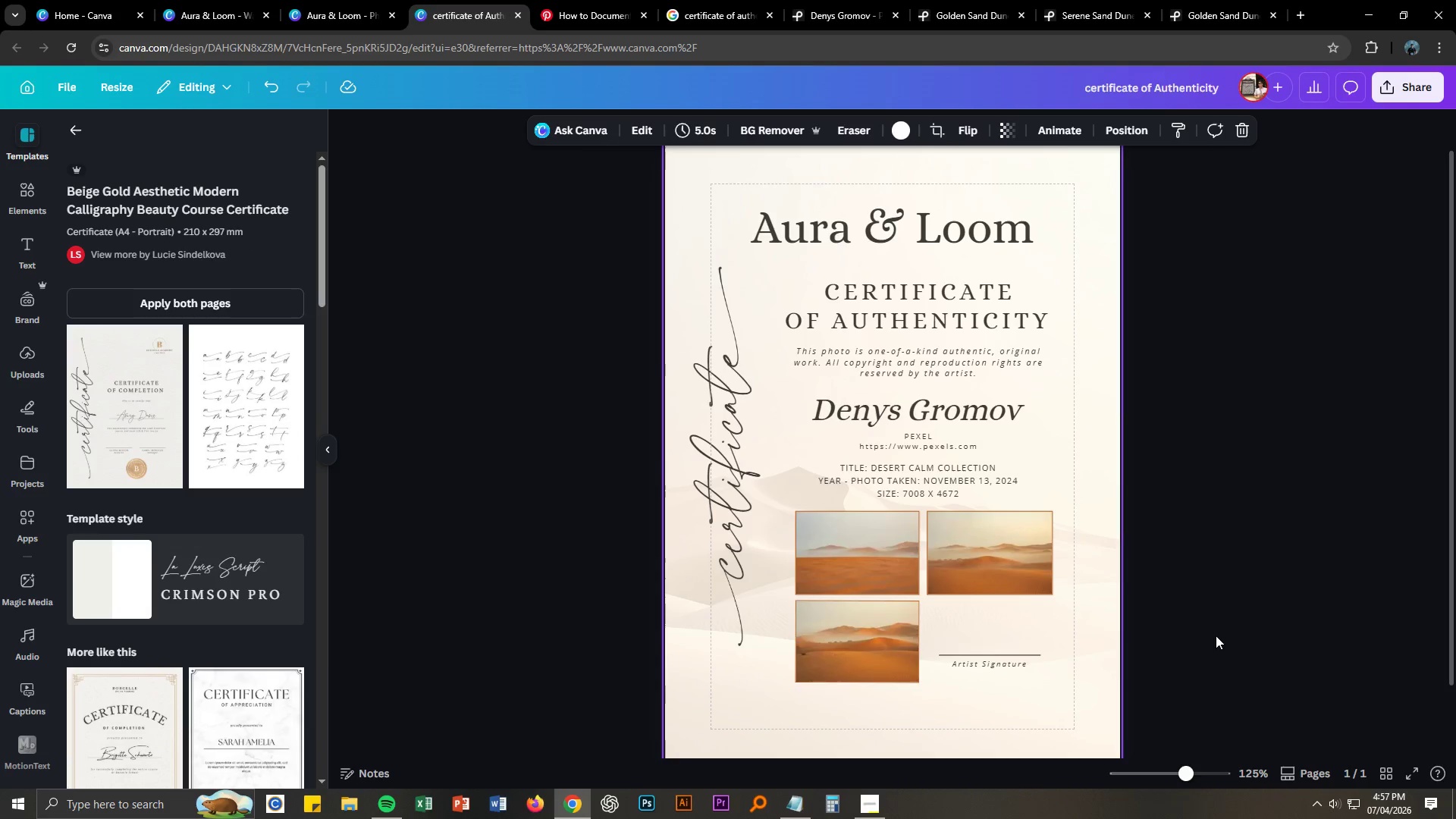 
left_click([1219, 632])
 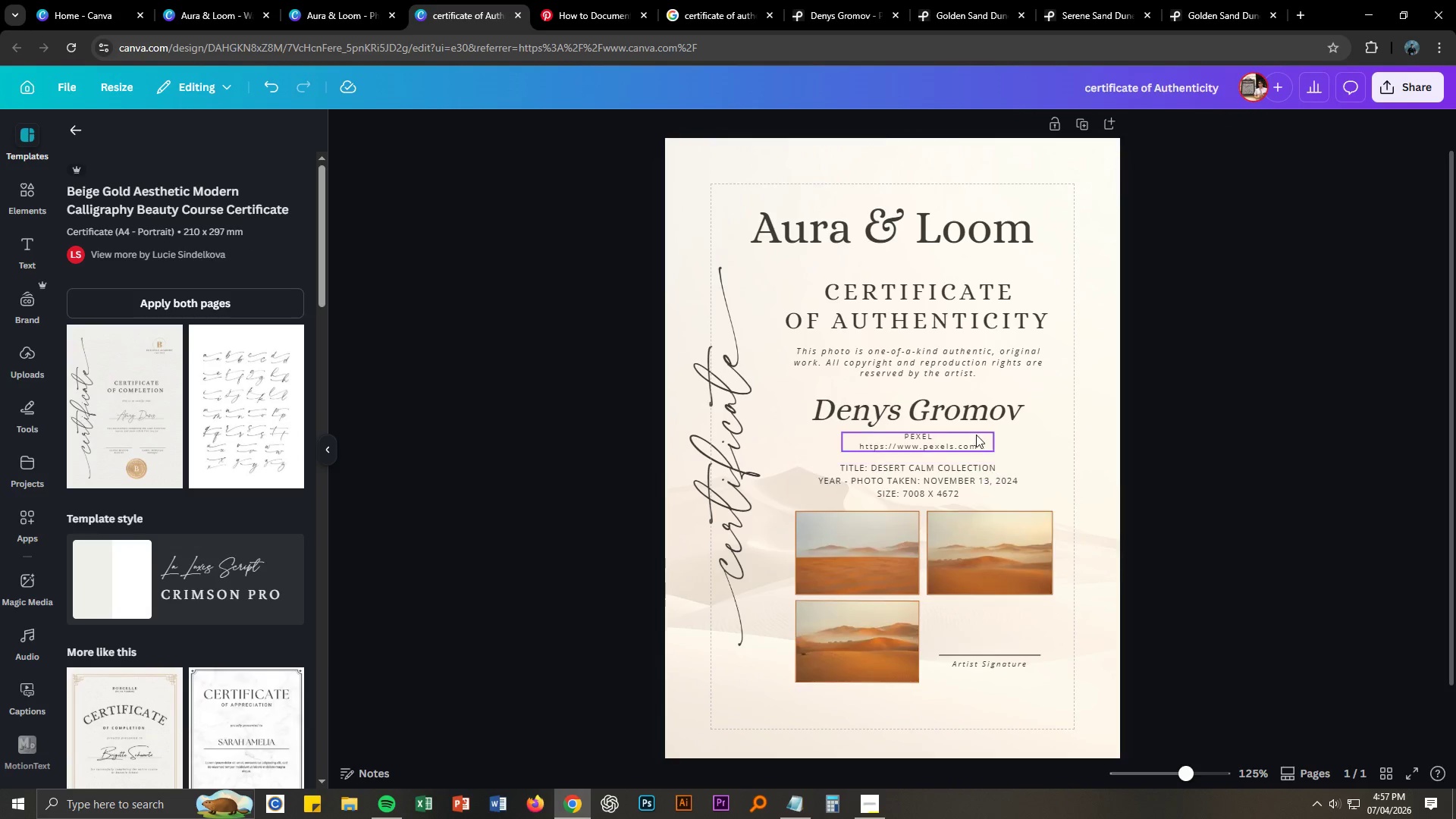 
left_click_drag(start_coordinate=[971, 420], to_coordinate=[971, 415])
 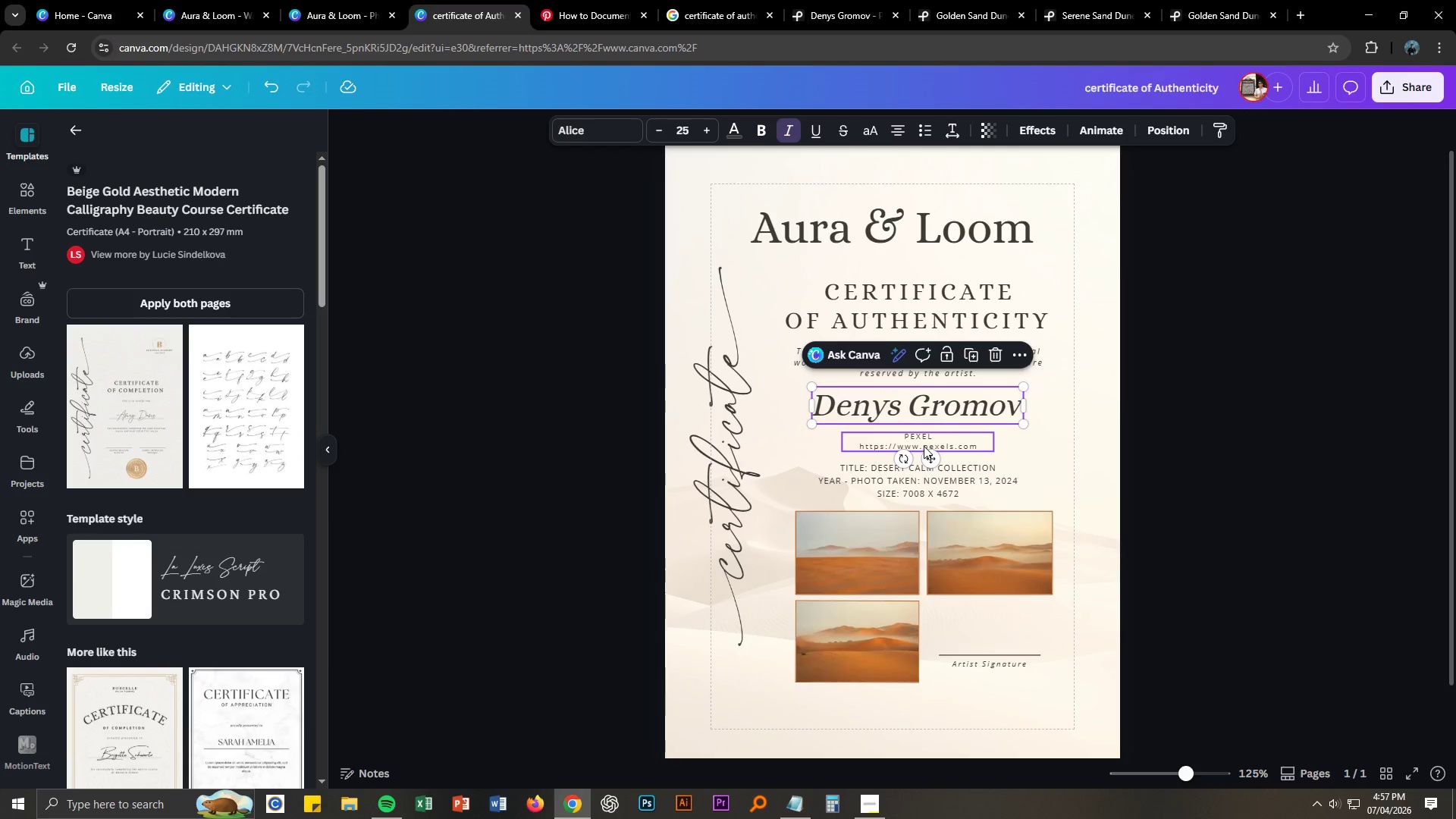 
key(Control+ControlLeft)
 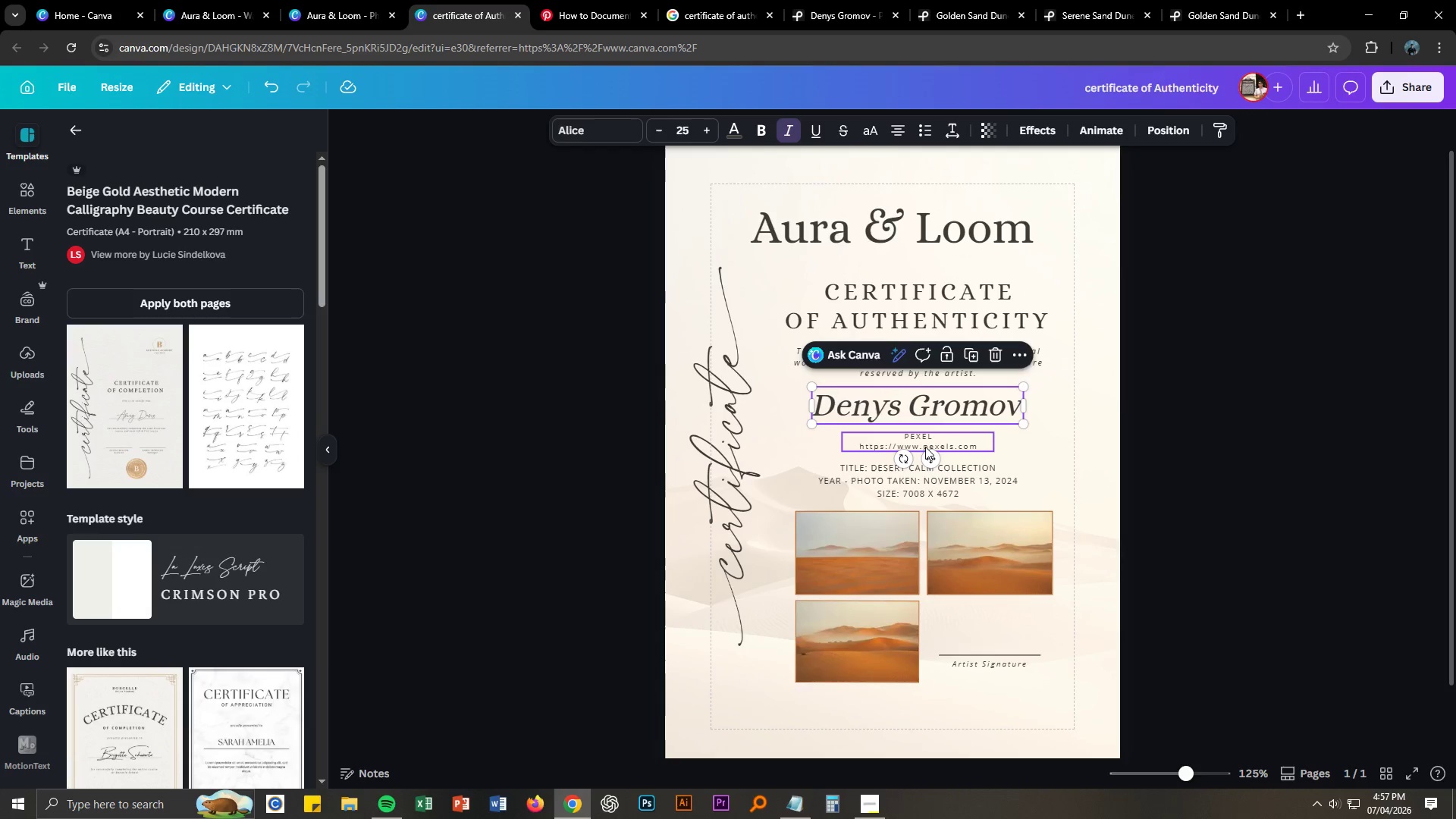 
left_click_drag(start_coordinate=[924, 445], to_coordinate=[923, 439])
 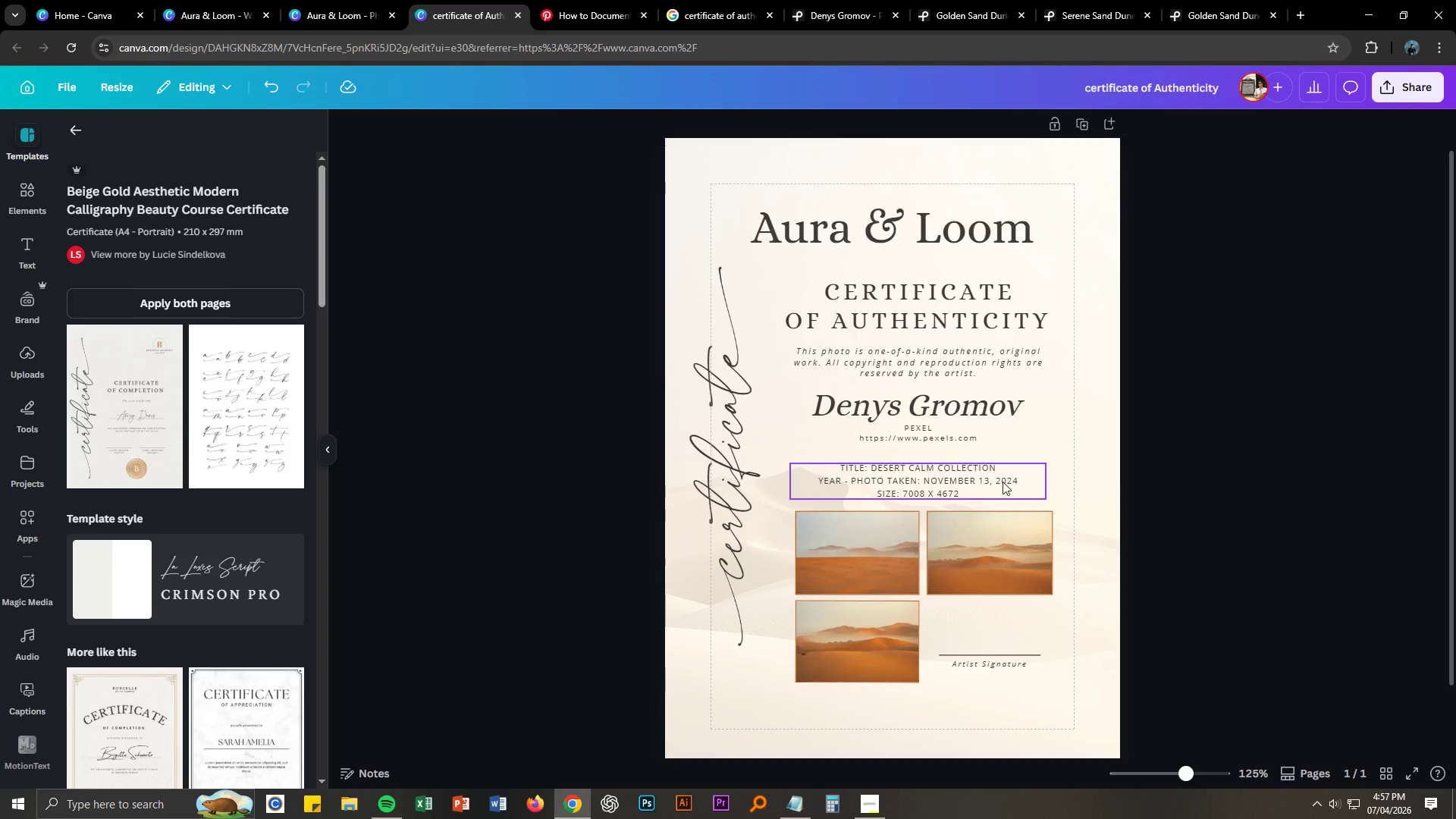 
left_click_drag(start_coordinate=[1002, 481], to_coordinate=[1006, 475])
 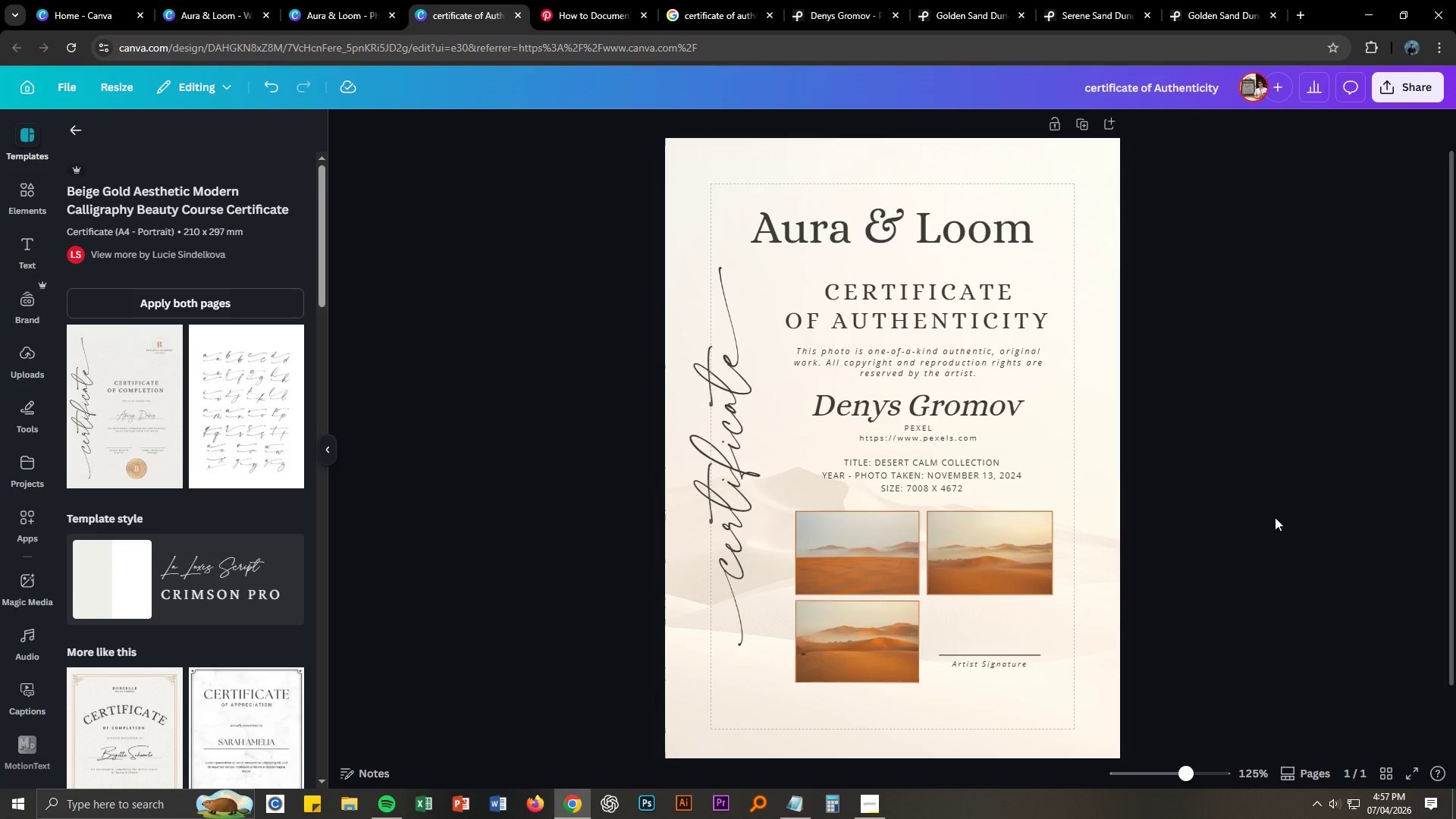 
hold_key(key=ControlLeft, duration=1.5)
 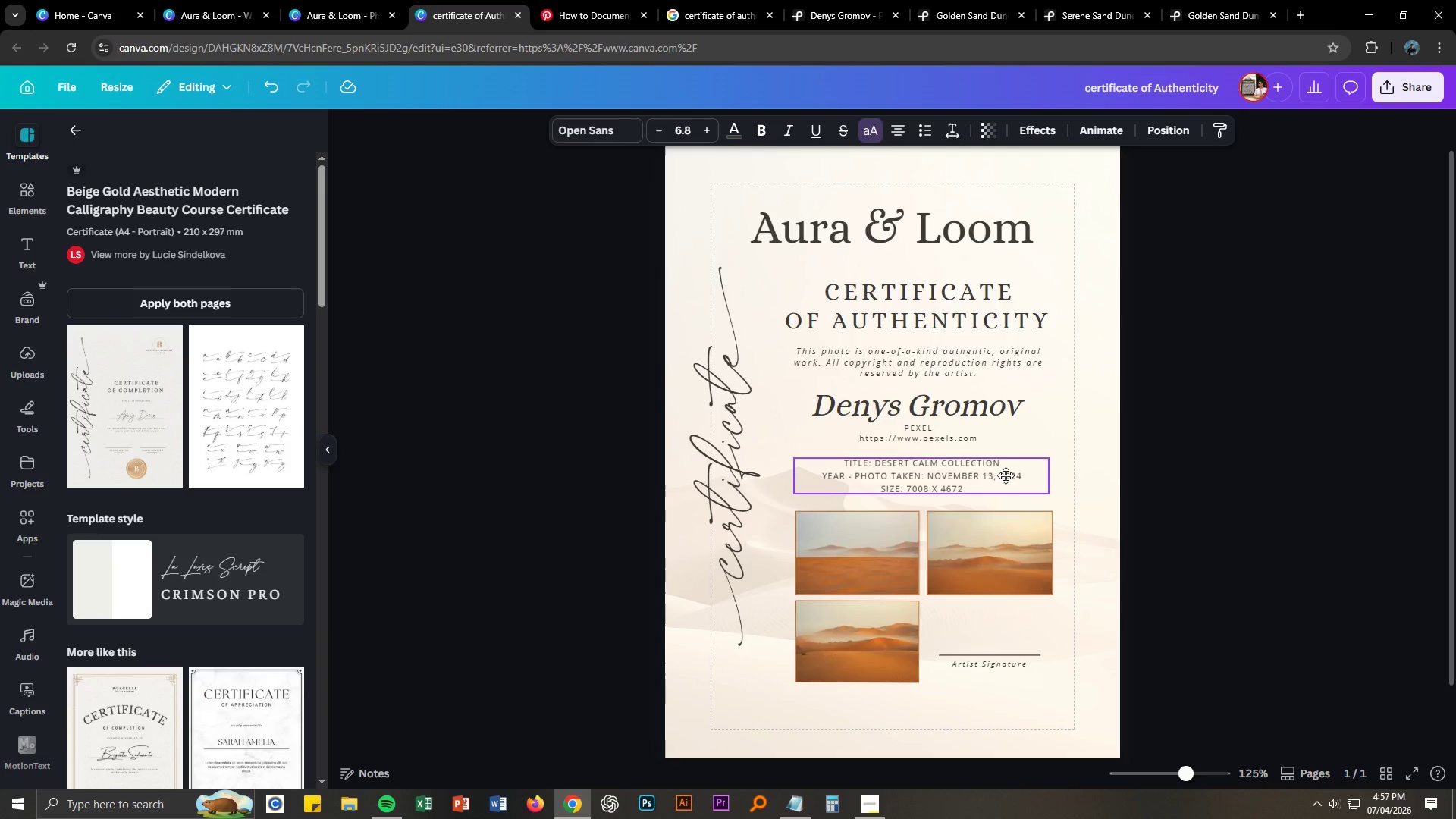 
hold_key(key=ControlLeft, duration=1.3)
 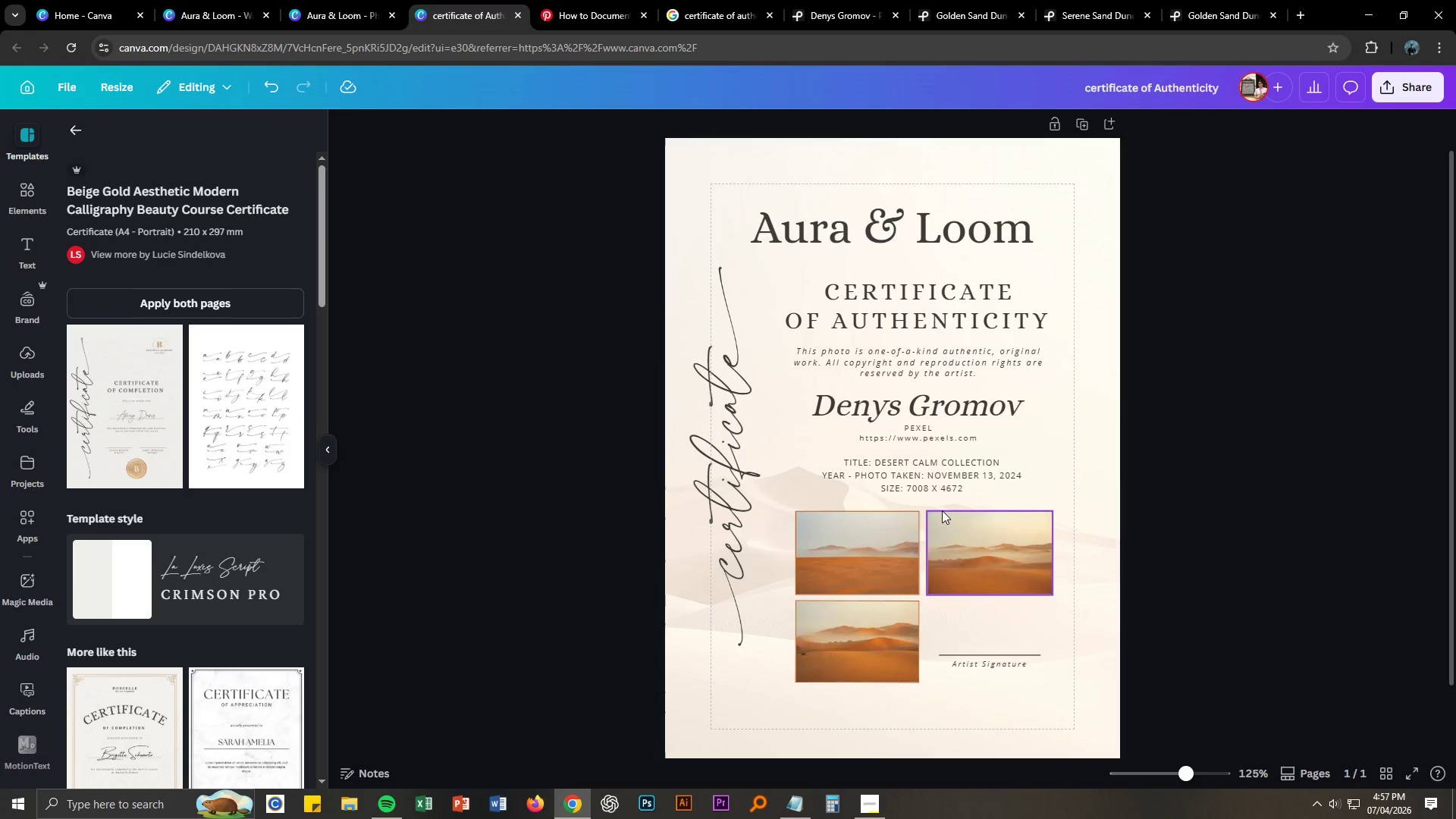 
left_click_drag(start_coordinate=[921, 499], to_coordinate=[910, 296])
 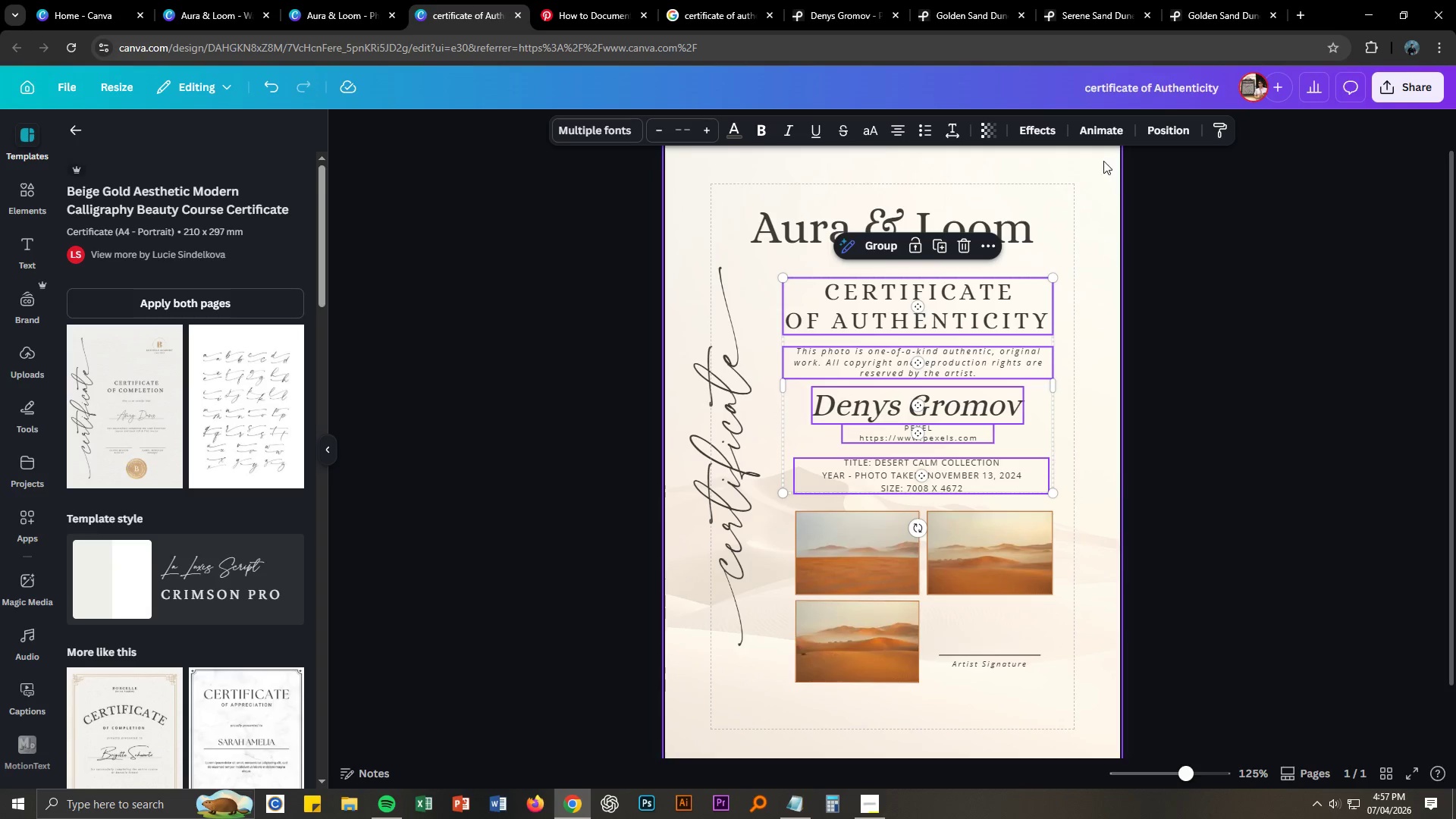 
left_click([1165, 129])
 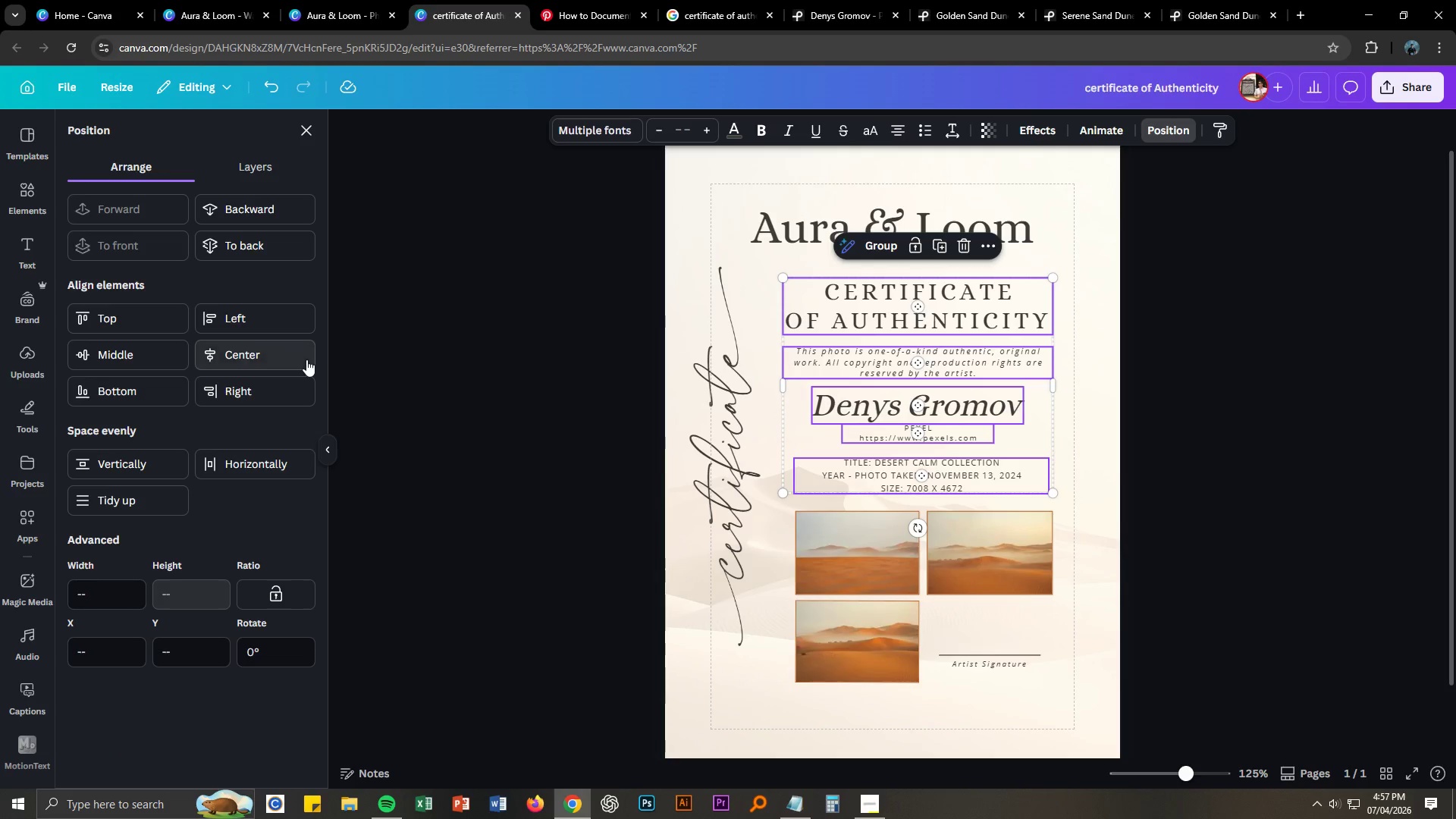 
left_click([306, 359])
 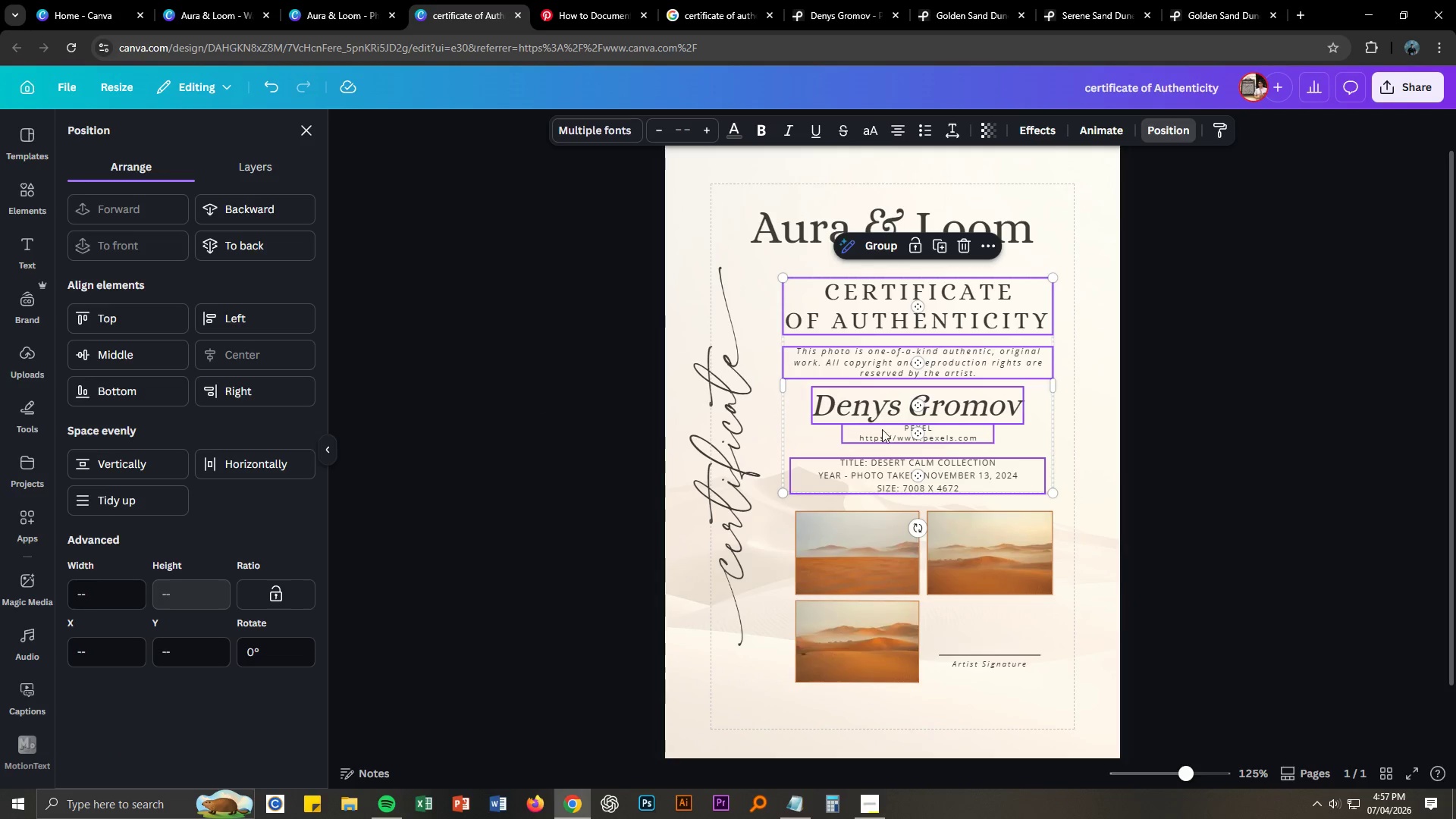 
left_click([1266, 449])
 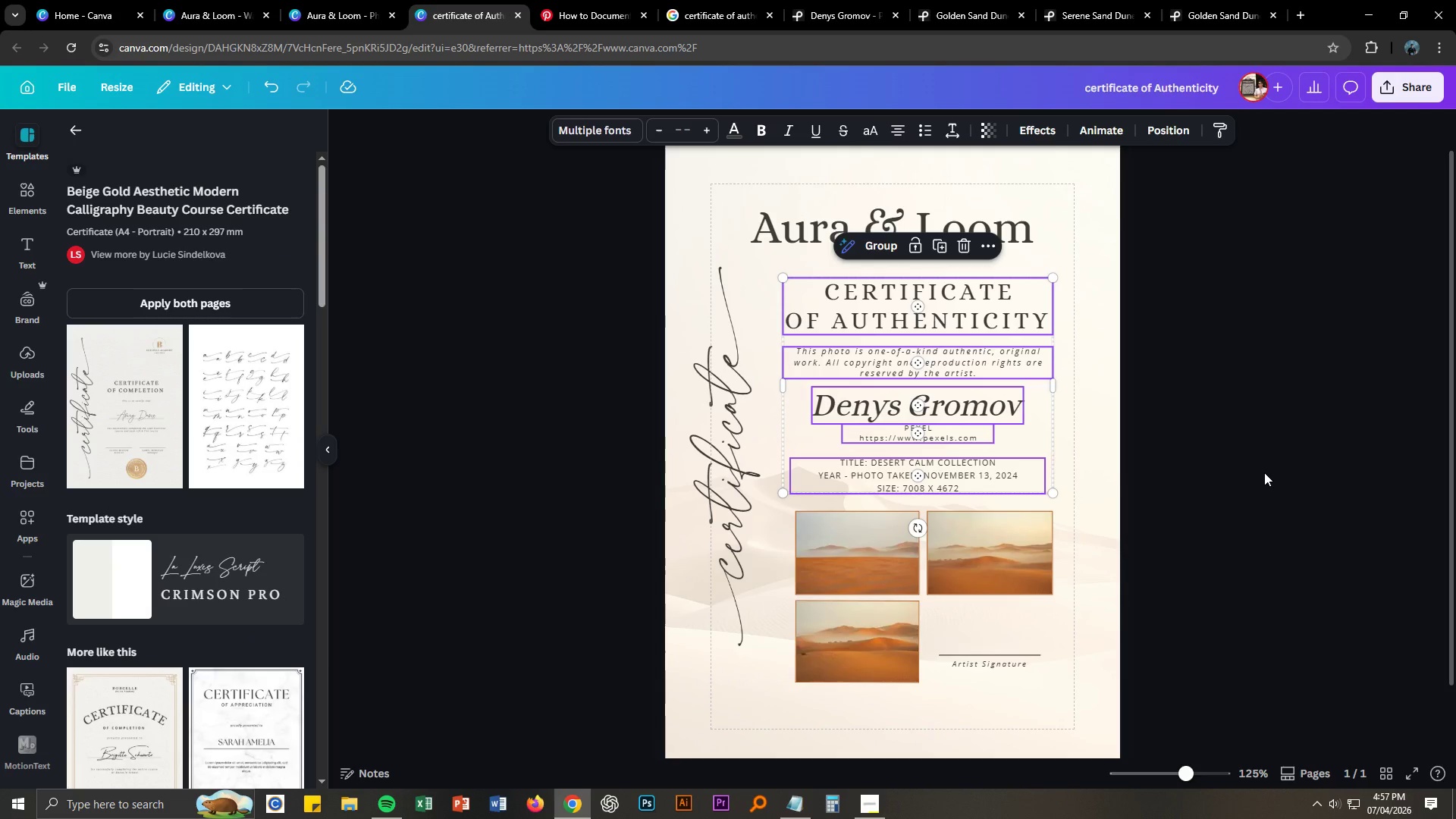 
left_click([1264, 475])
 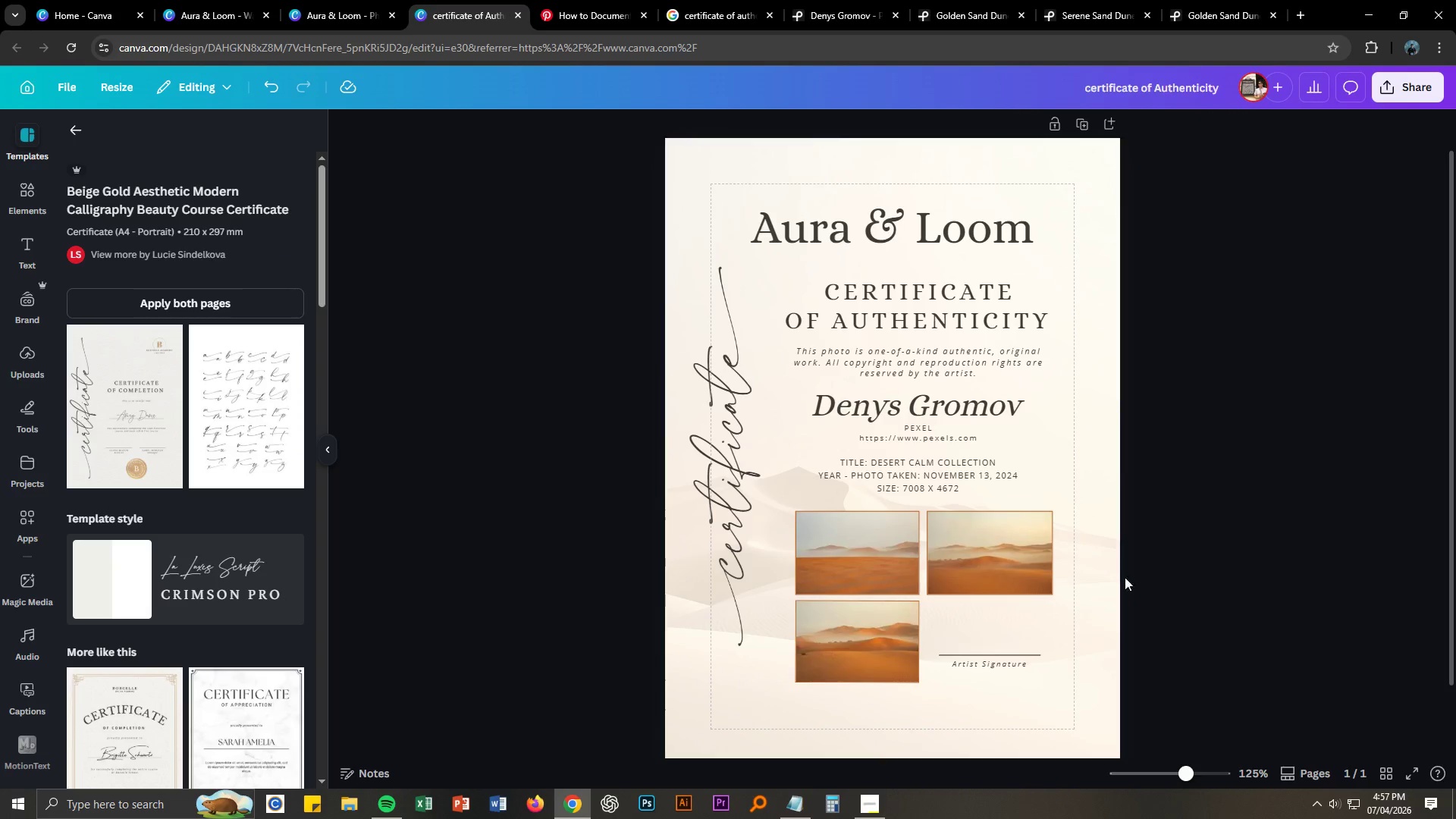 
left_click_drag(start_coordinate=[1022, 700], to_coordinate=[878, 557])
 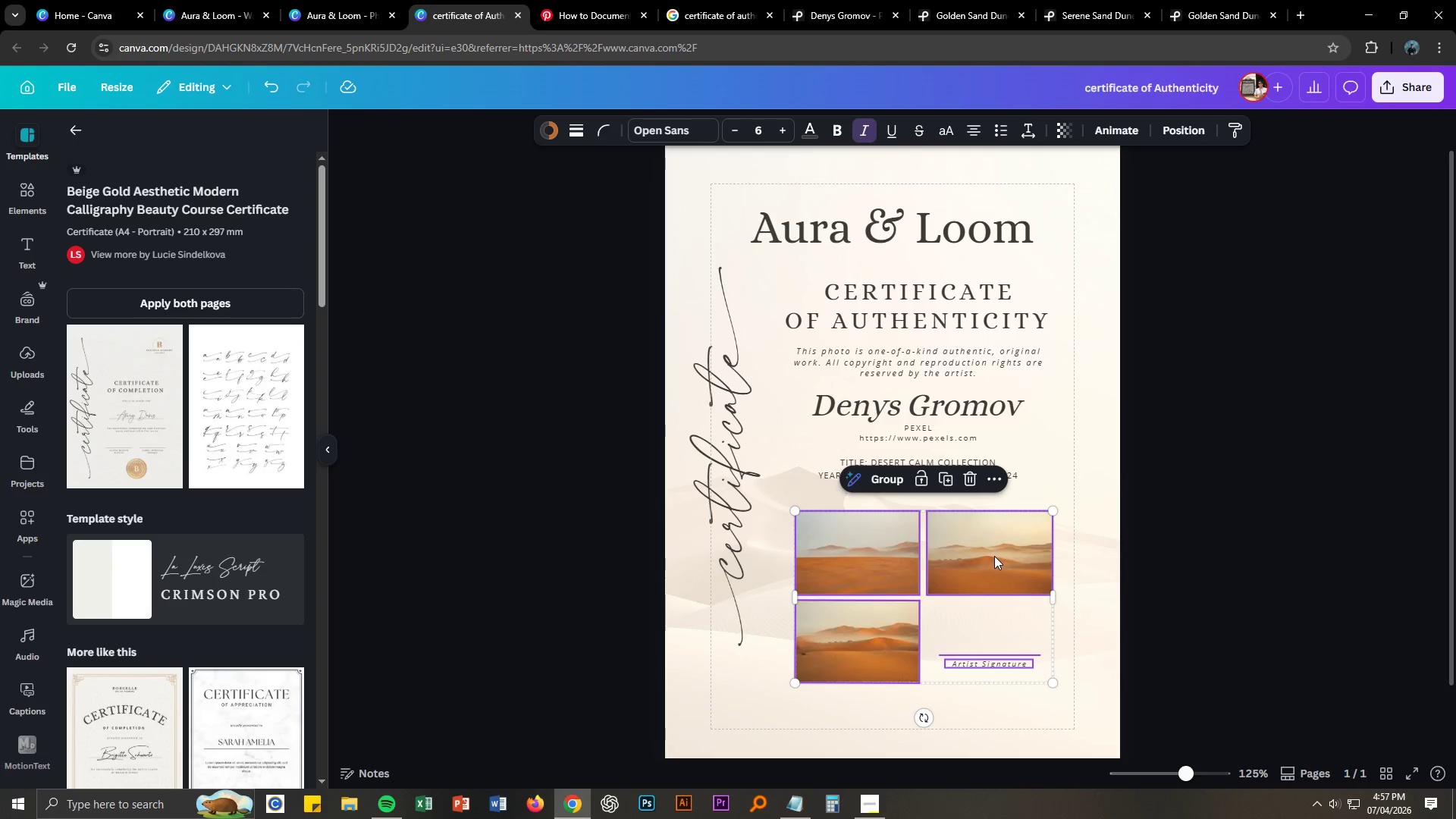 
left_click_drag(start_coordinate=[994, 556], to_coordinate=[991, 566])
 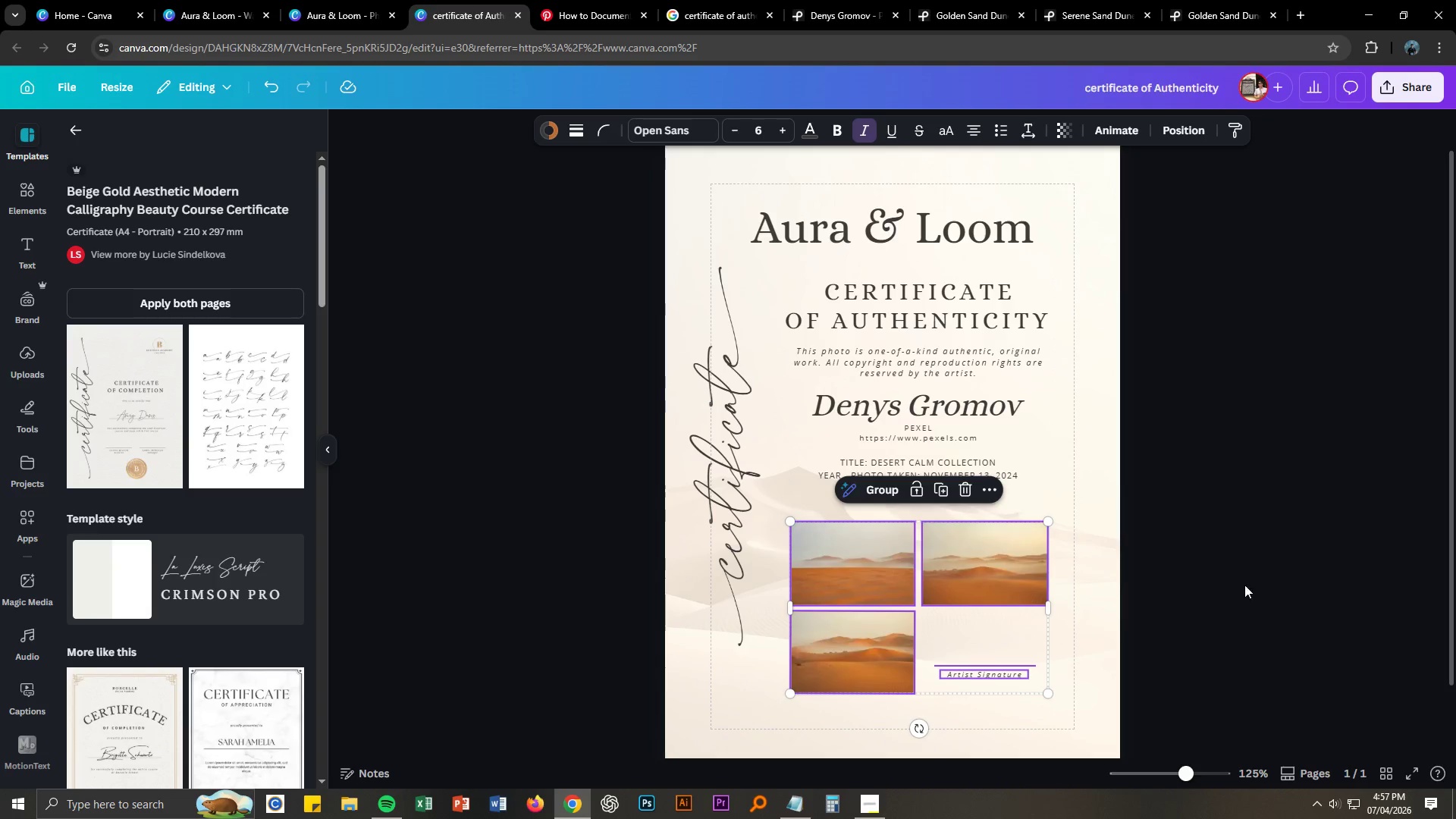 
left_click([1254, 585])
 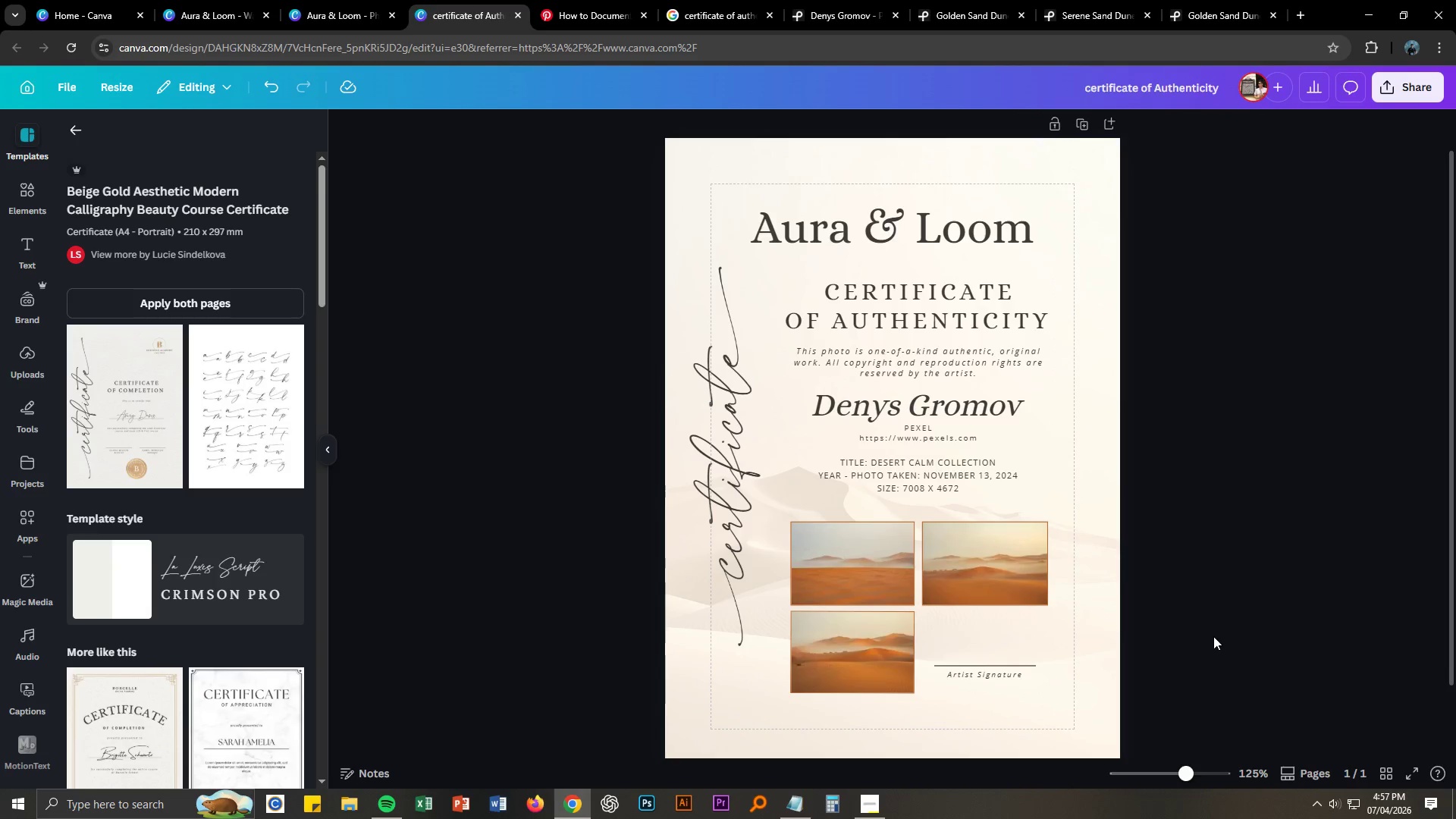 
scroll: coordinate [1212, 639], scroll_direction: down, amount: 4.0
 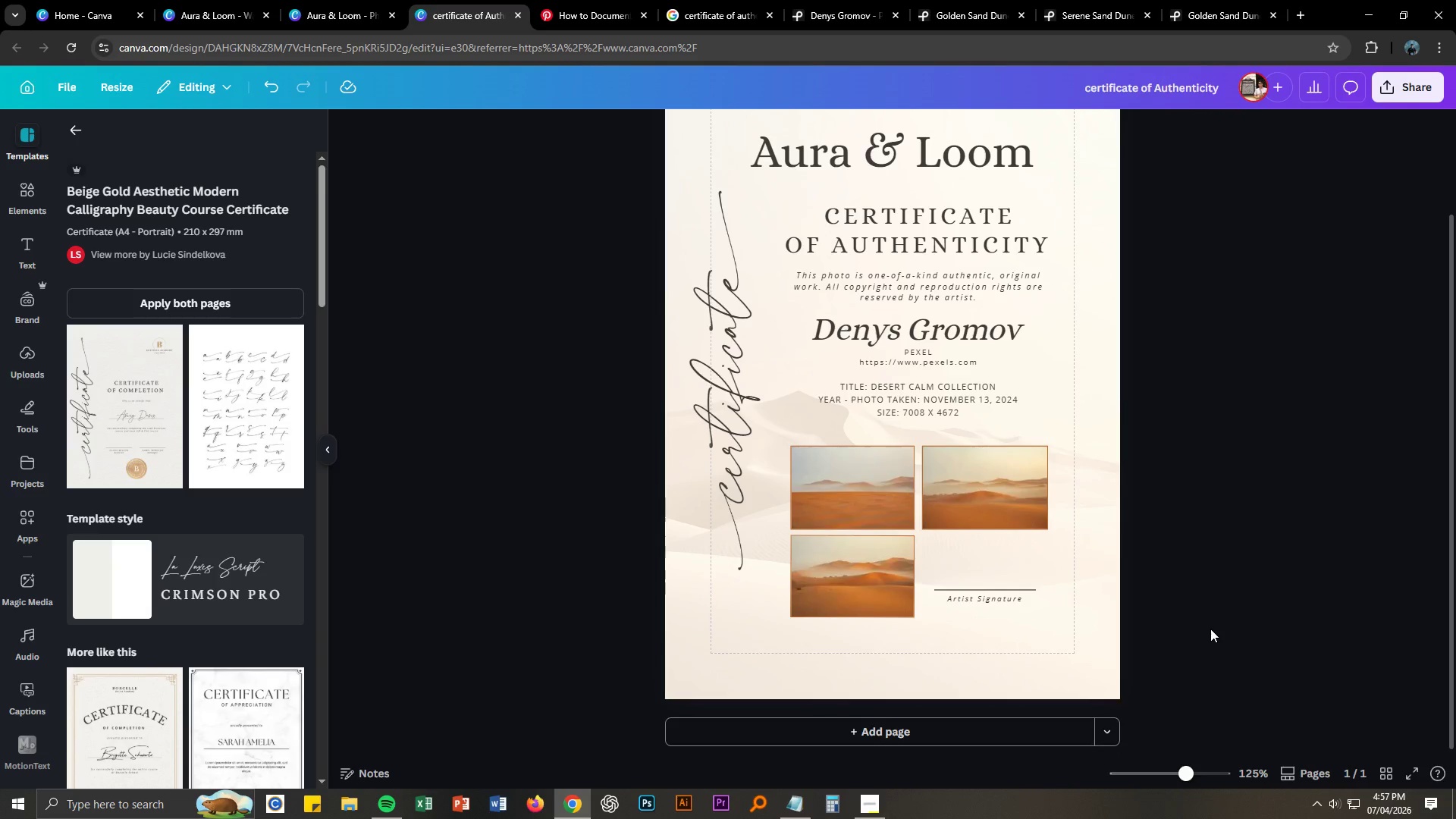 
key(Control+NumpadAdd)
 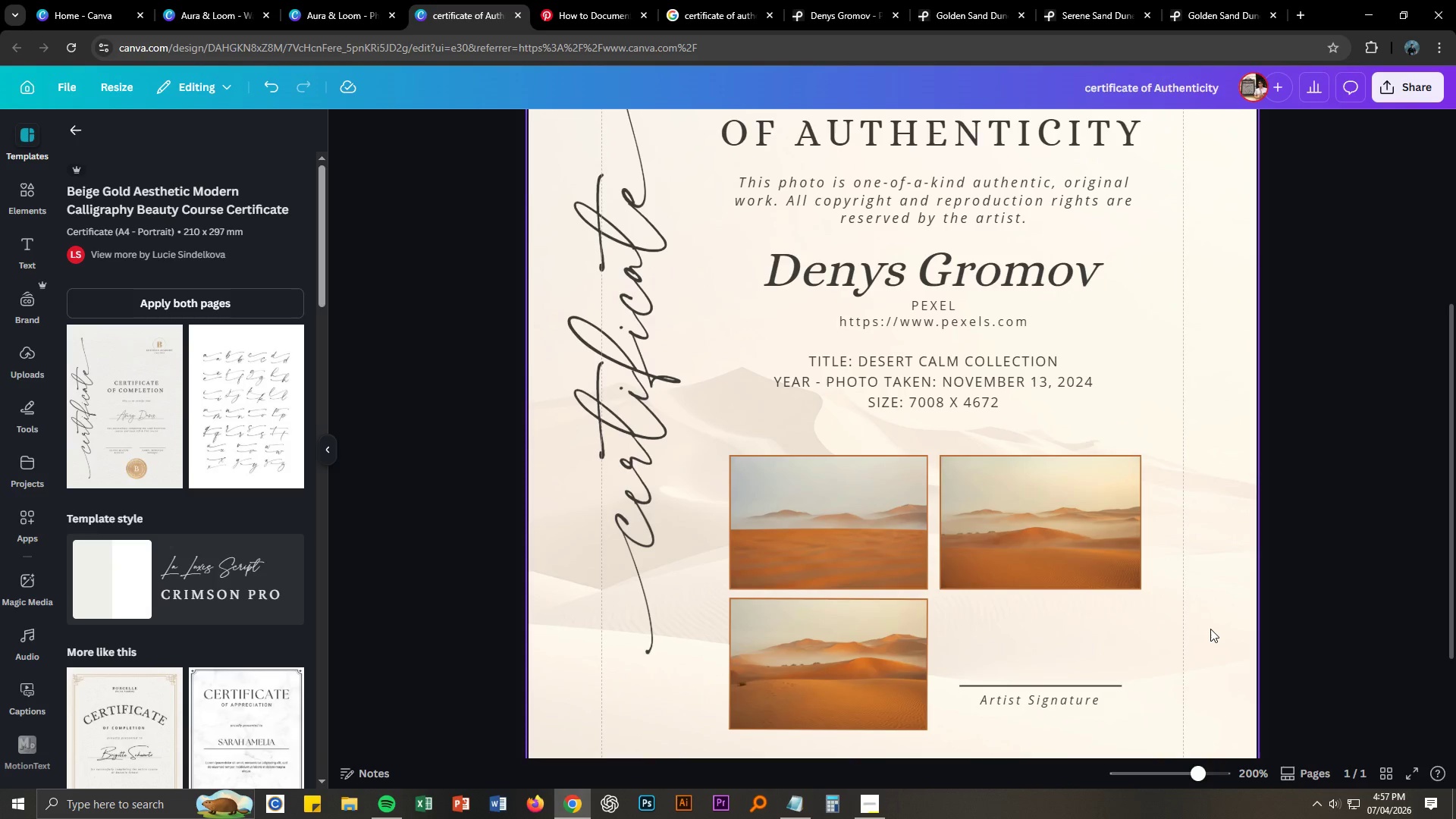 
key(Control+NumpadAdd)
 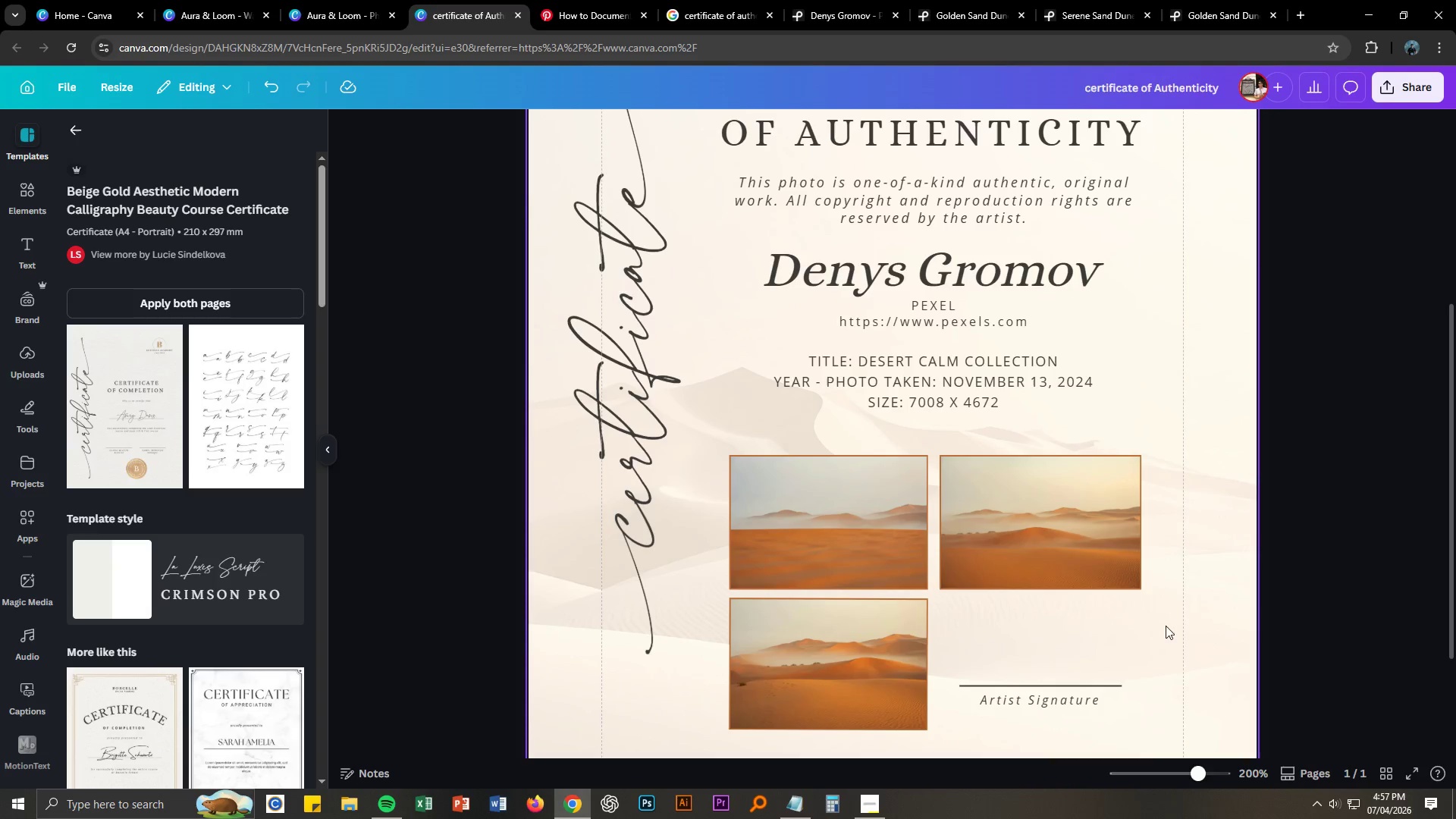 
left_click_drag(start_coordinate=[918, 635], to_coordinate=[919, 640])
 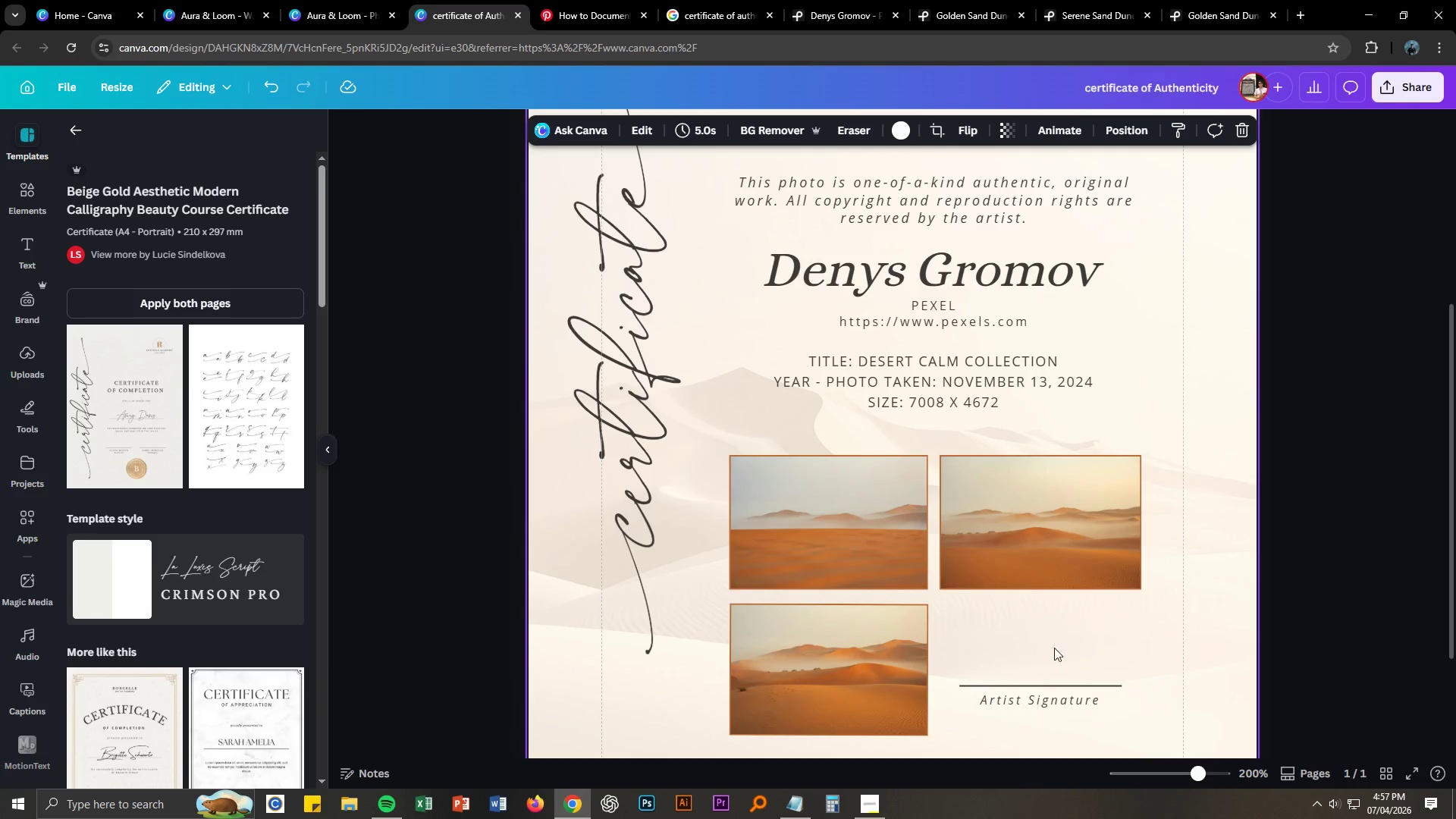 
scroll: coordinate [1064, 639], scroll_direction: down, amount: 2.0
 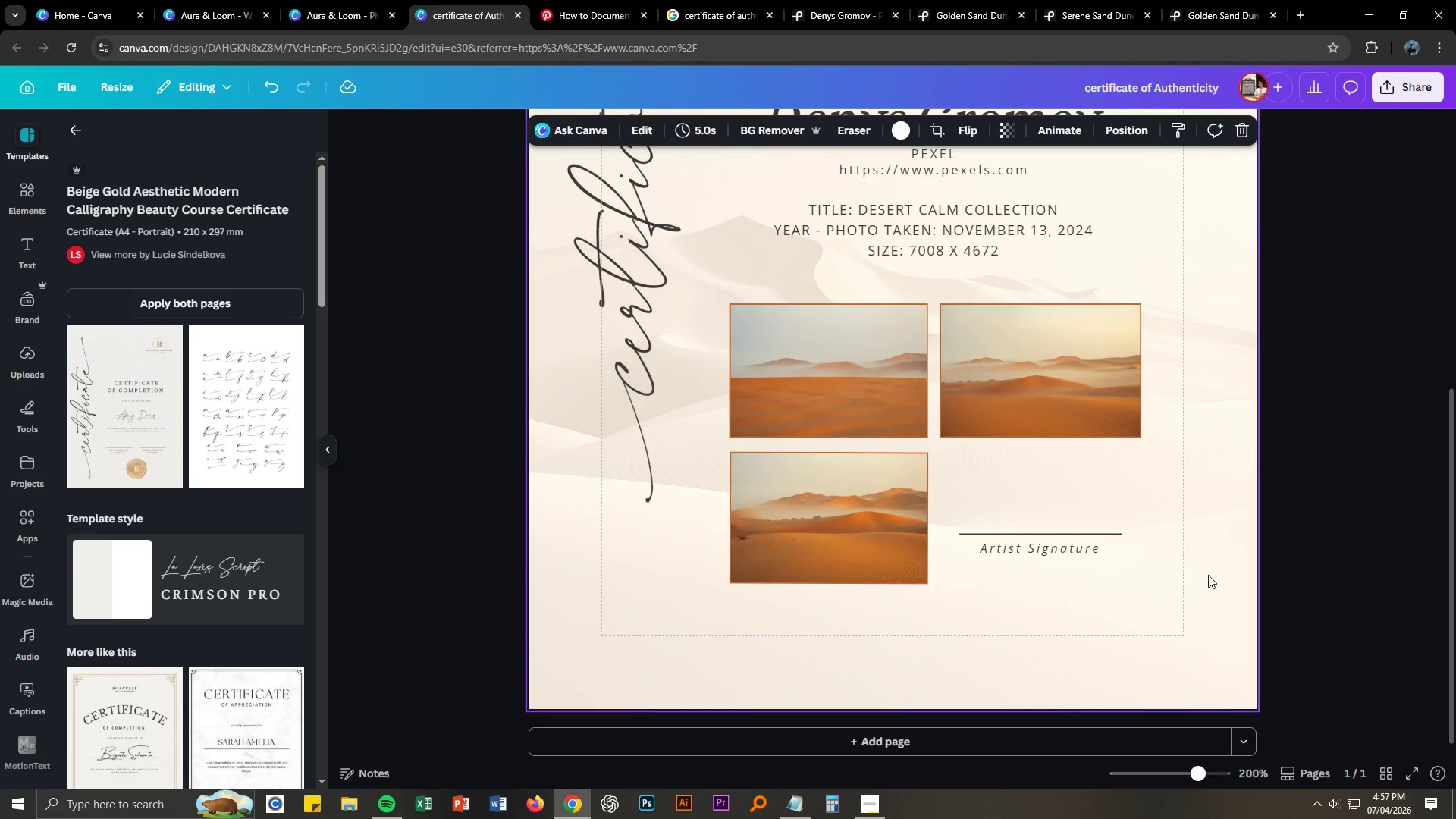 
scroll: coordinate [1175, 558], scroll_direction: up, amount: 6.0
 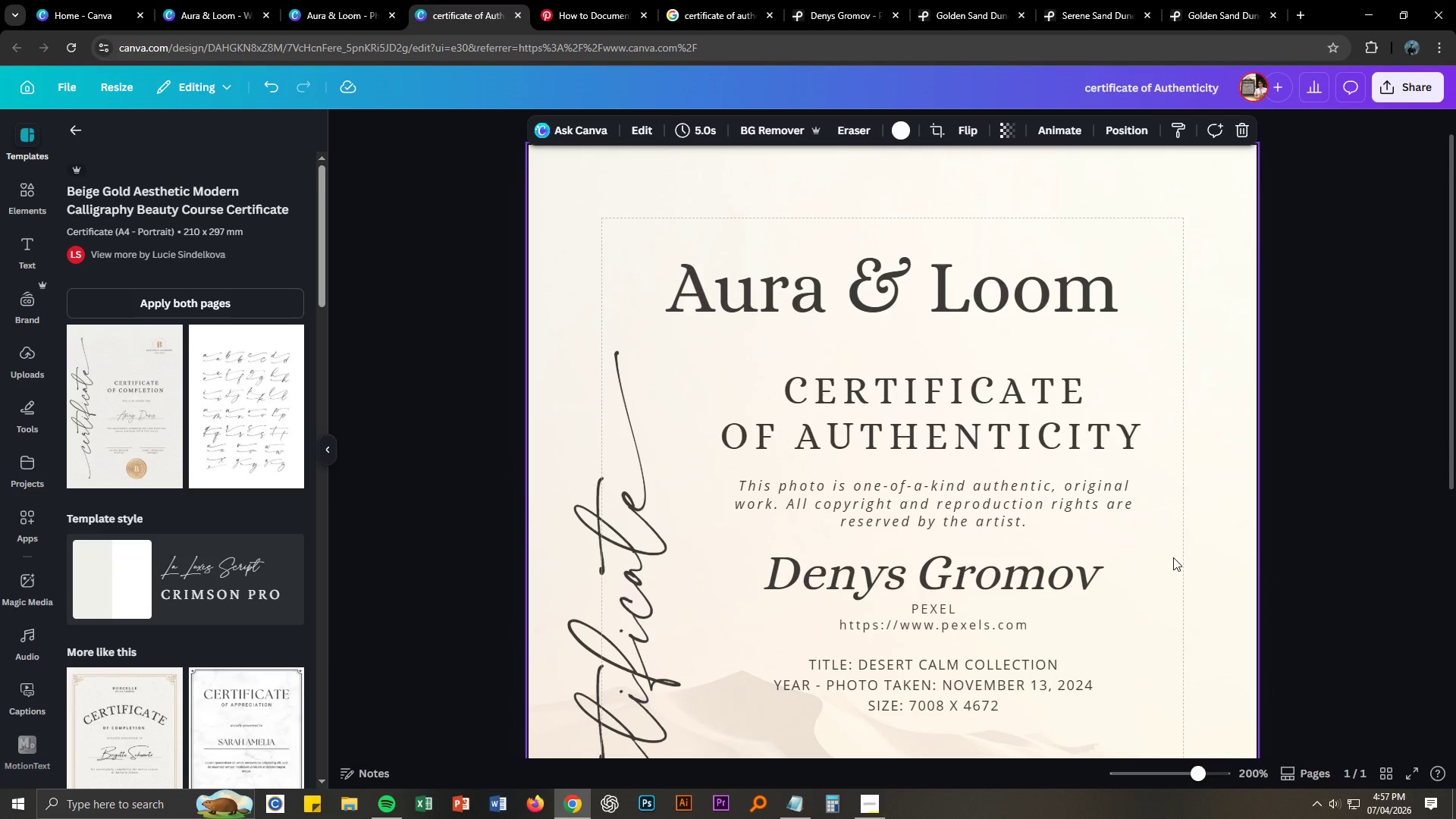 
key(Control+NumpadSubtract)
 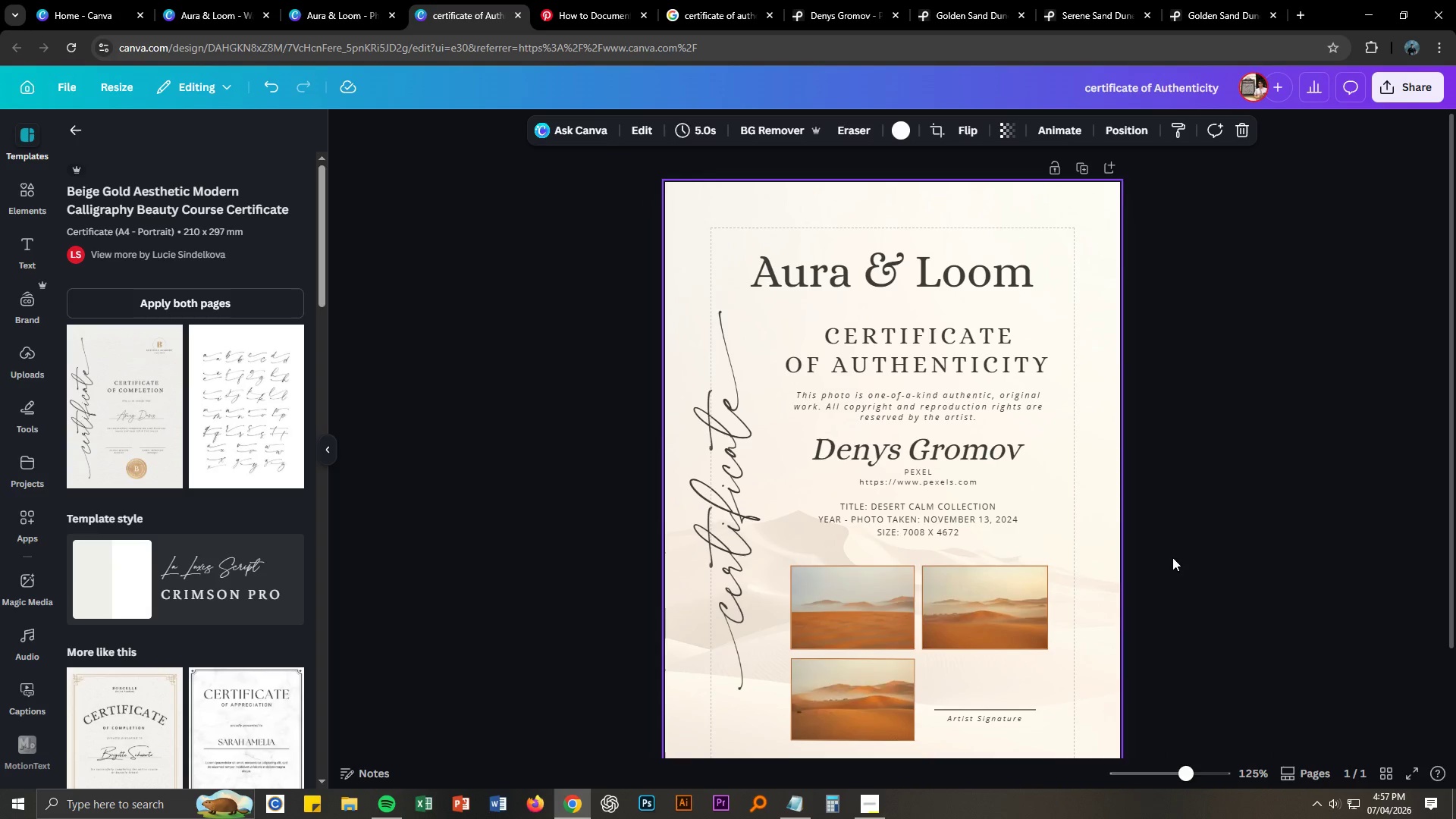 
key(Control+NumpadSubtract)
 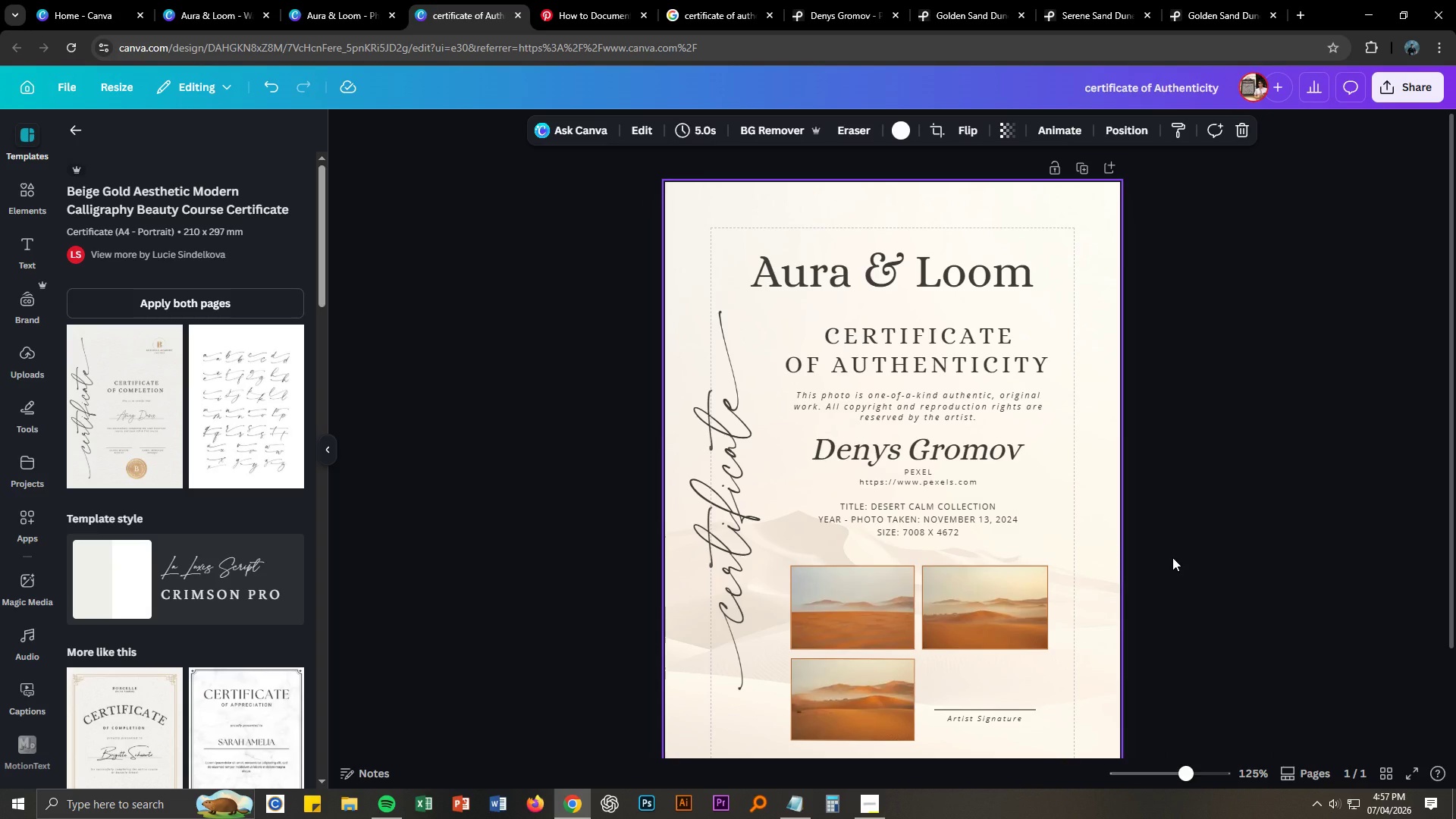 
key(Control+NumpadSubtract)
 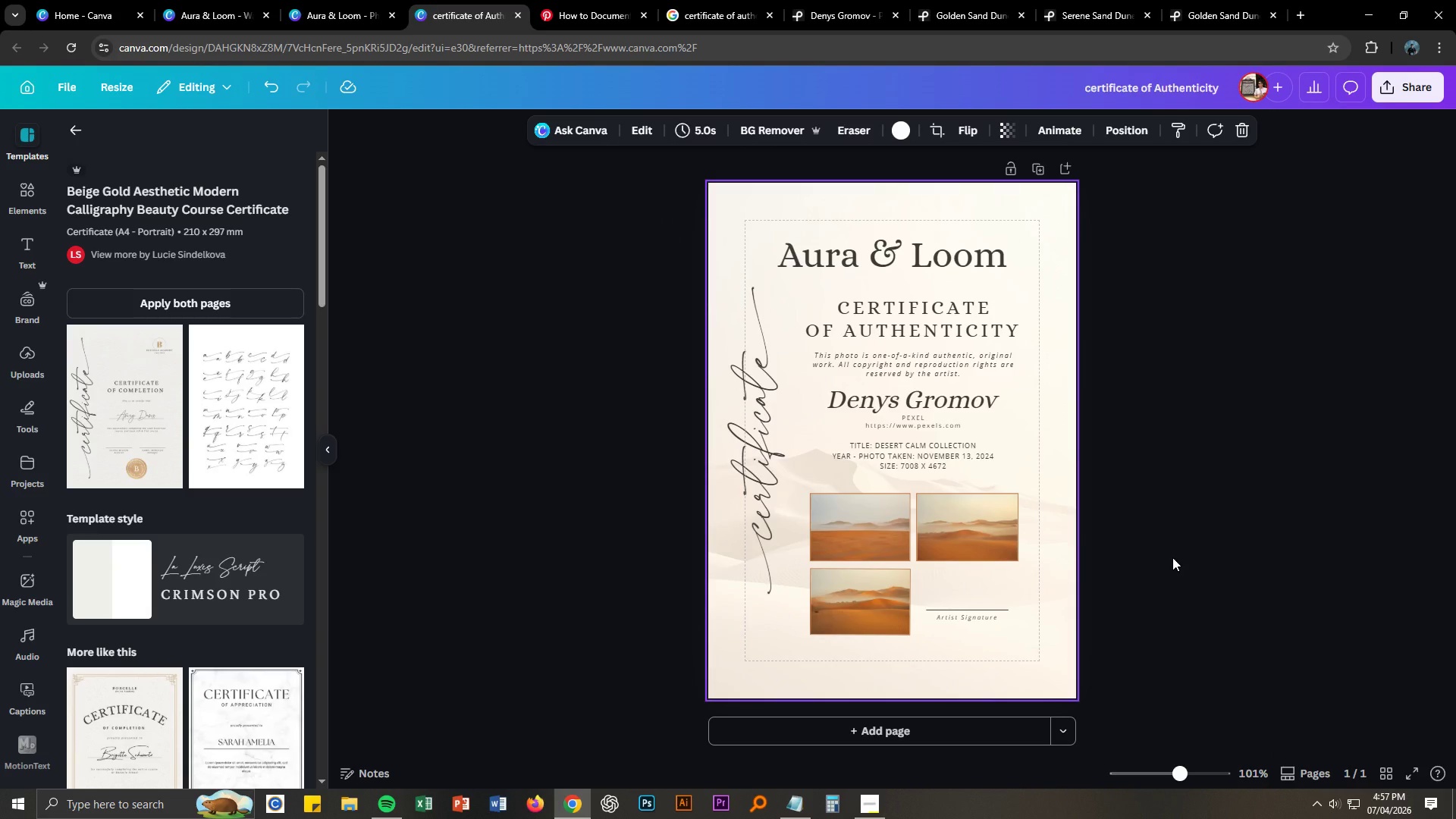 
key(Control+ControlLeft)
 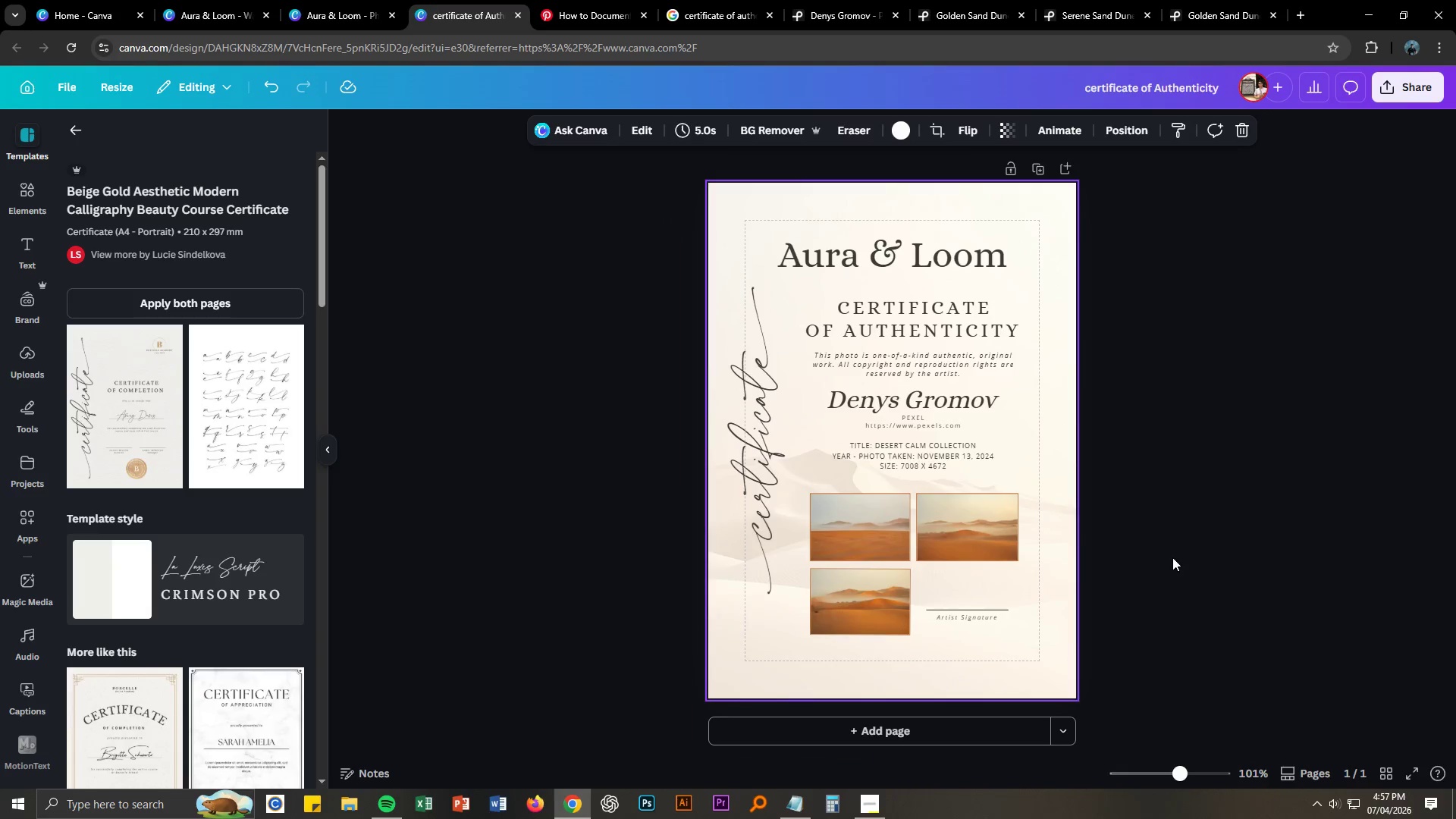 
key(Control+S)
 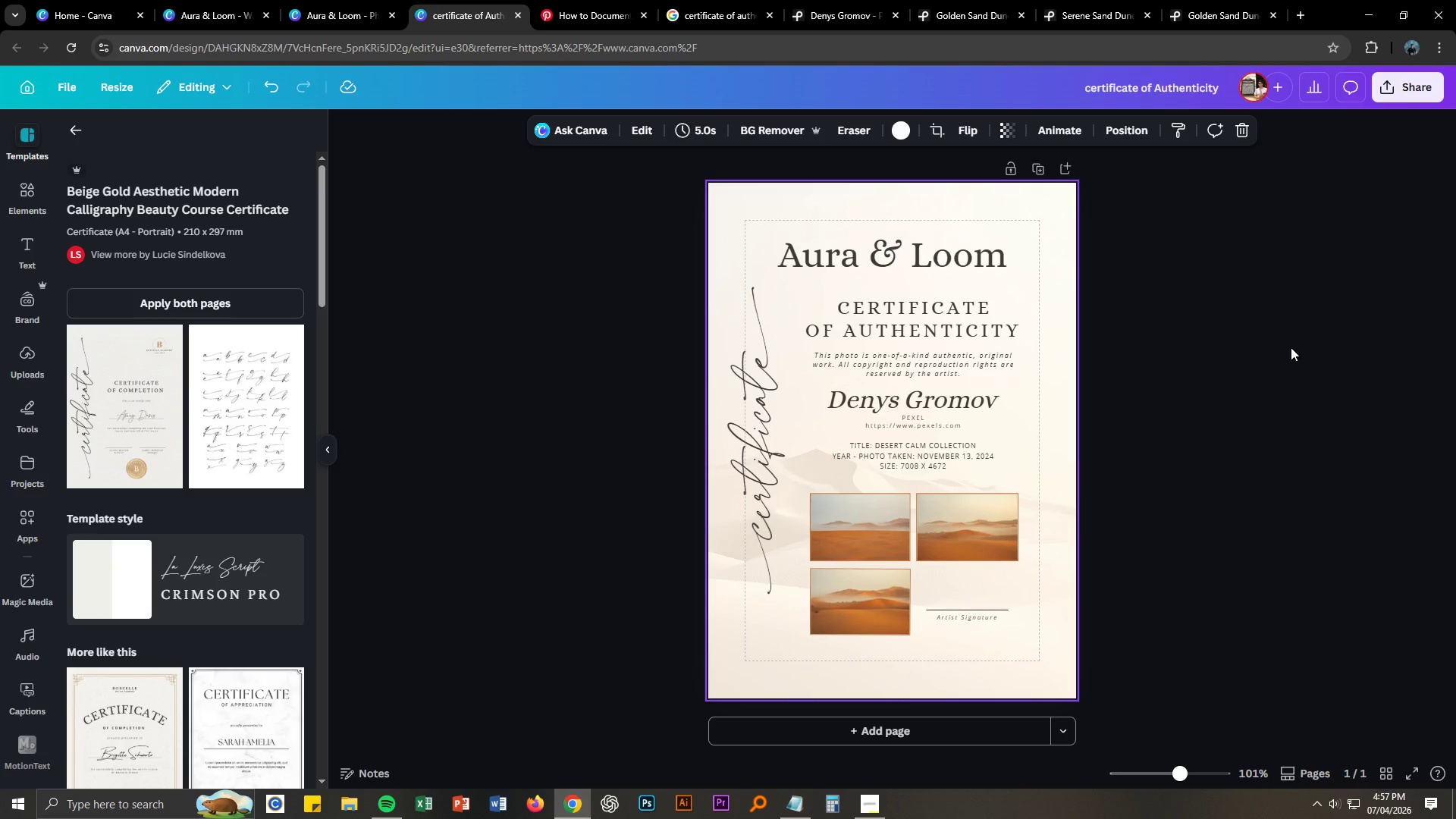 
left_click([1292, 330])
 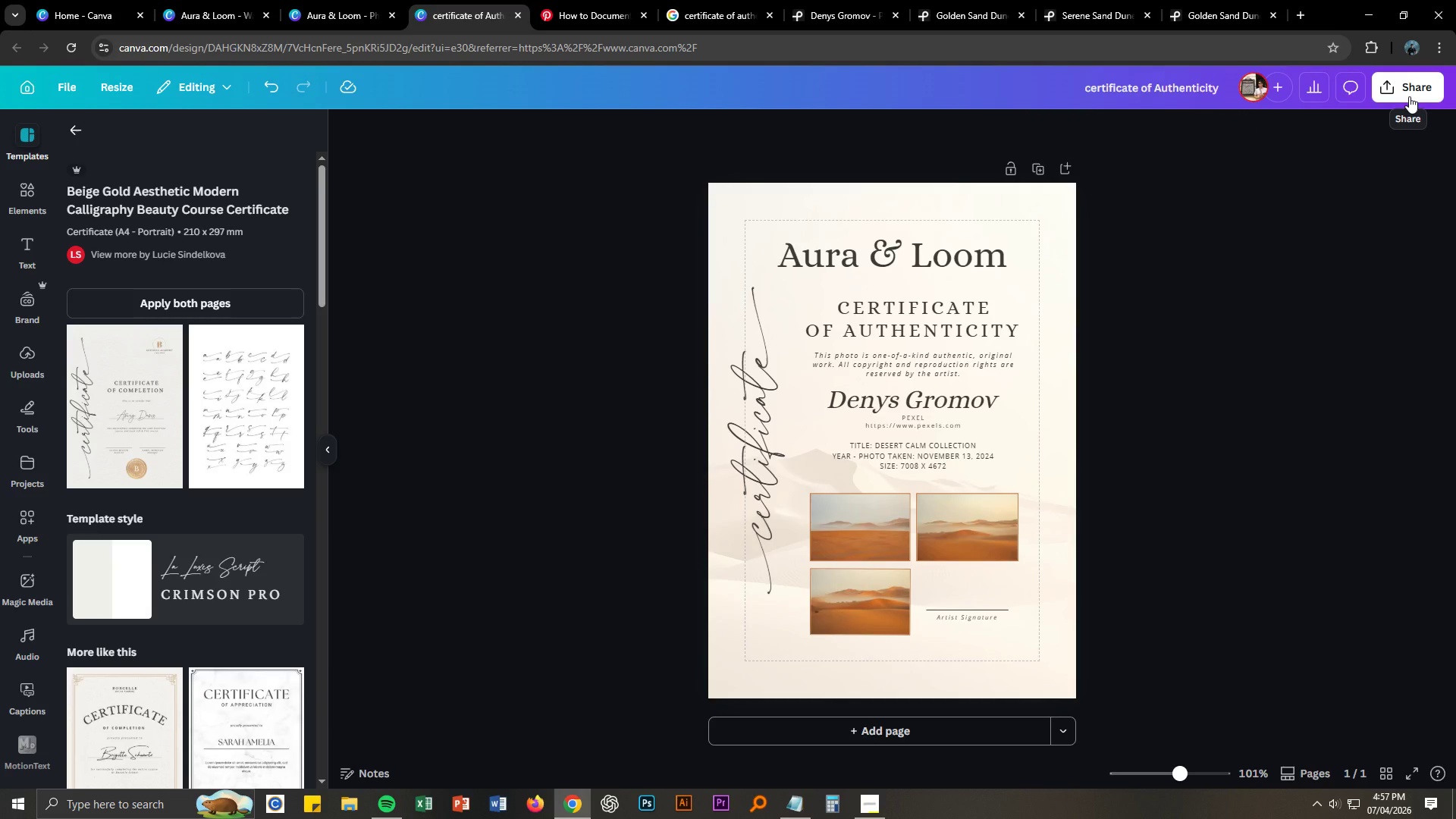 
left_click([1409, 96])
 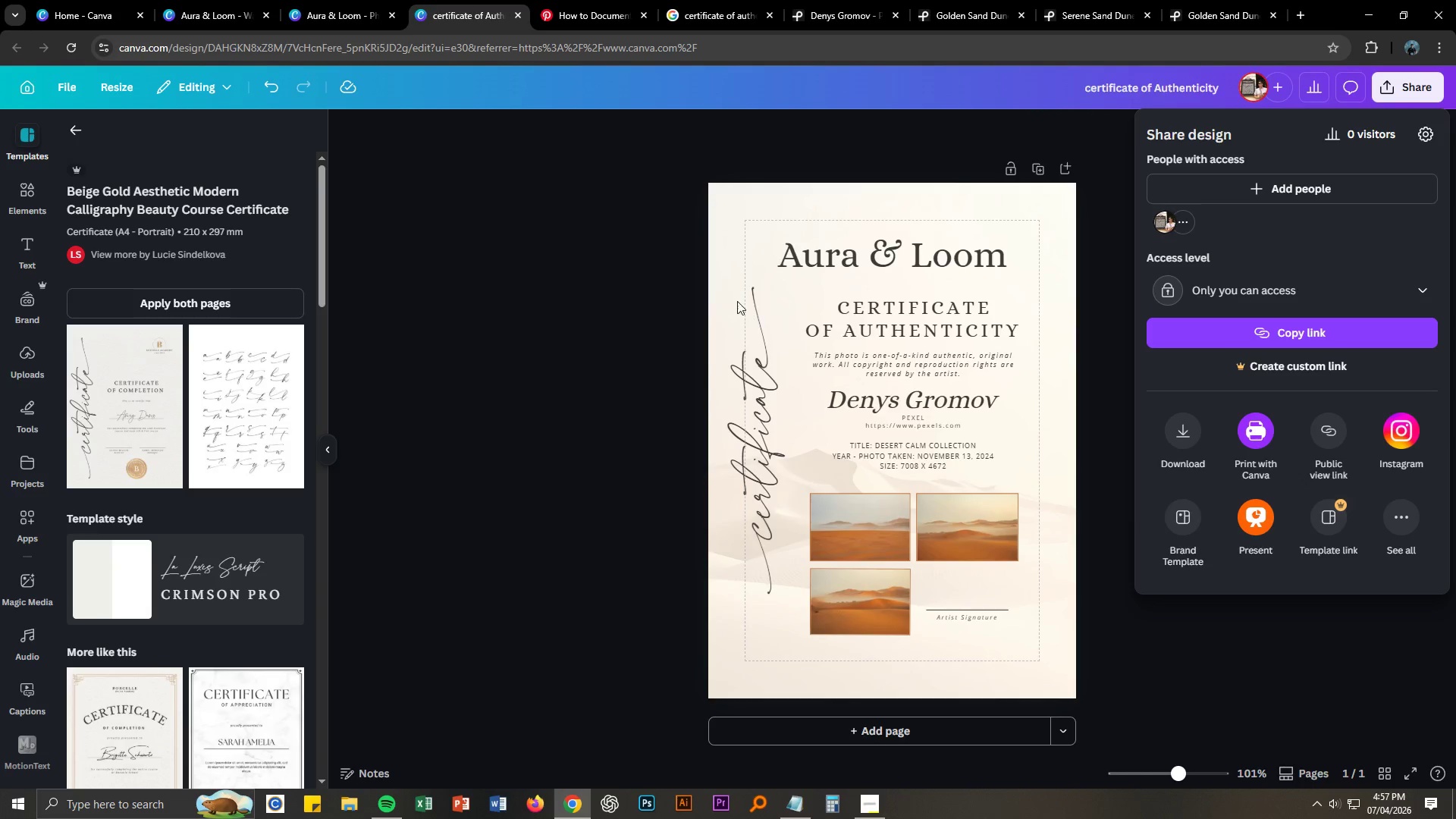 
wait(7.55)
 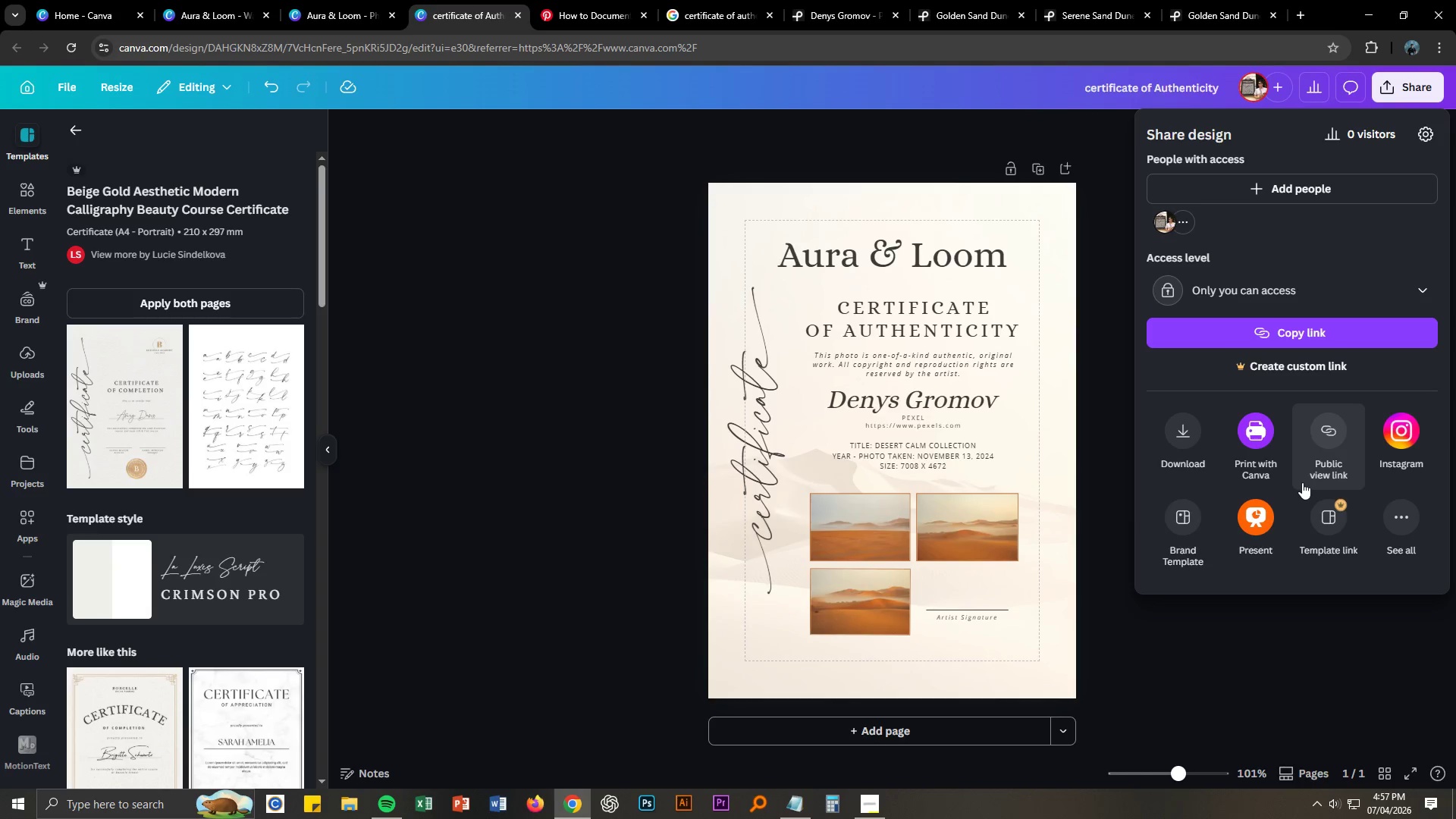 
left_click([797, 810])
 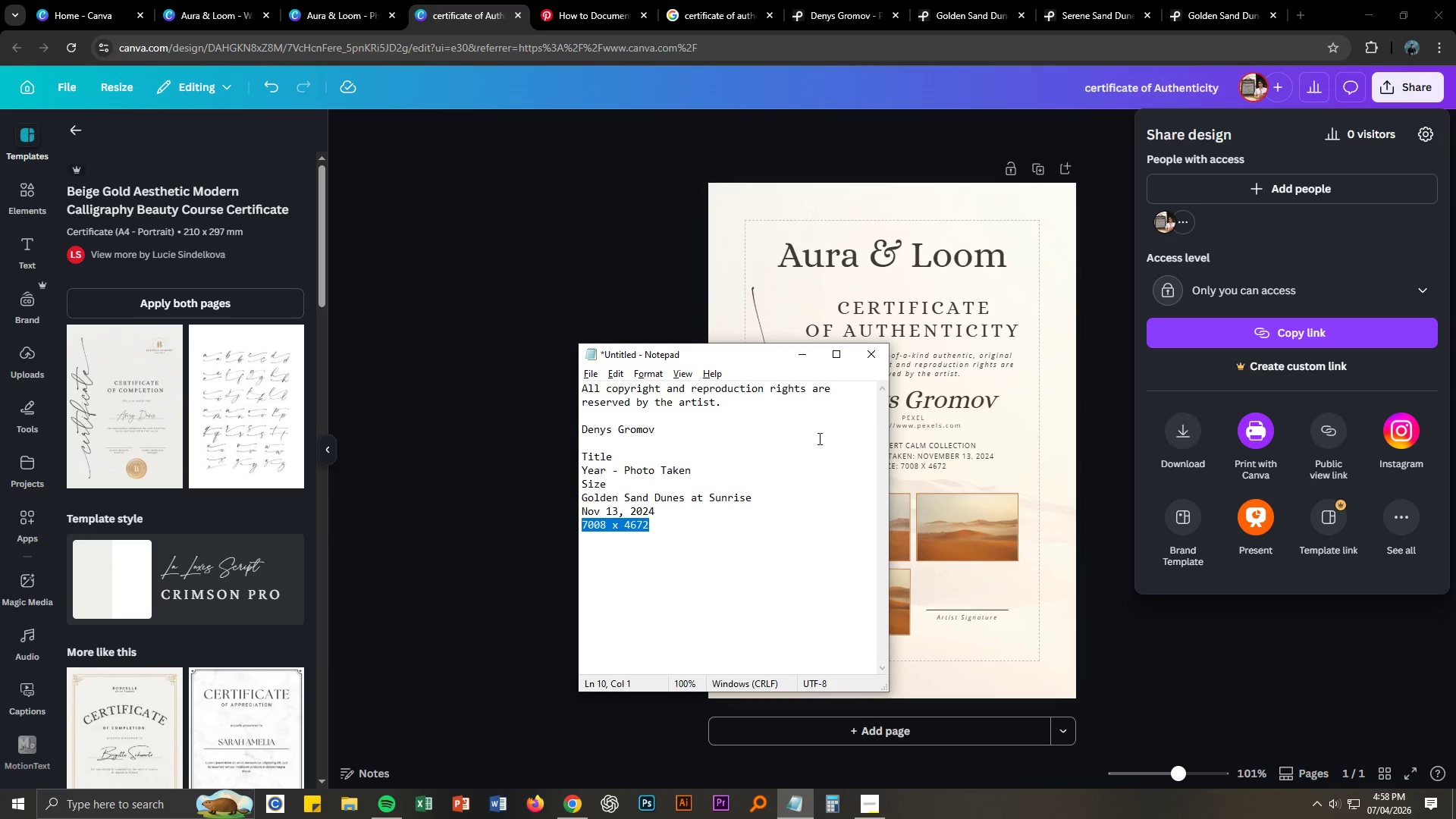 
left_click([740, 538])
 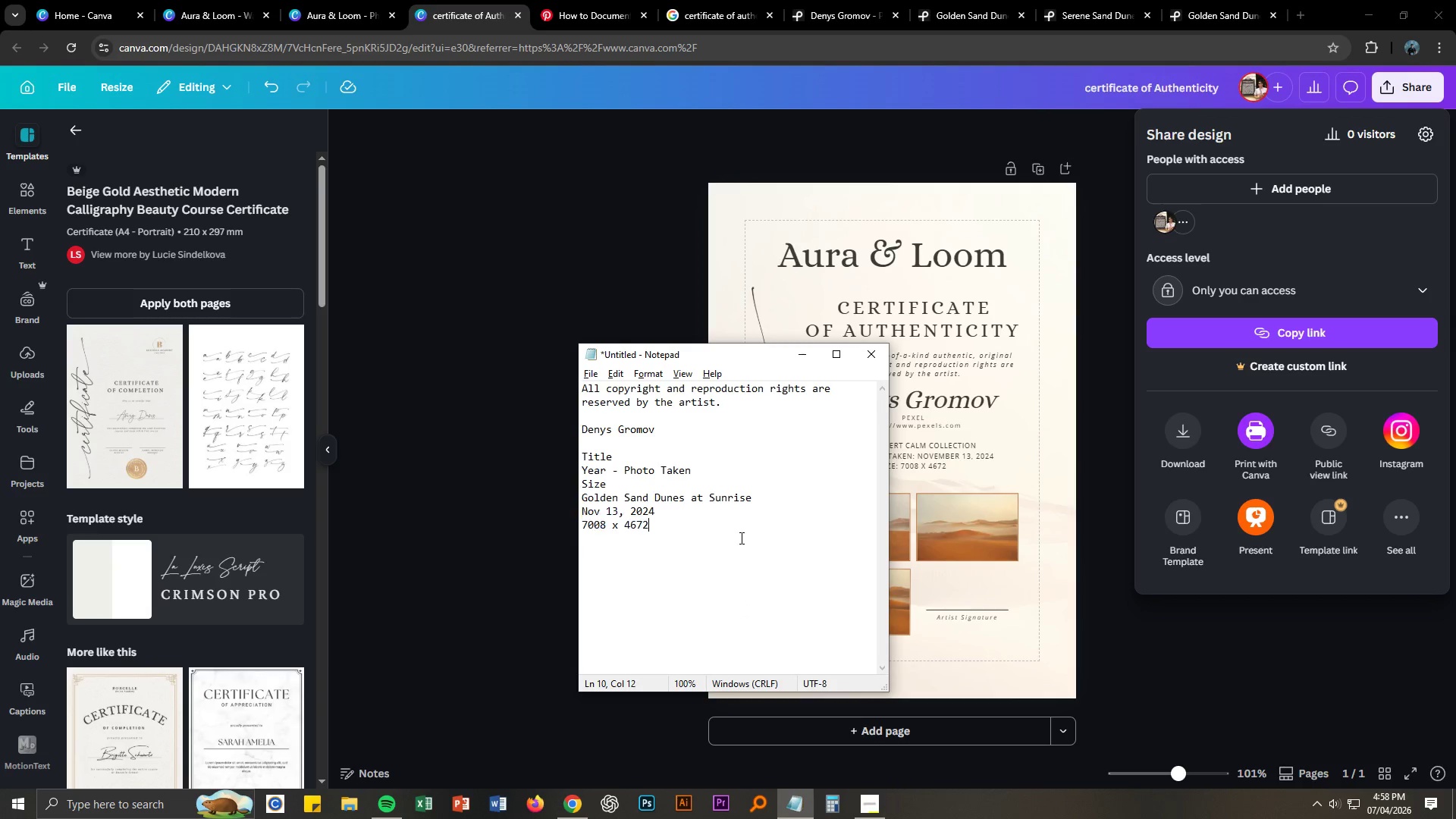 
key(Control+A)
 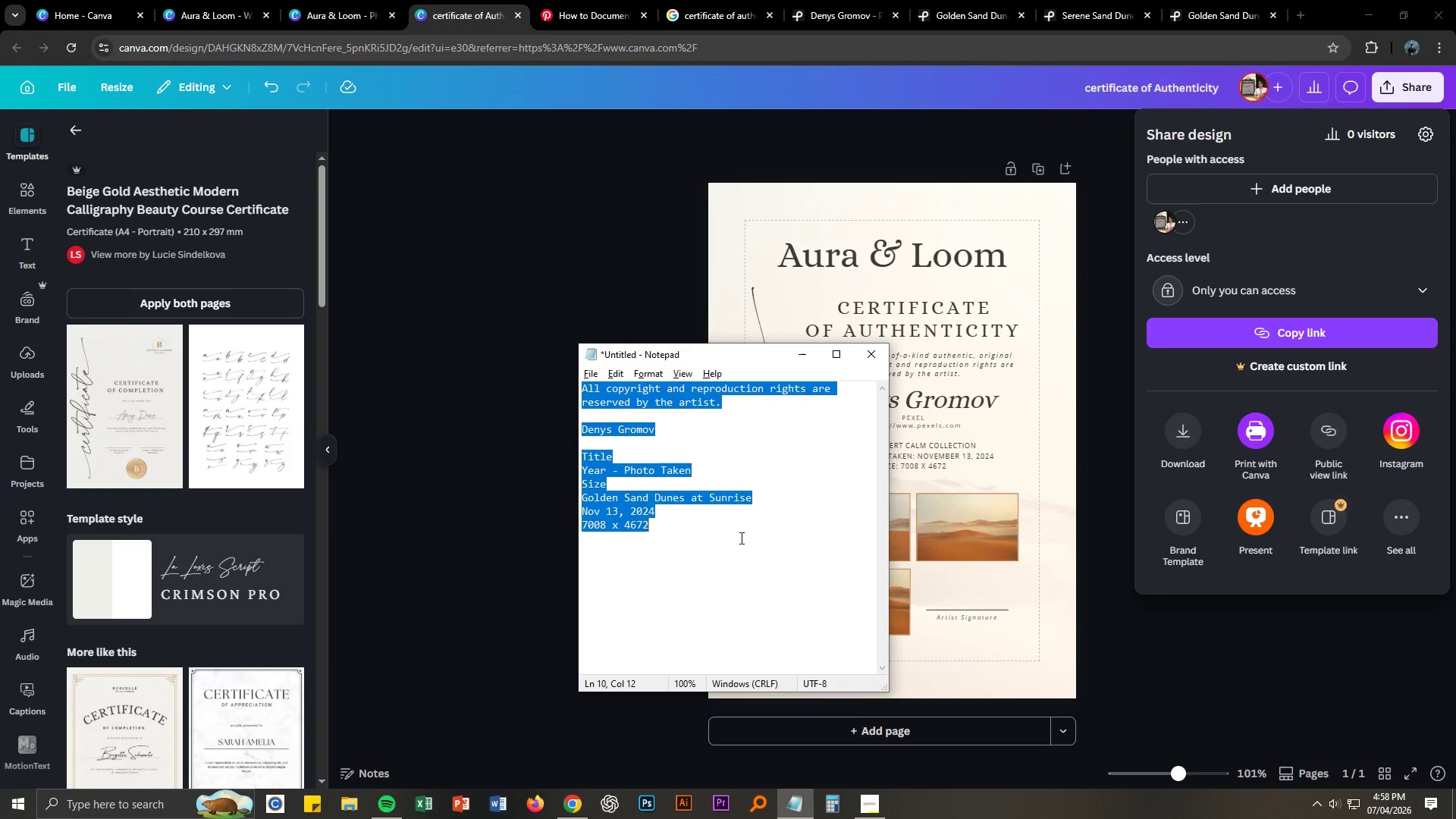 
key(Delete)
 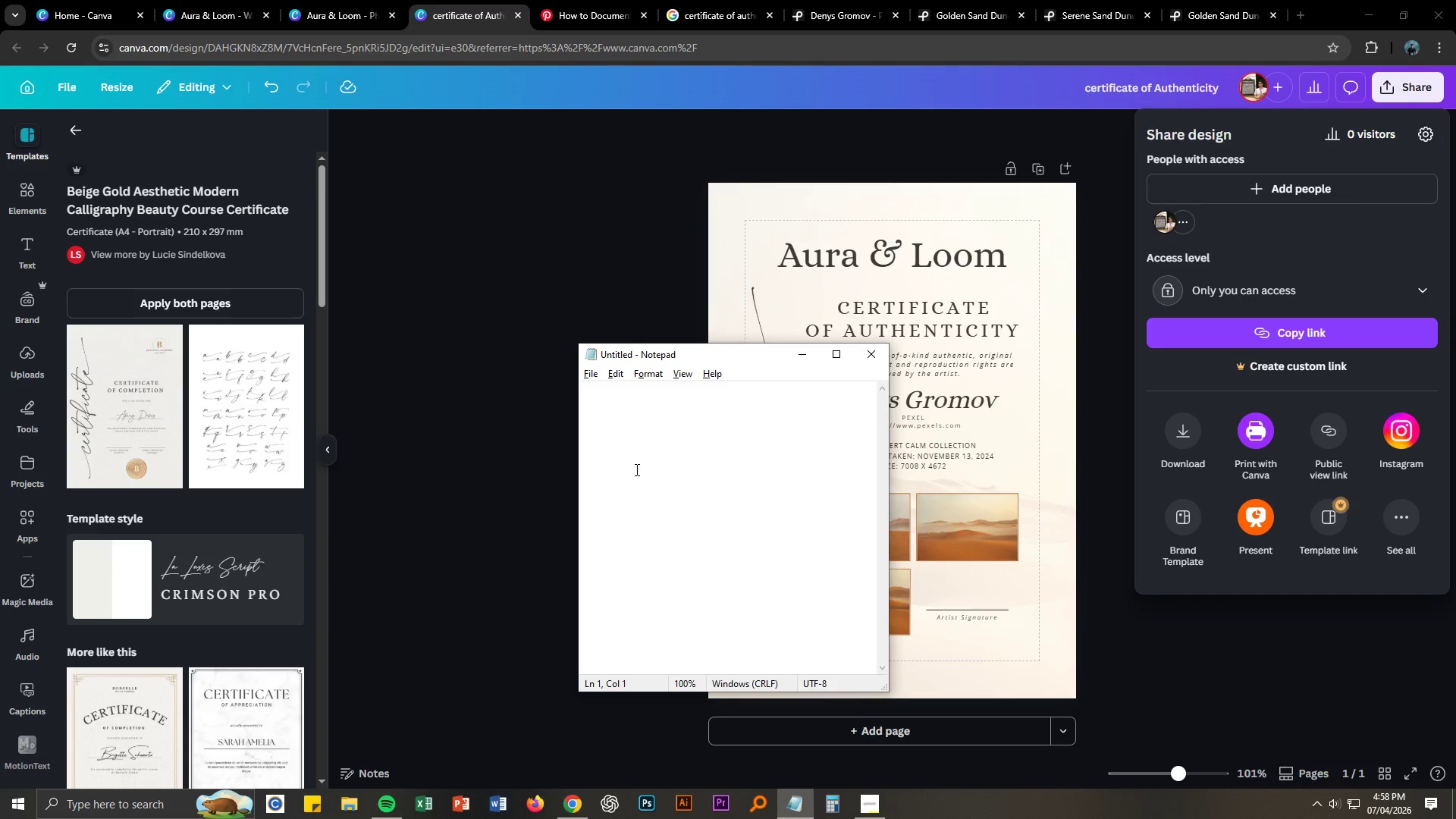 
type(Certifoi)
key(Backspace)
type(cate of Authenr)
key(Backspace)
type(ticity)
 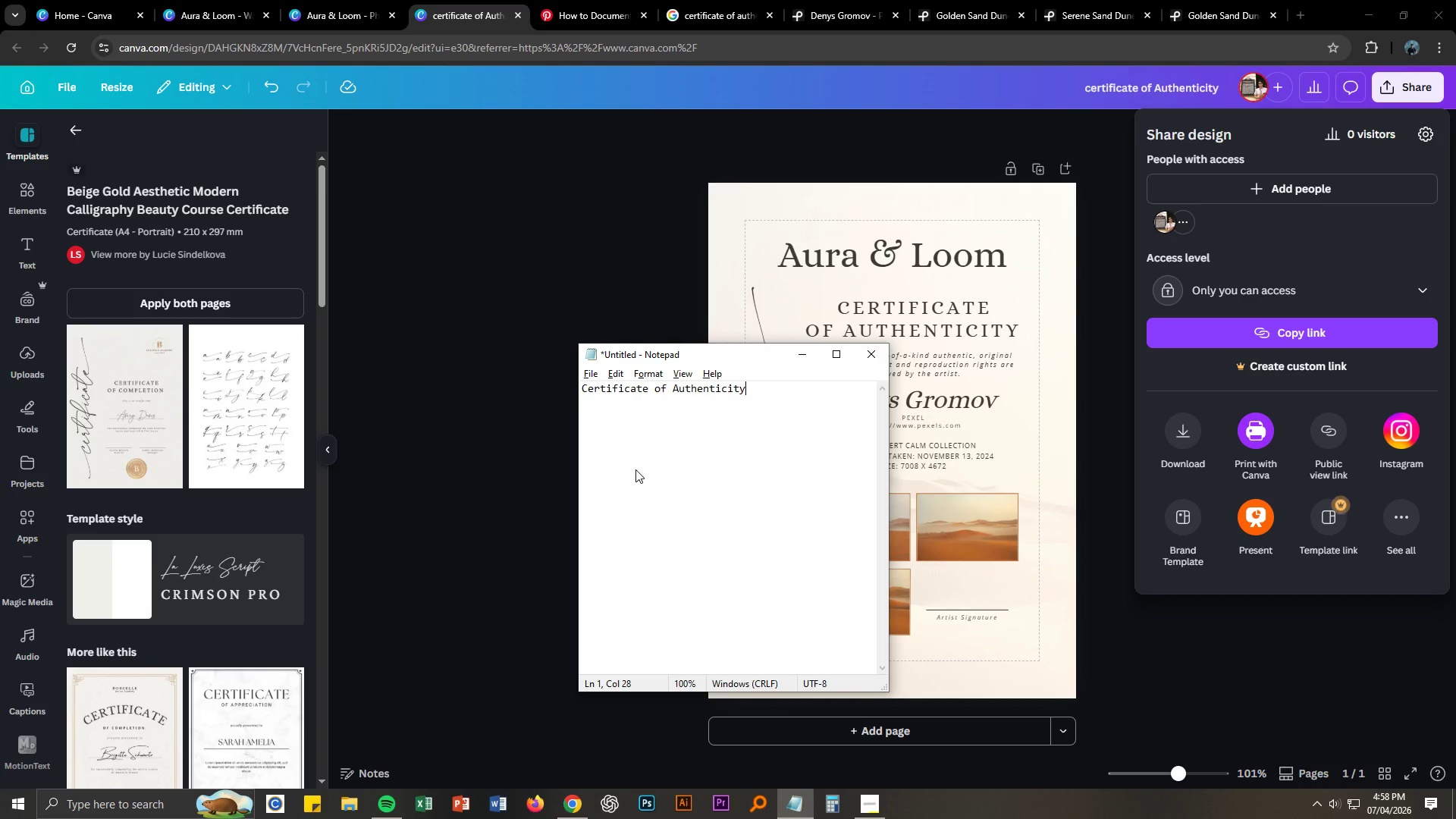 
key(Enter)
 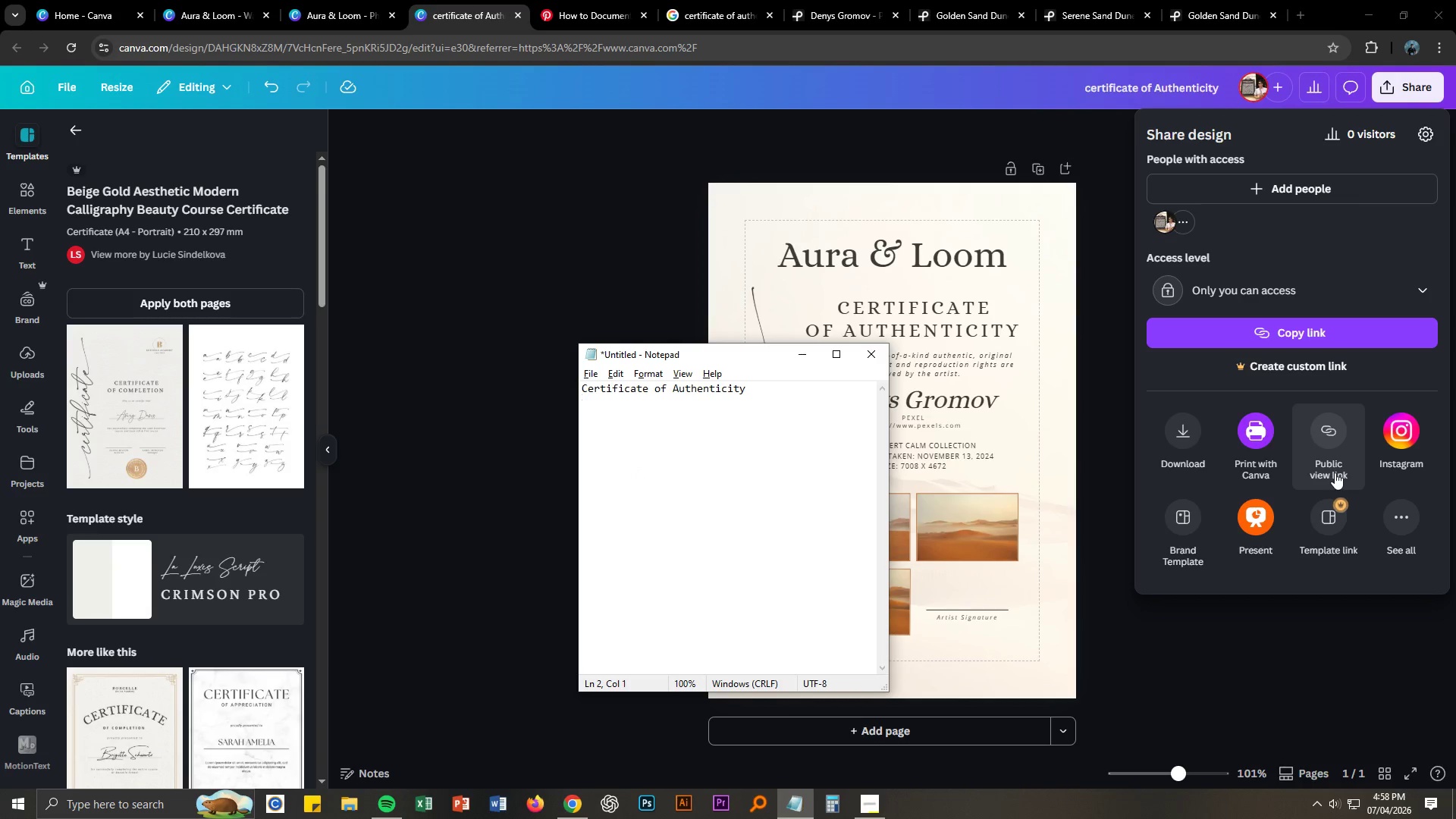 
left_click([1296, 293])
 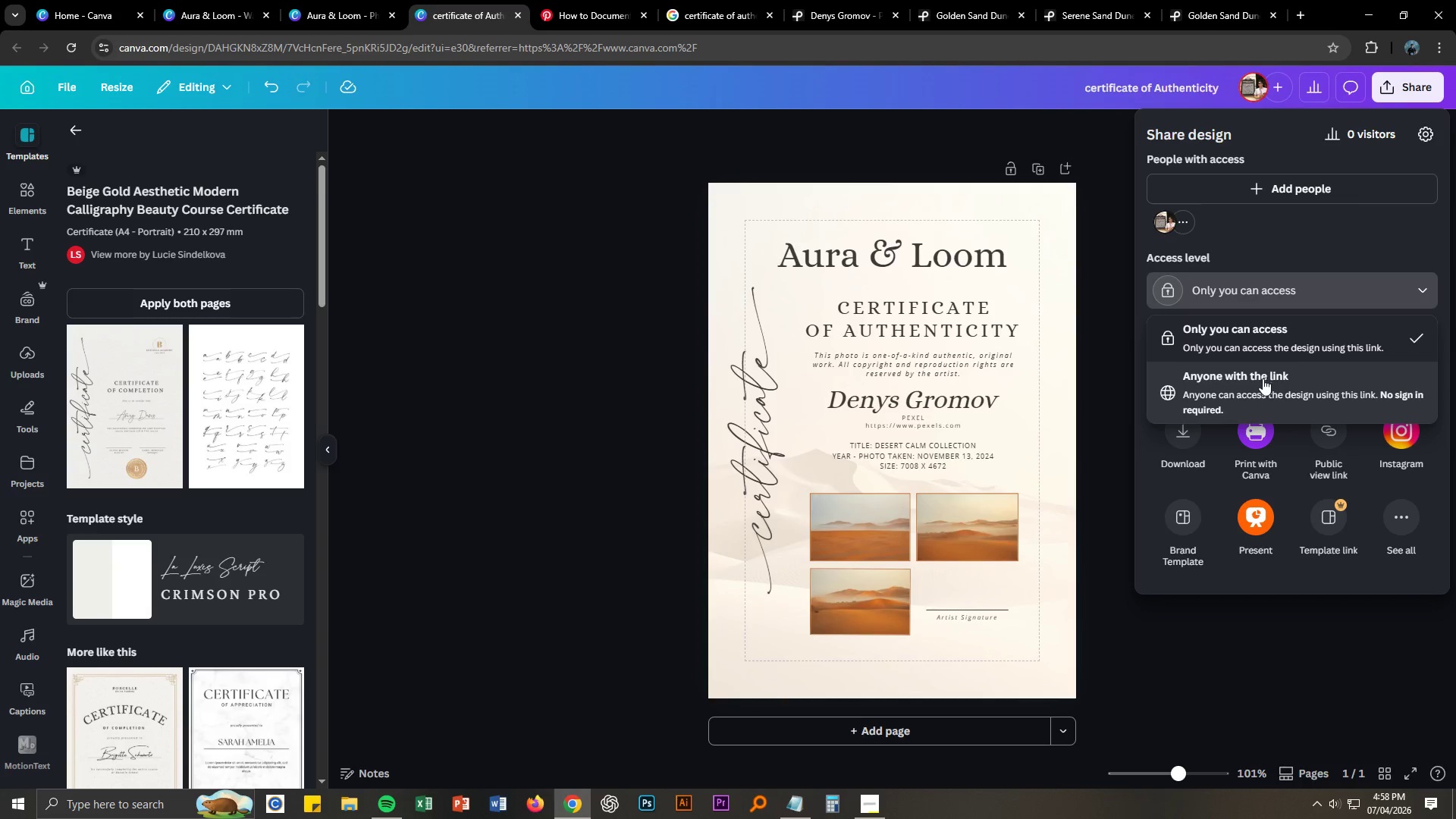 
left_click([1260, 383])
 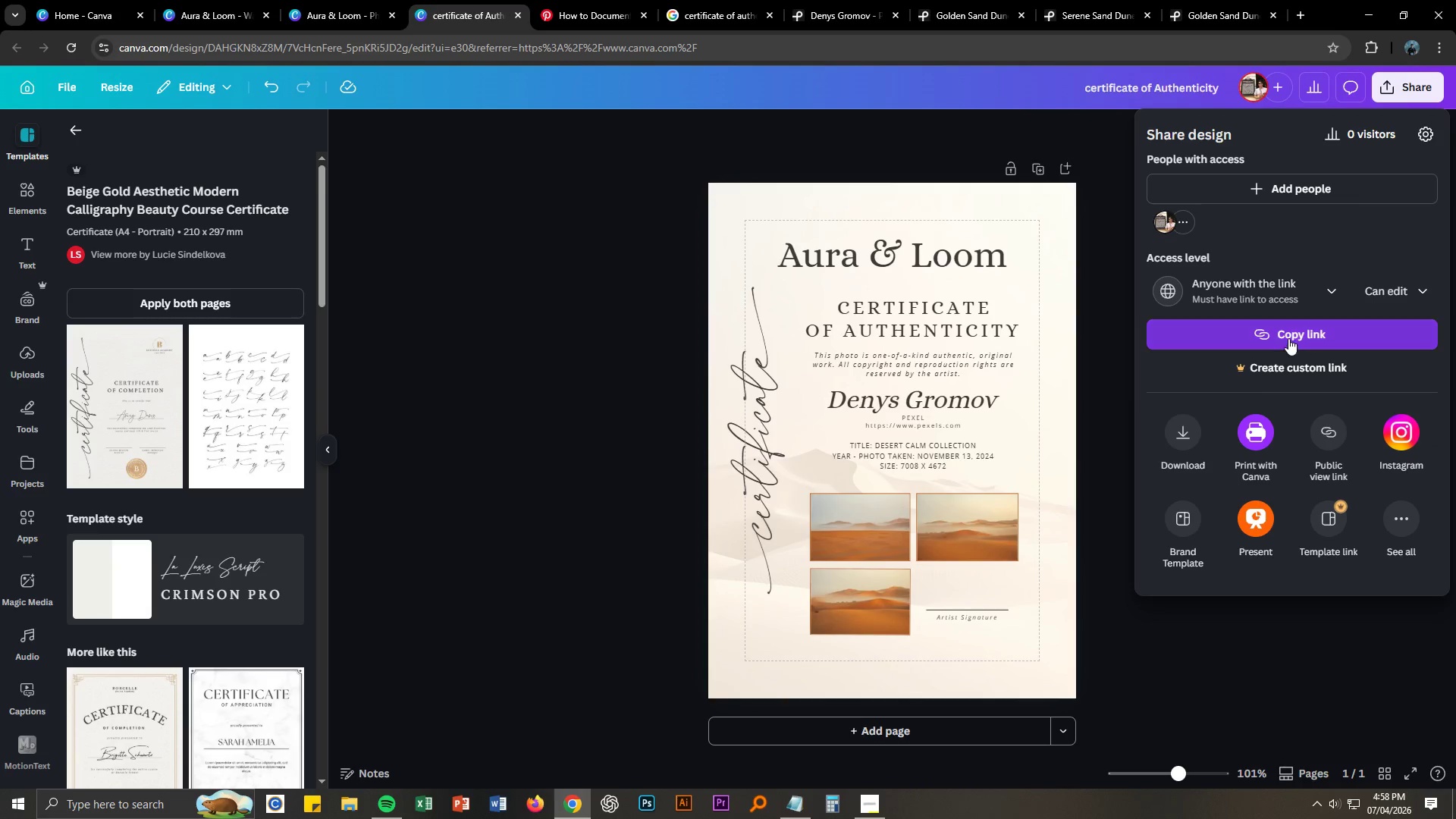 
left_click([1289, 337])
 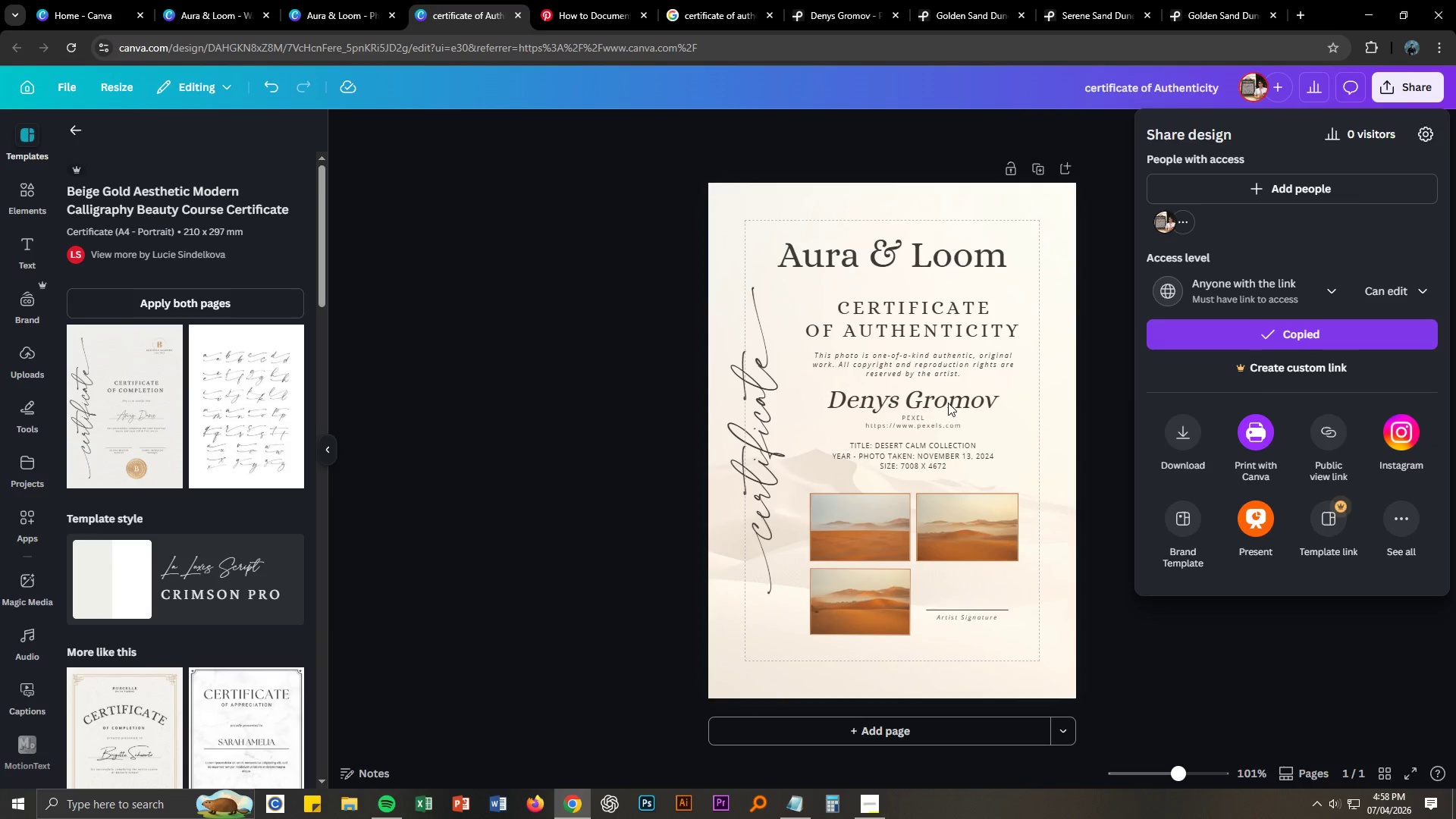 
key(Alt+AltLeft)
 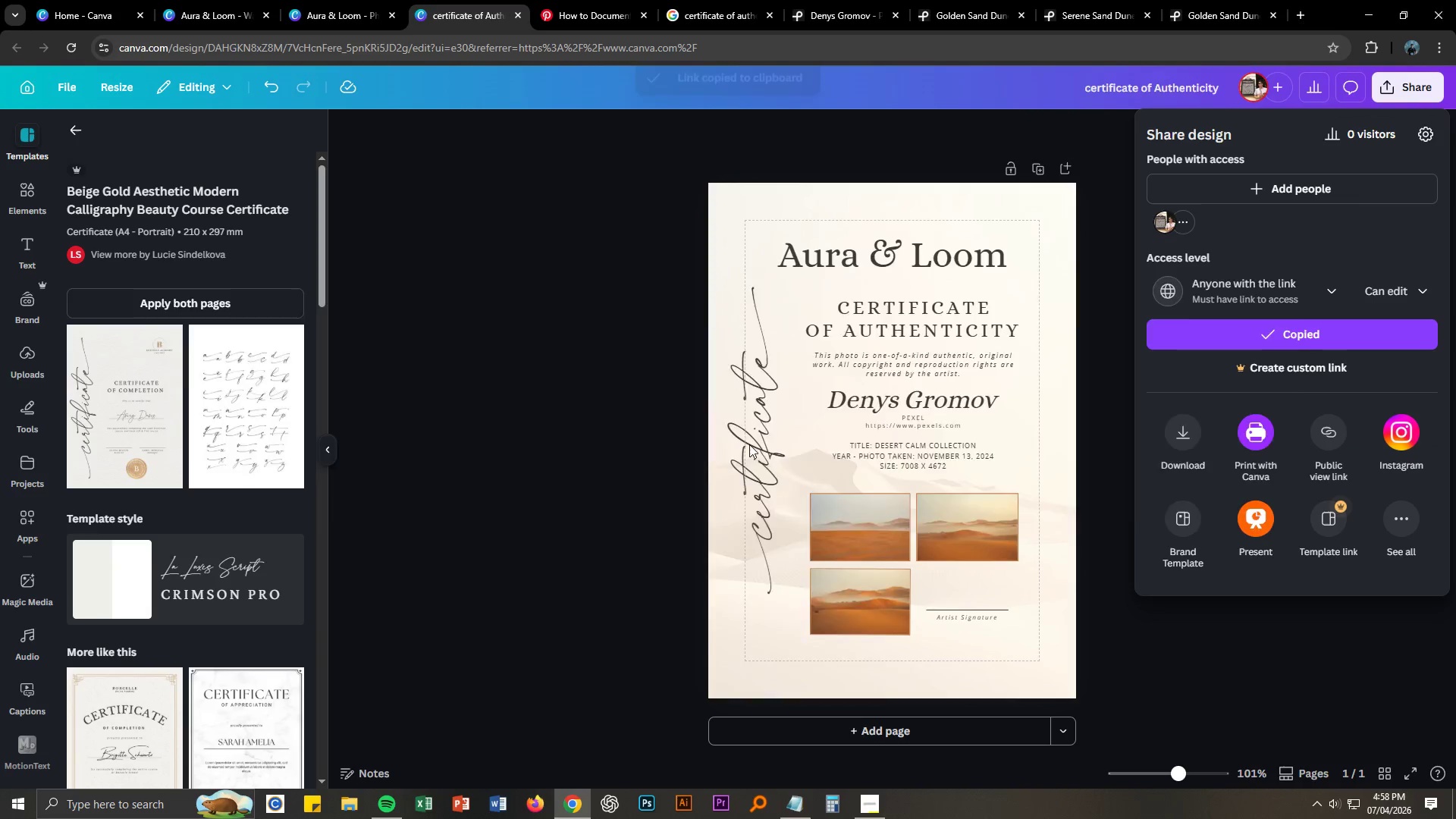 
key(Alt+Tab)
 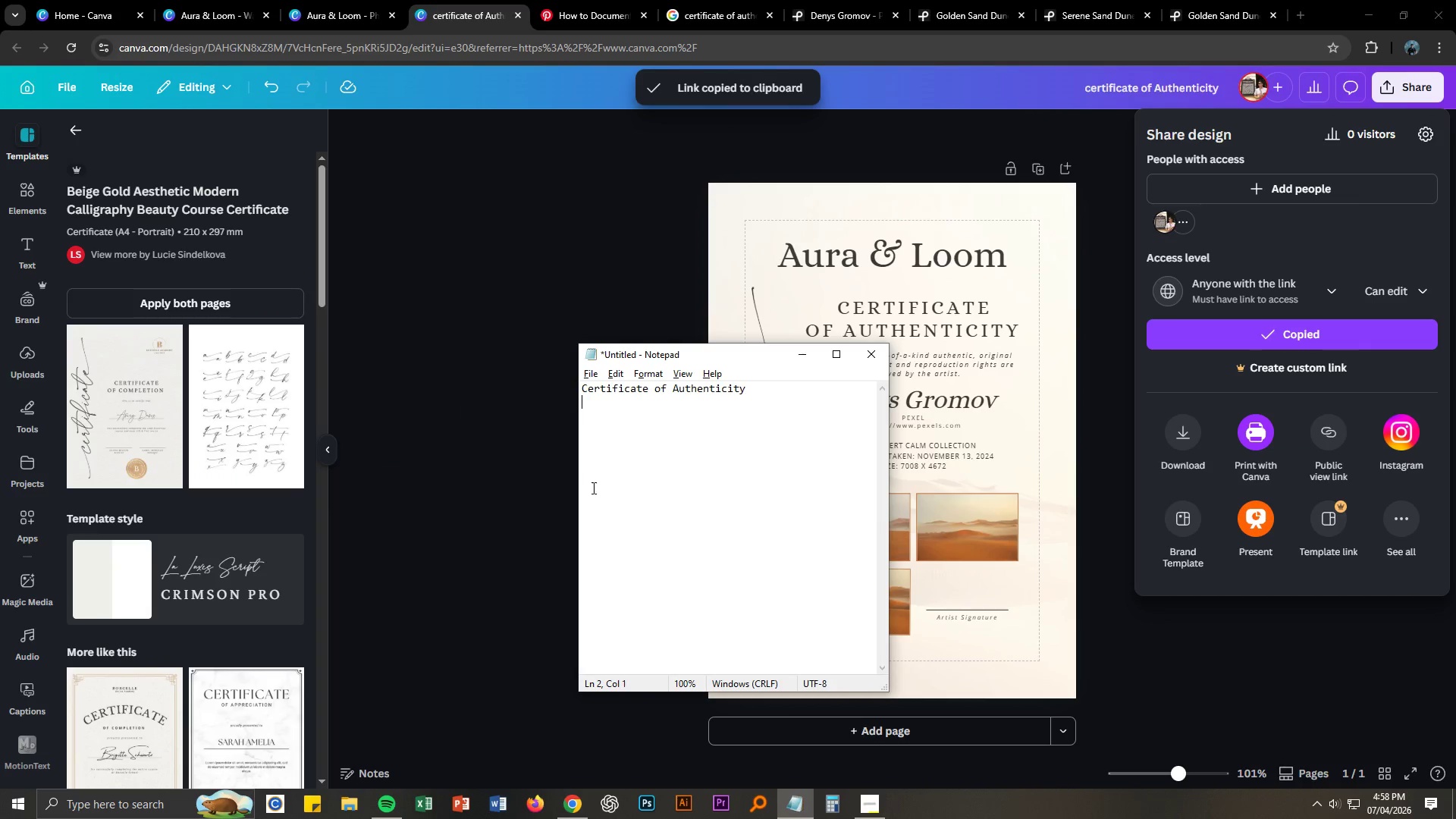 
key(Control+ControlLeft)
 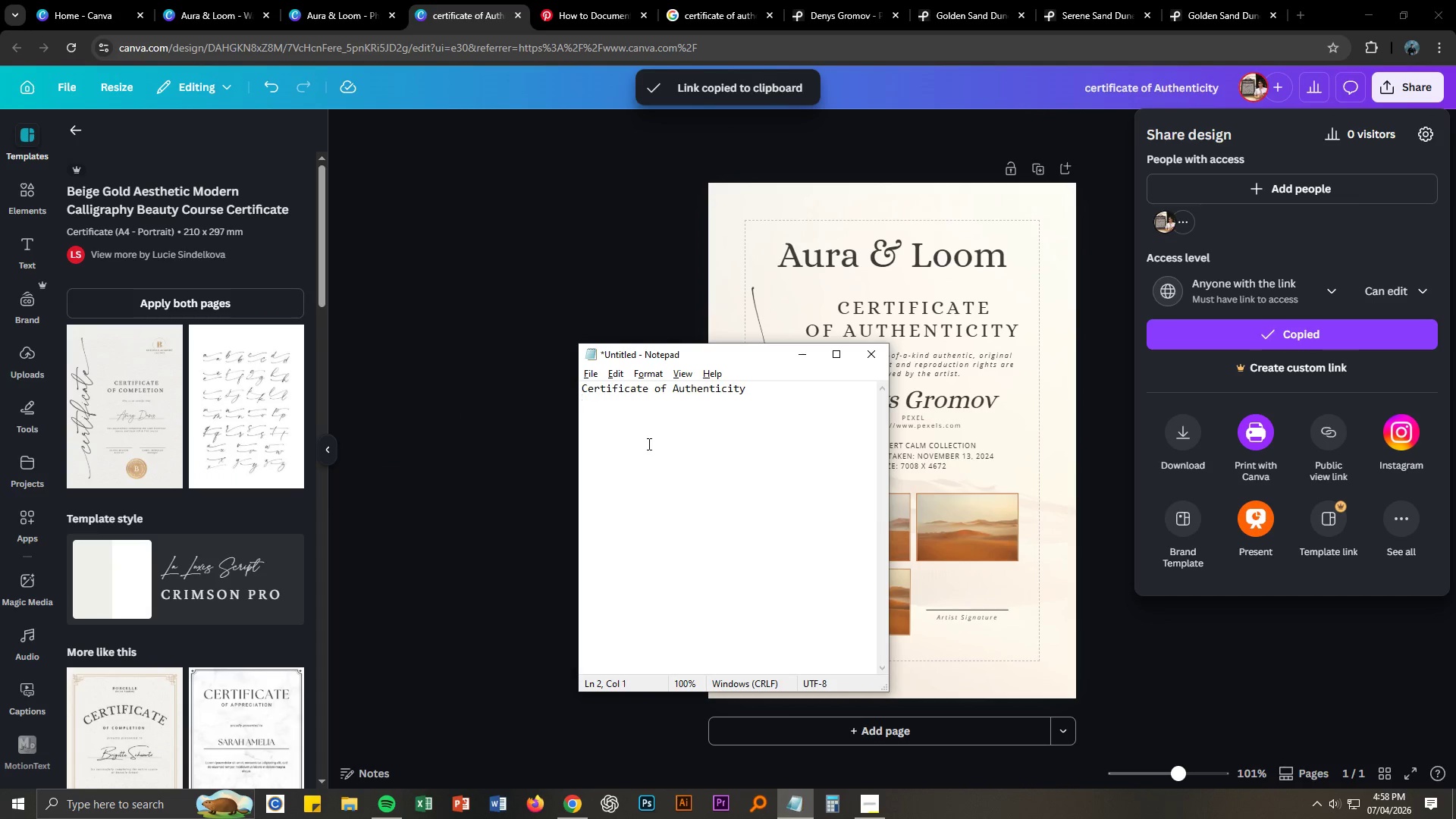 
key(Control+V)
 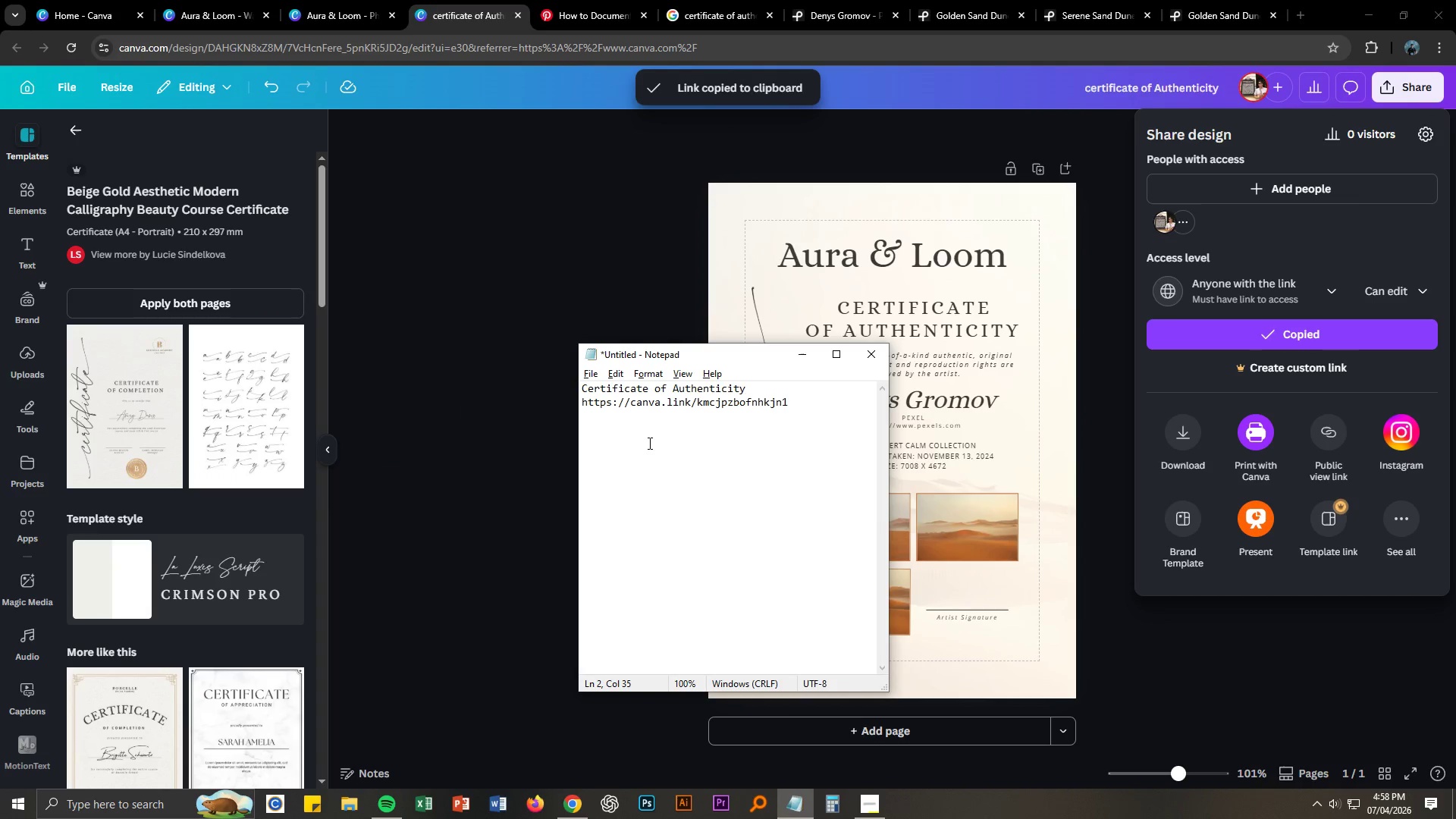 
key(Enter)
 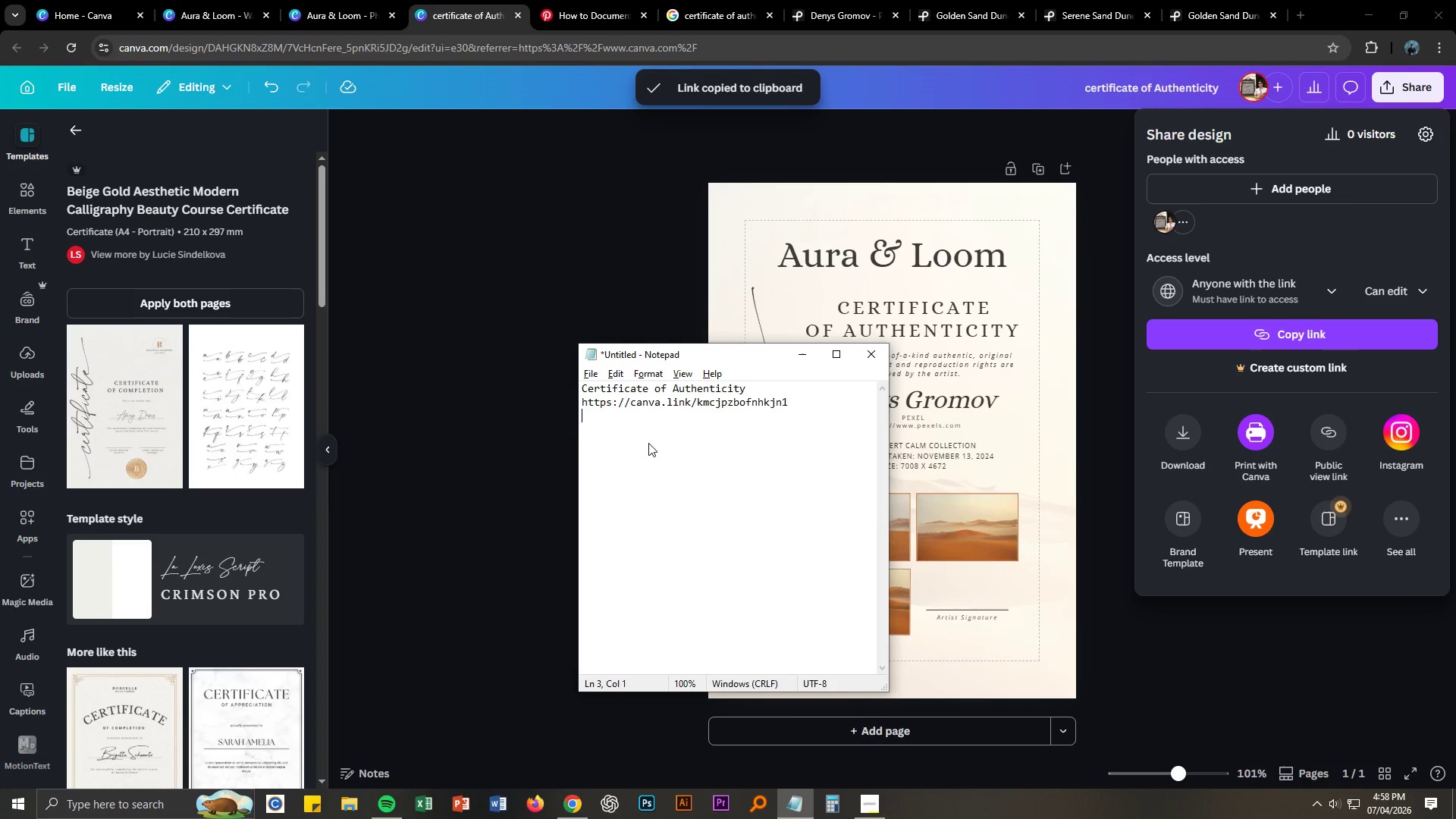 
key(Enter)
 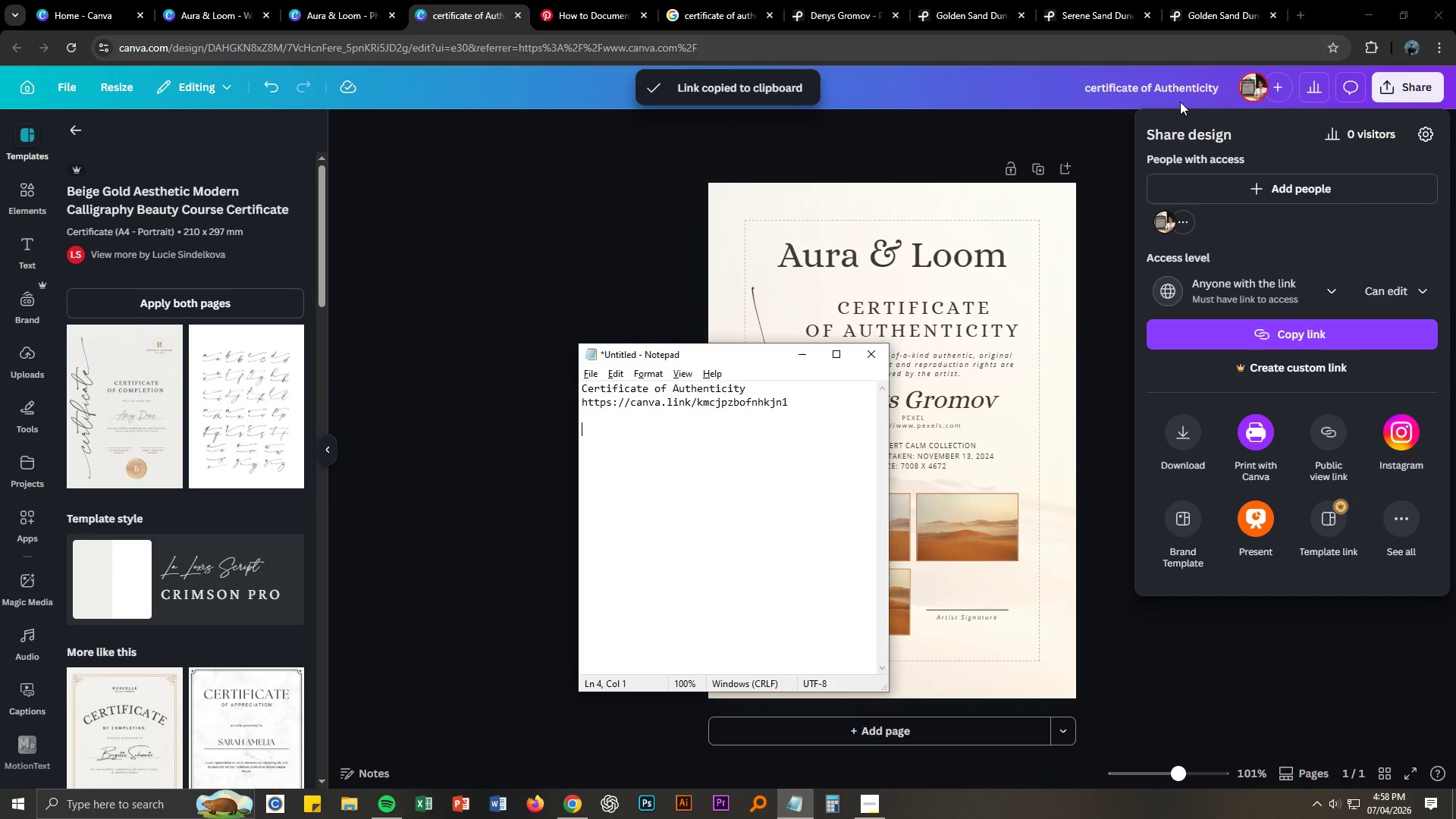 
double_click([1100, 85])
 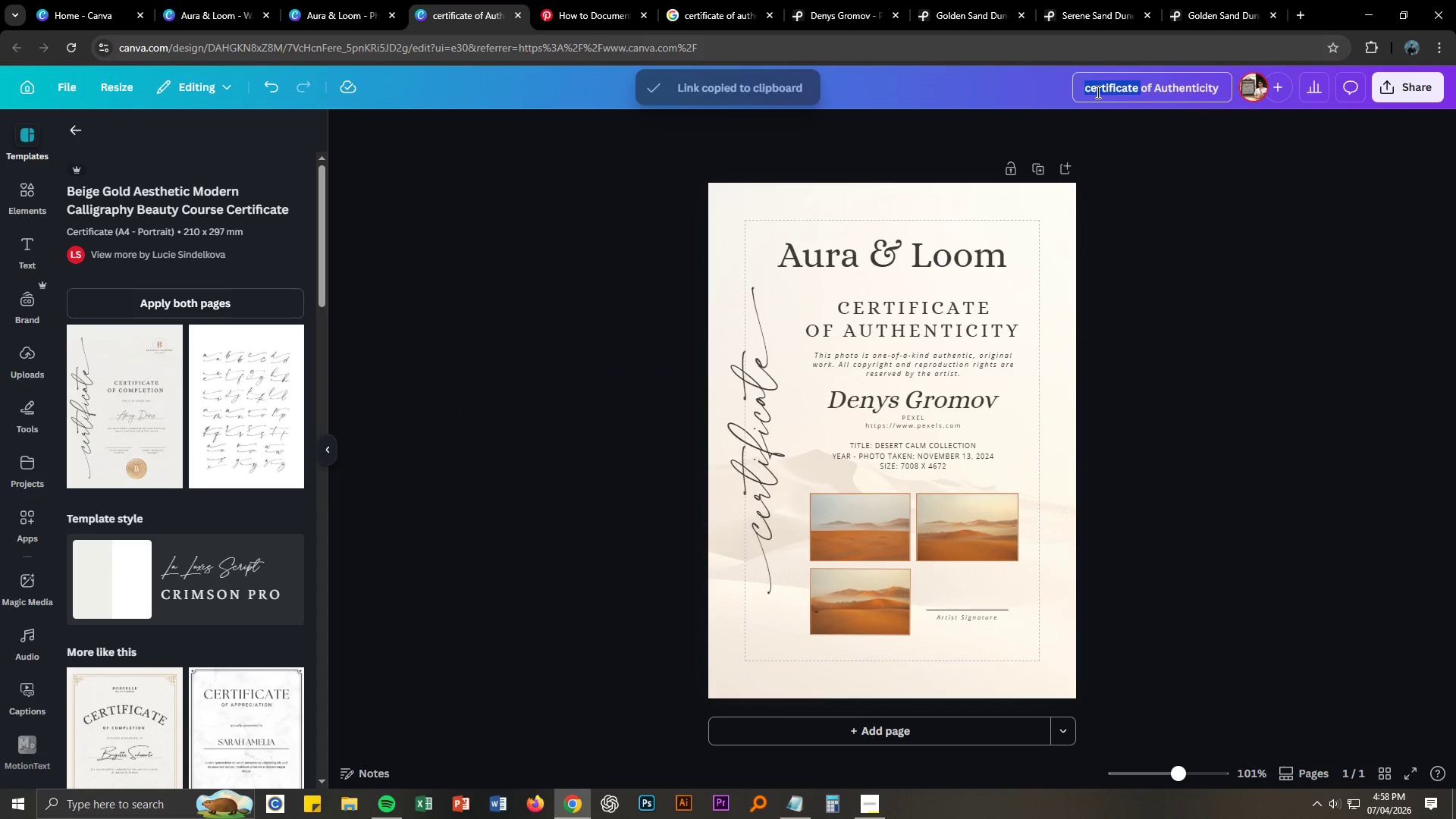 
left_click([1090, 86])
 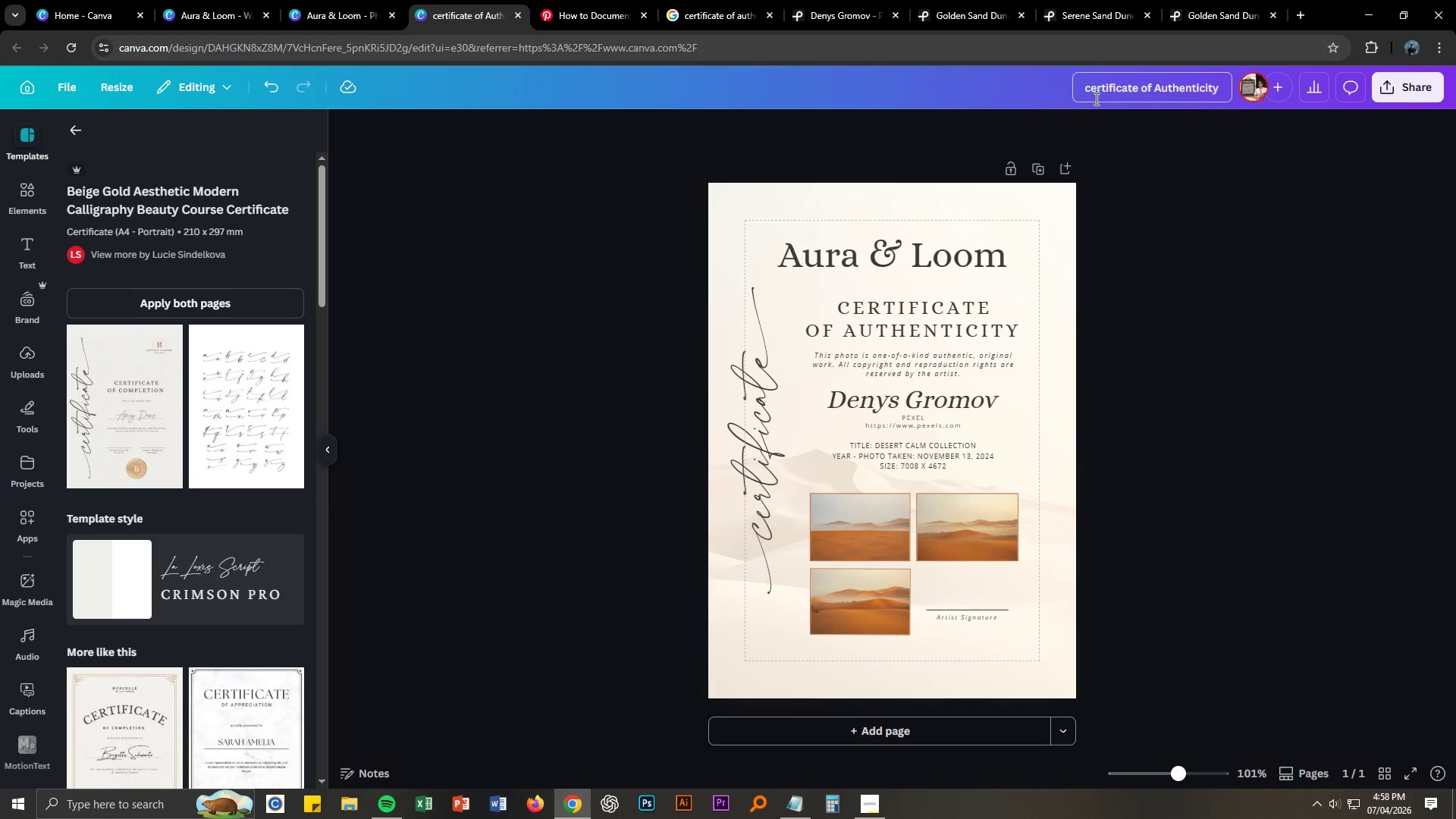 
key(Backspace)
 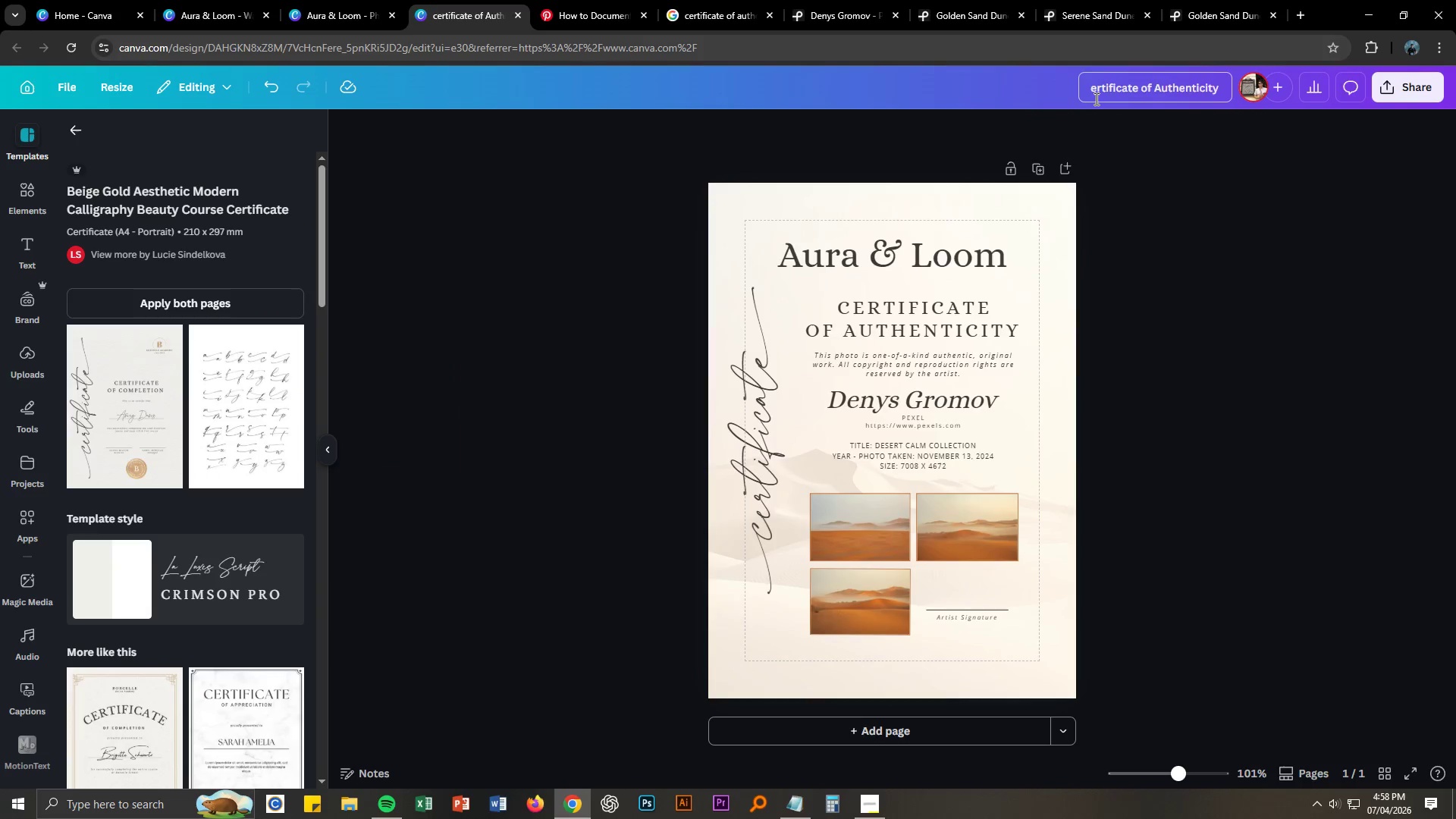 
key(Shift+ShiftLeft)
 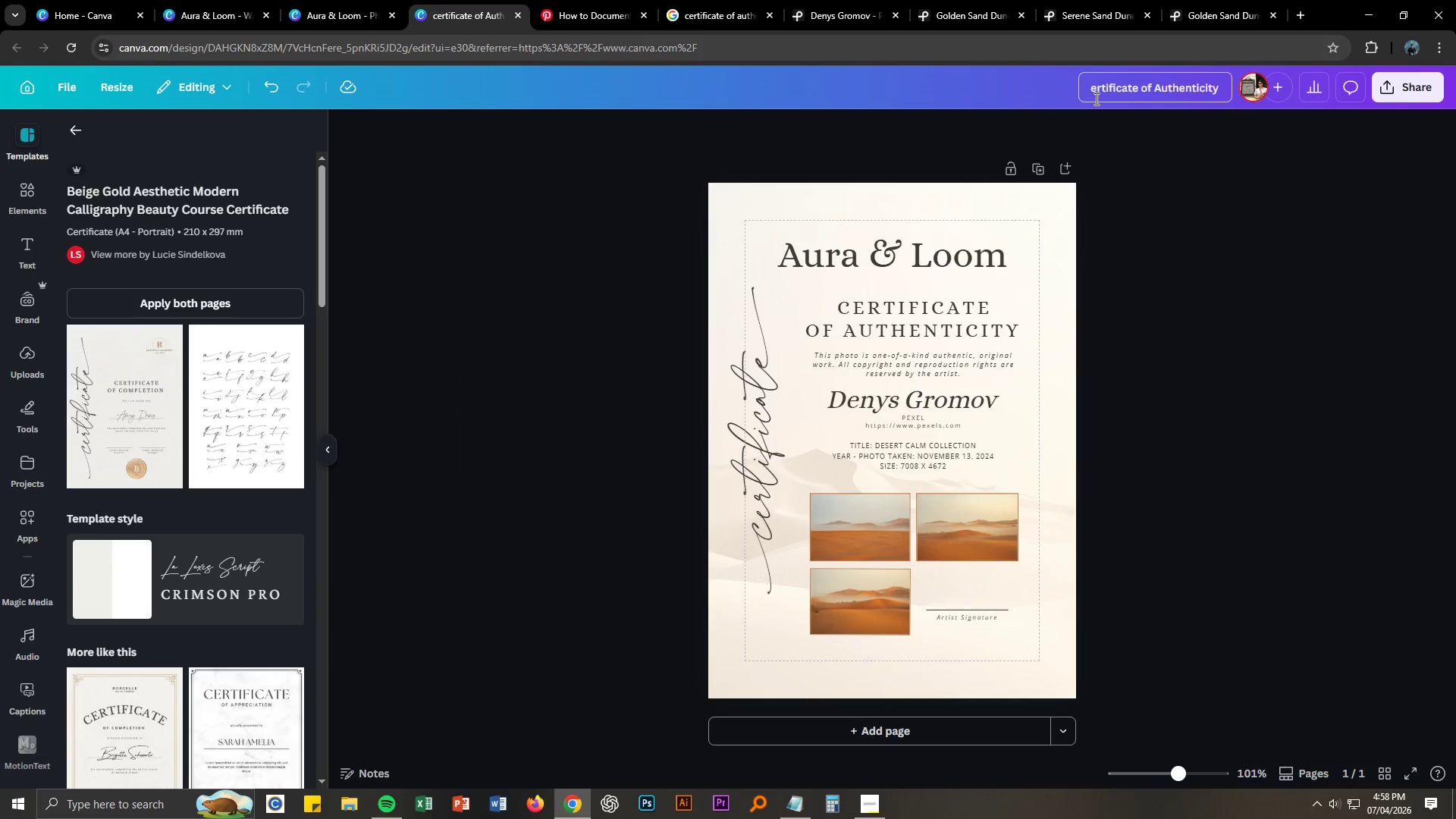 
key(Shift+C)
 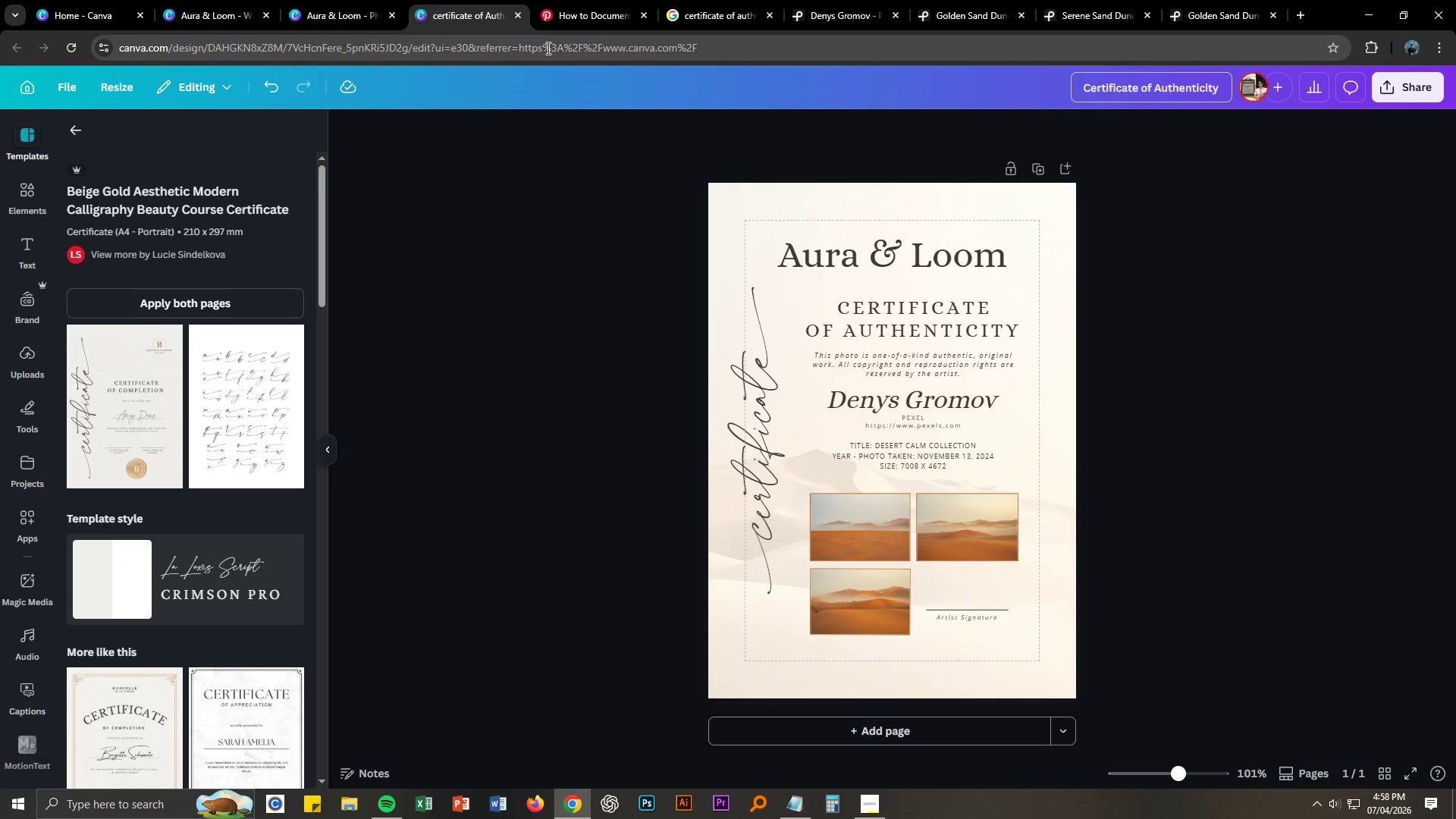 
left_click([475, 5])
 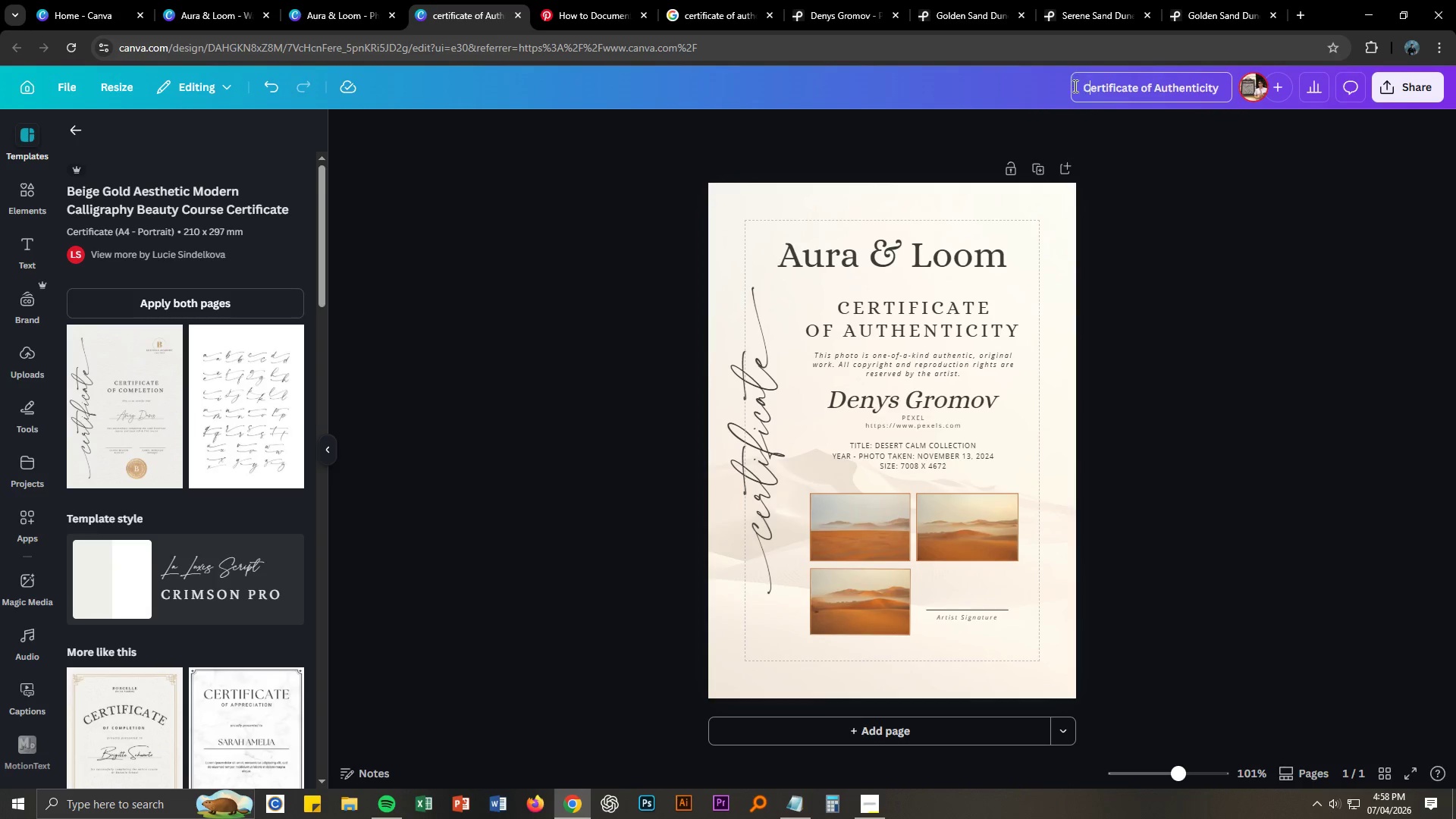 
left_click([1084, 91])
 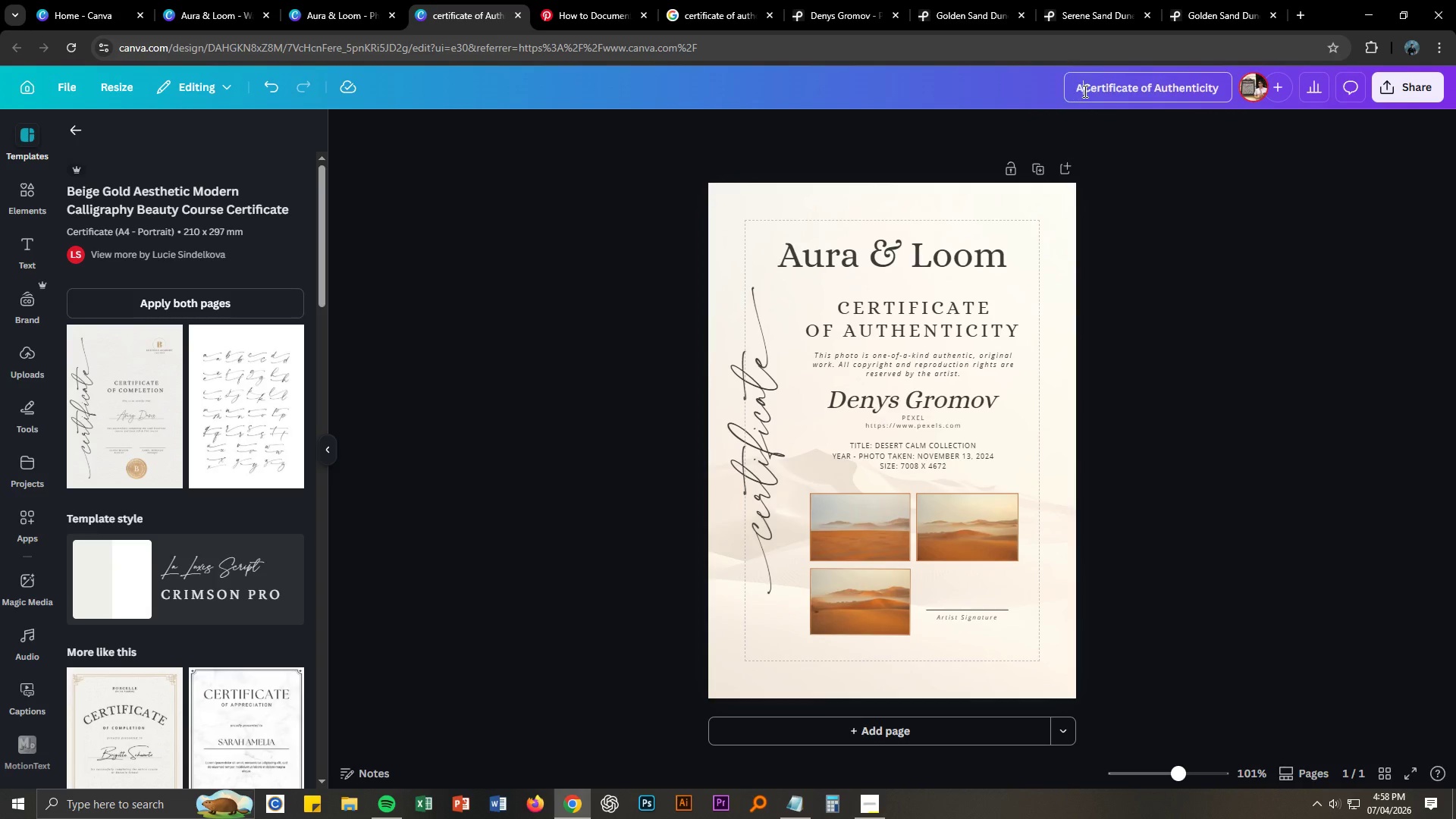 
type(Aura a)
key(Backspace)
type(&Loom )
key(Backspace)
key(Backspace)
key(Backspace)
key(Backspace)
key(Backspace)
type( Loom - )
 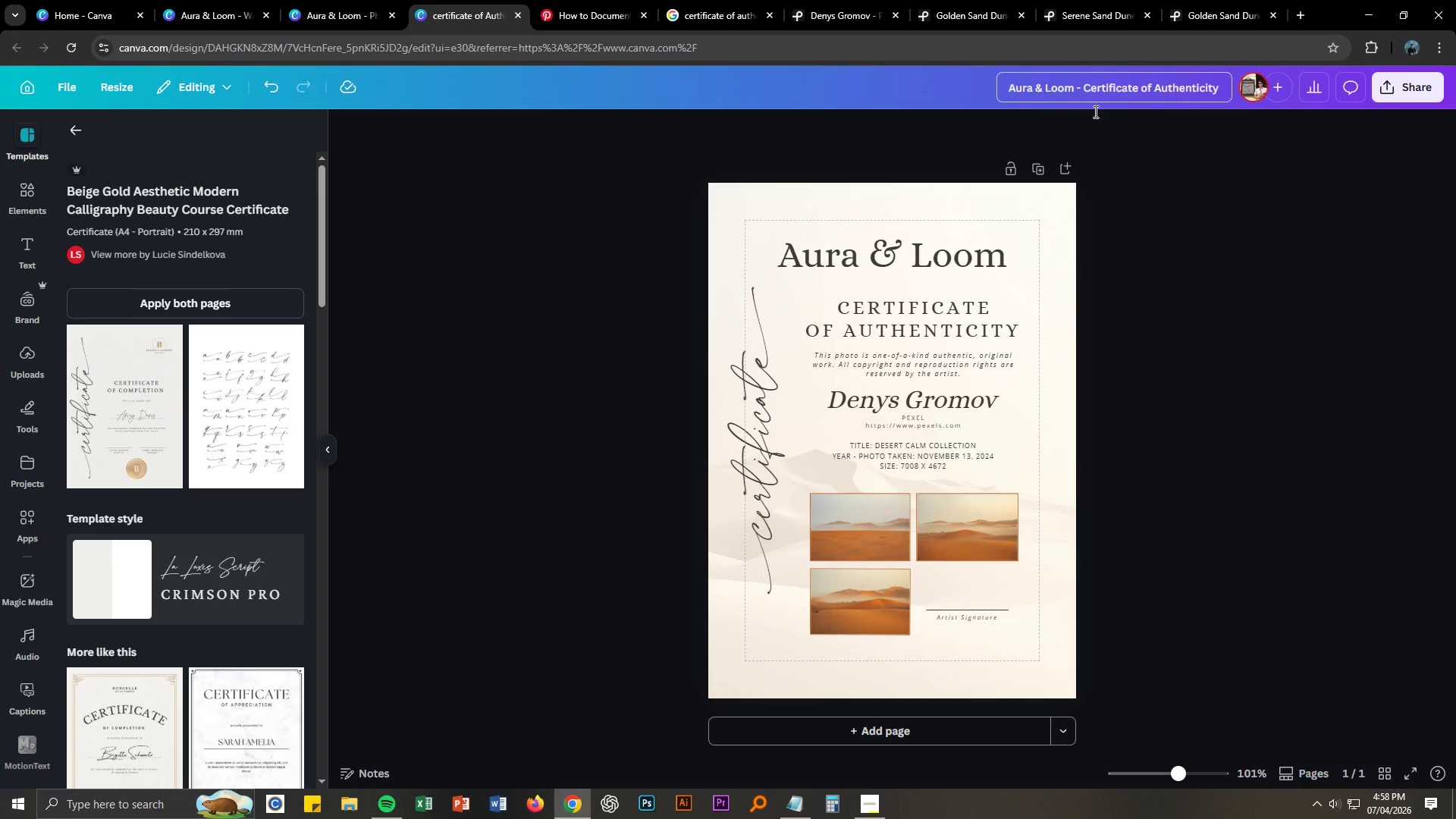 
left_click([1157, 275])
 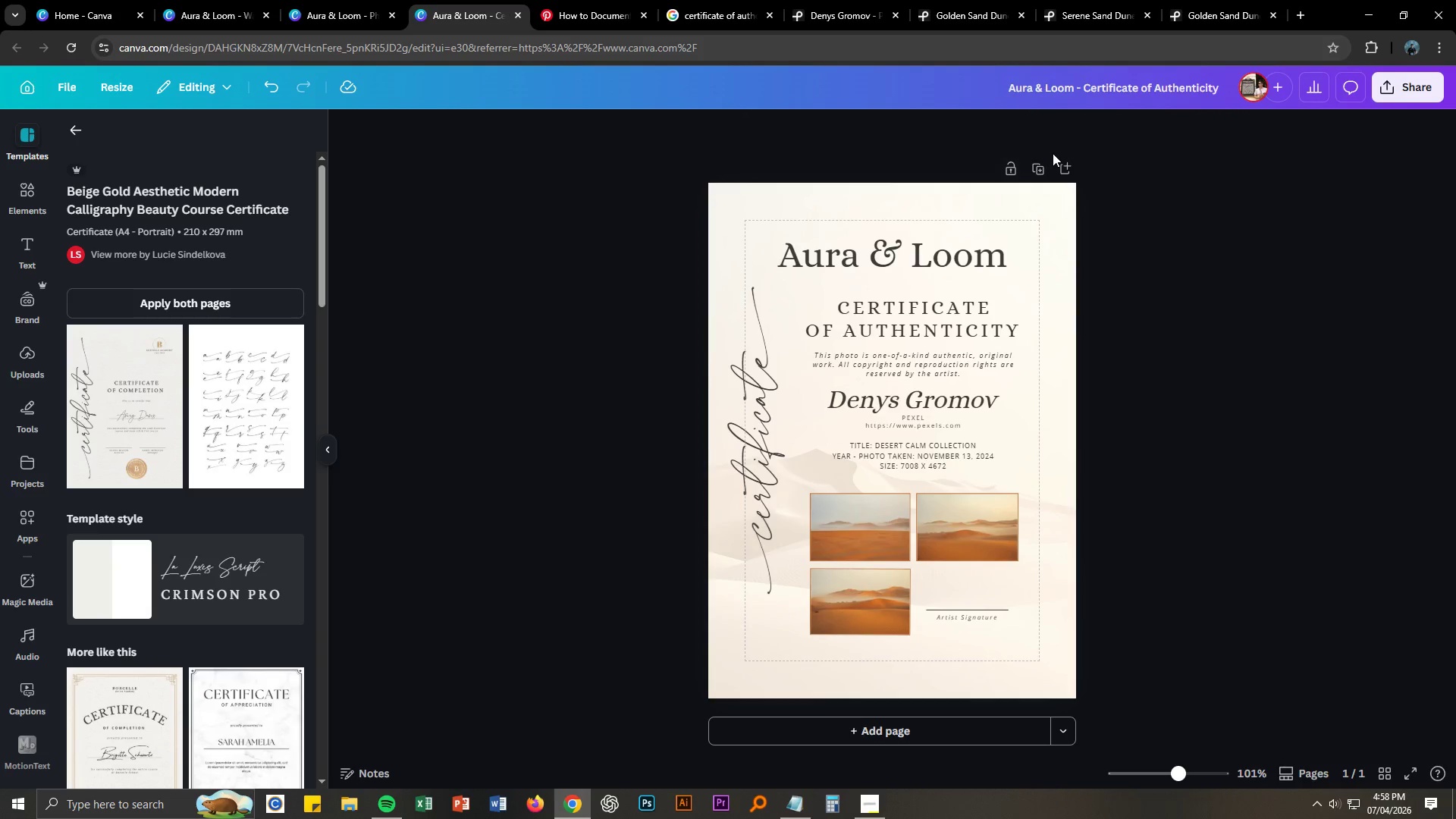 
left_click_drag(start_coordinate=[469, 14], to_coordinate=[437, 1])
 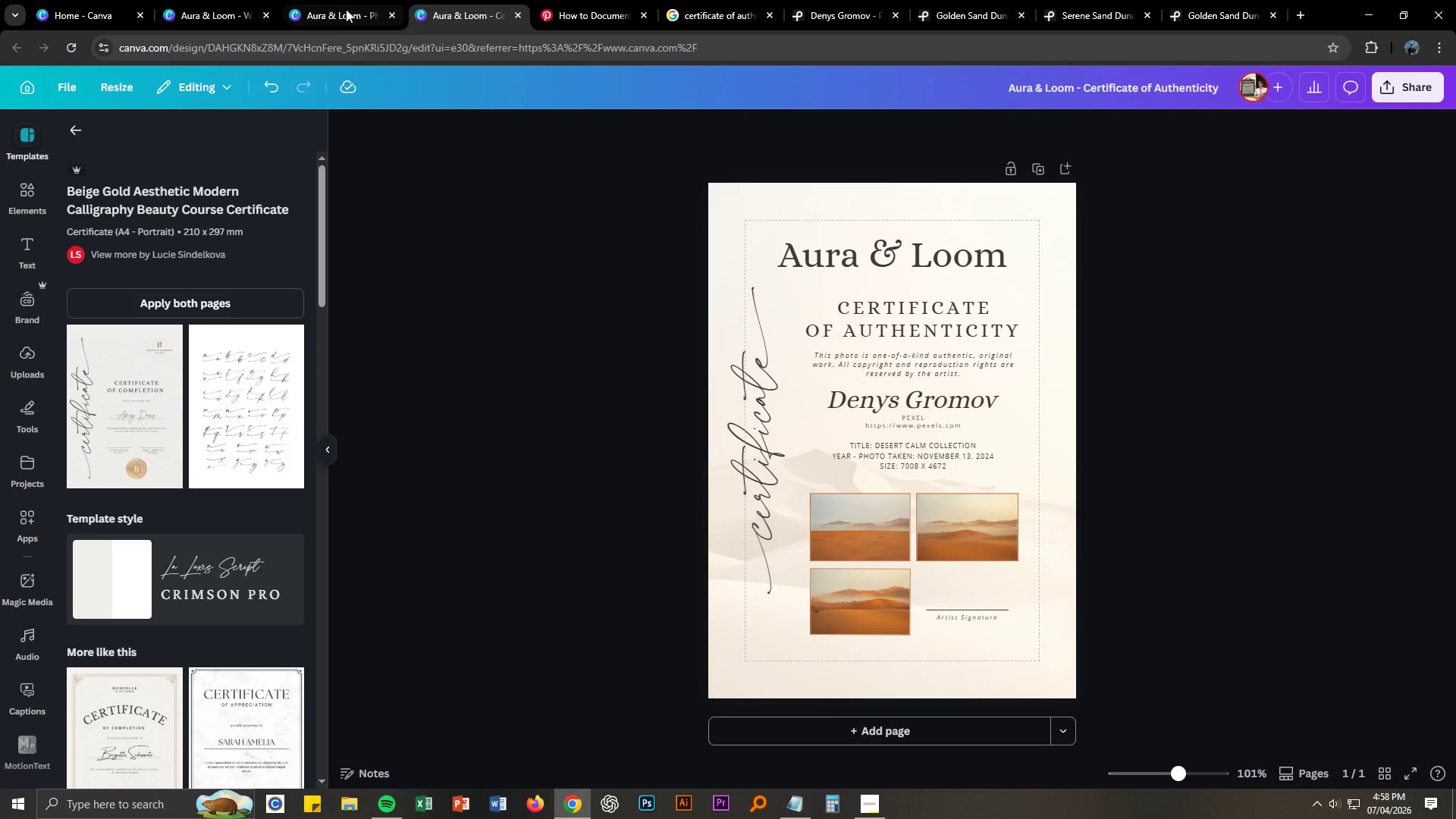 
left_click([343, 8])
 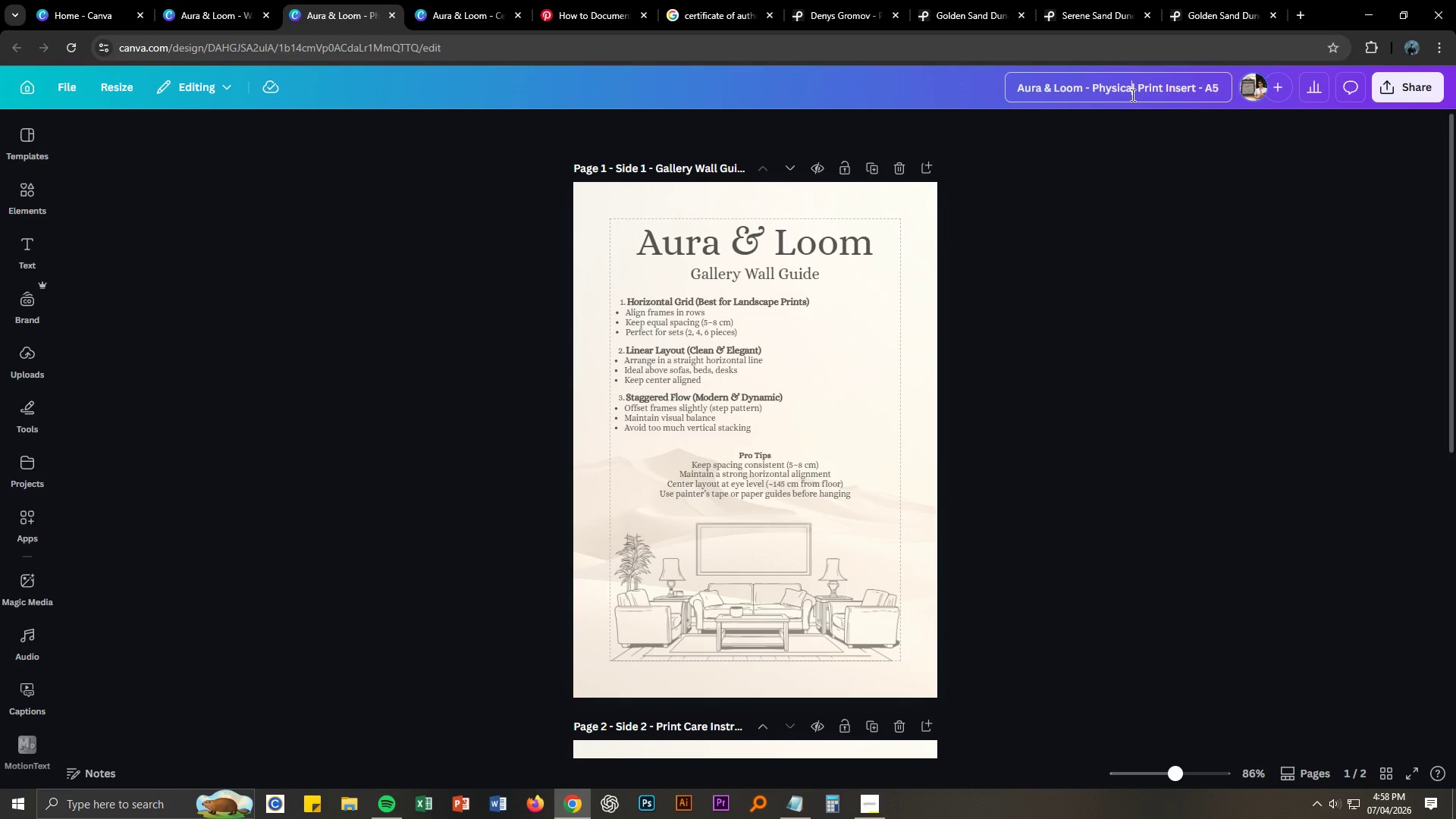 
key(Control+A)
 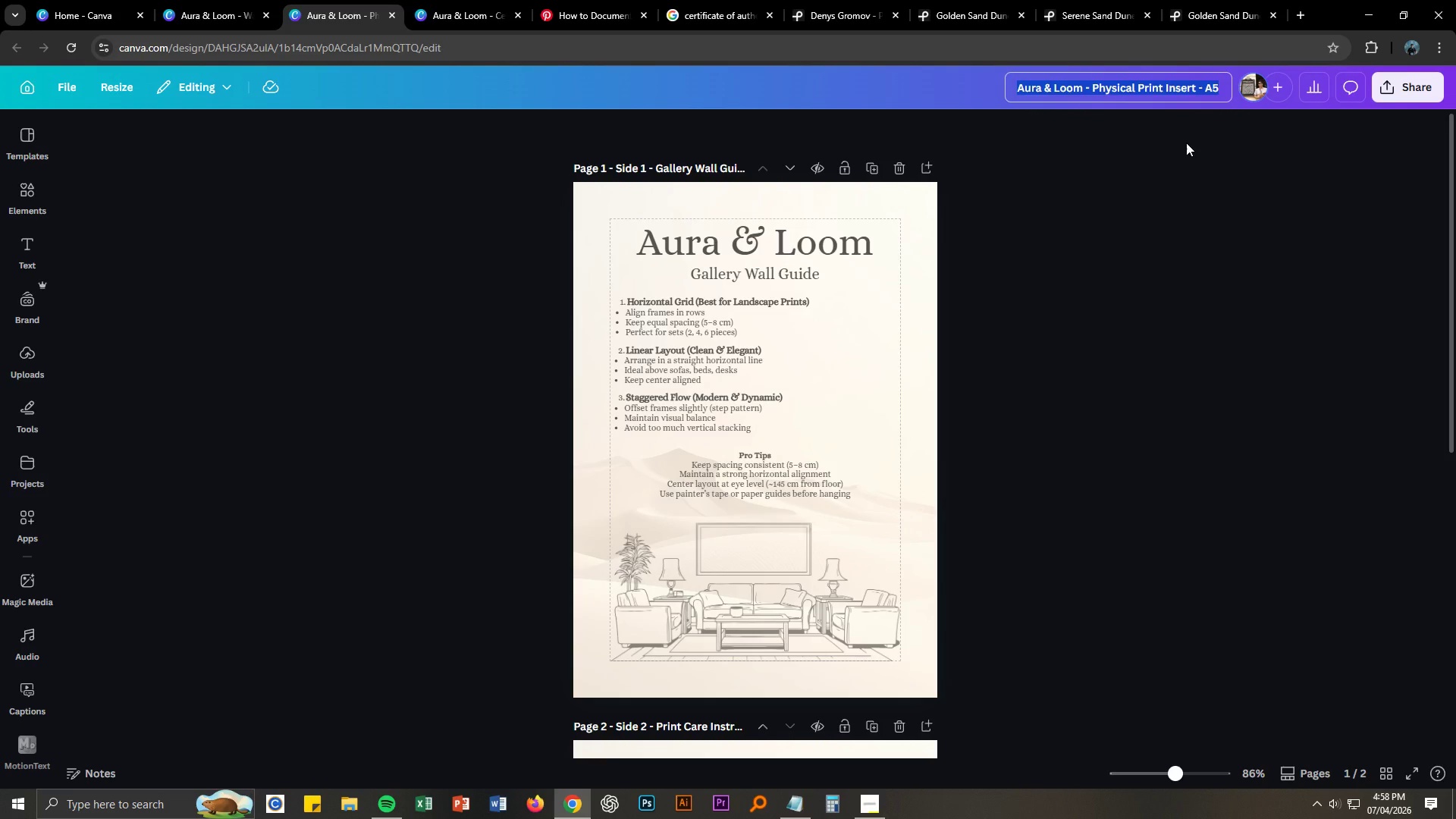 
key(Control+C)
 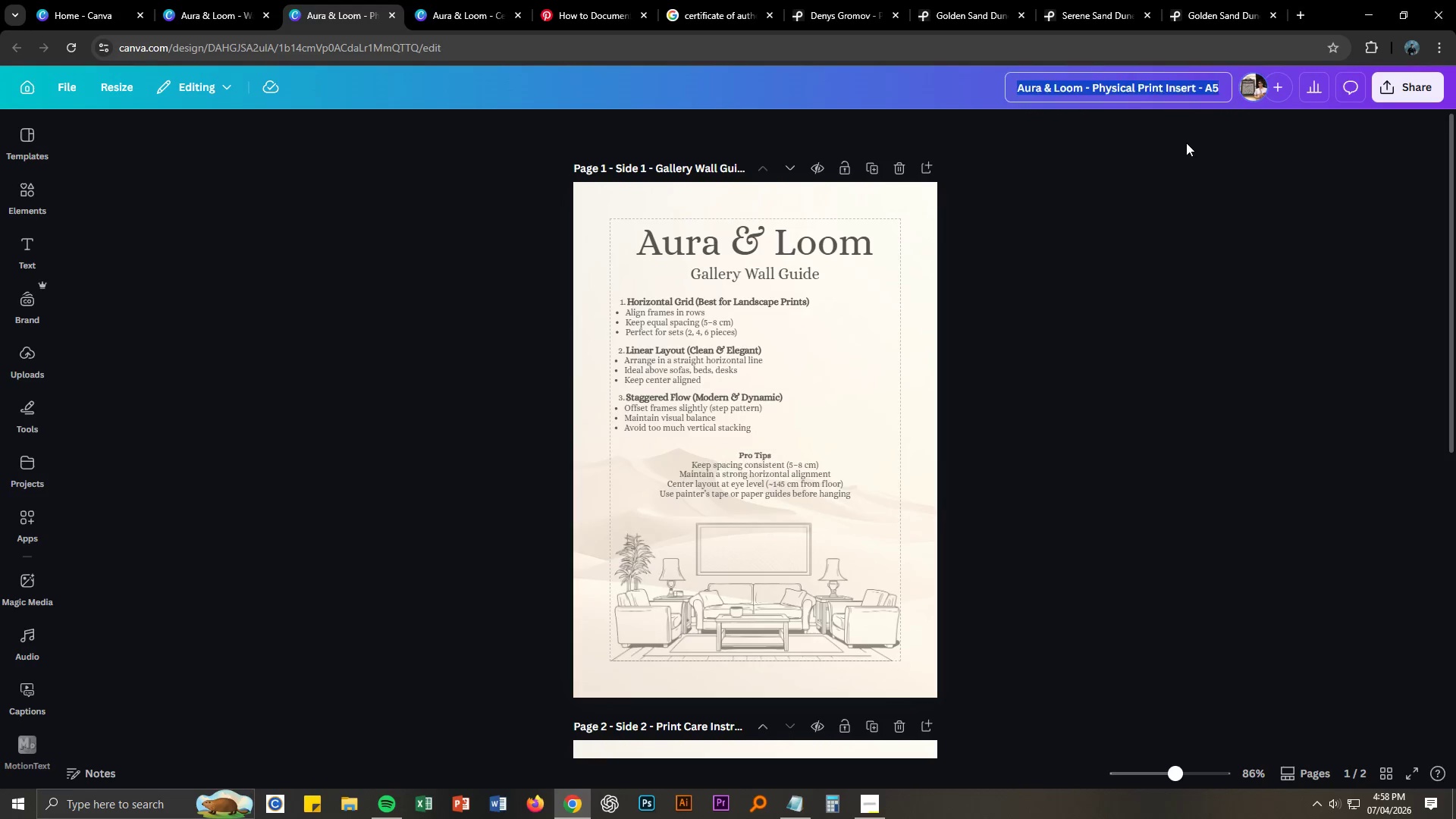 
key(Alt+AltLeft)
 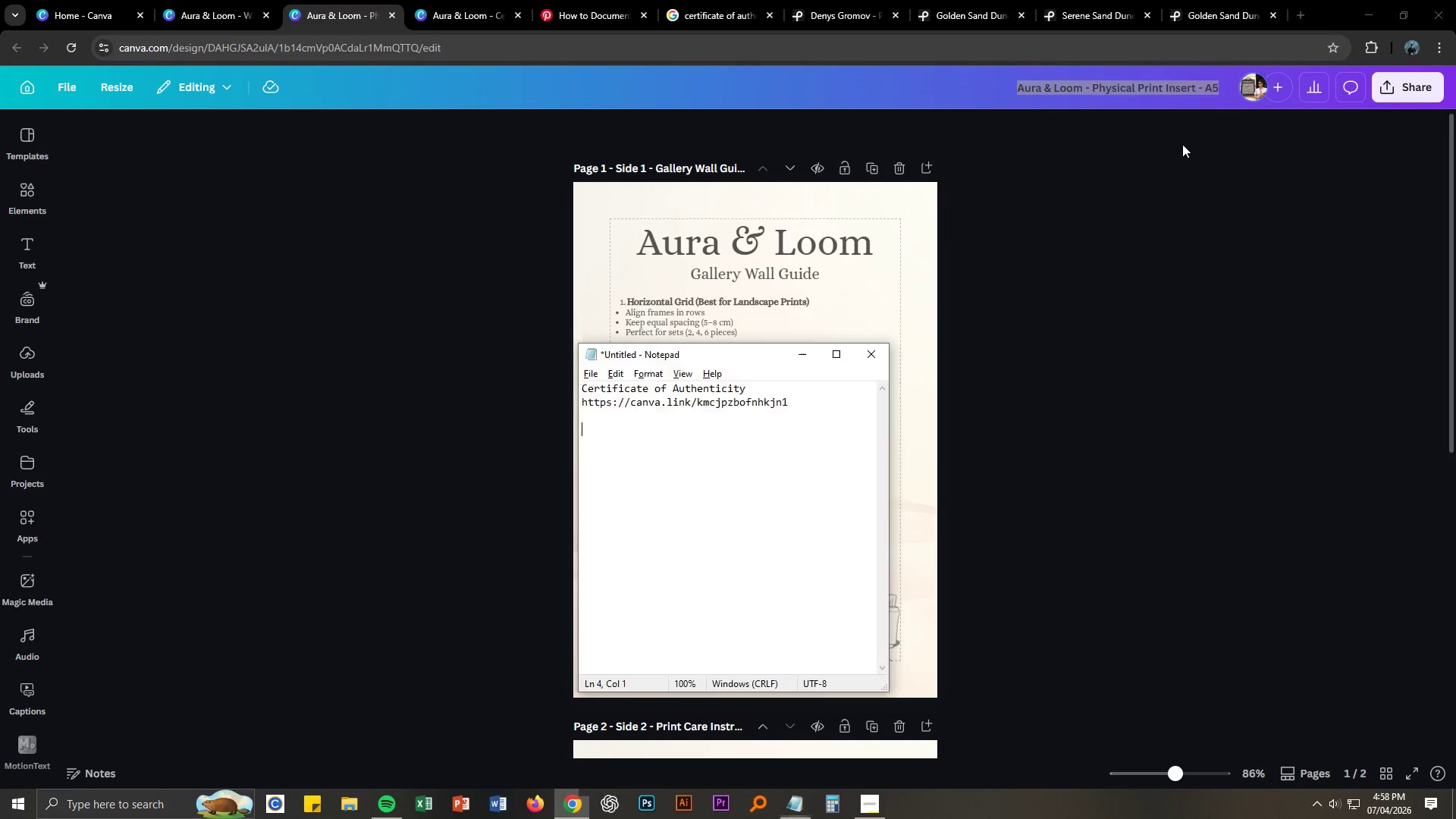 
key(Alt+Tab)
 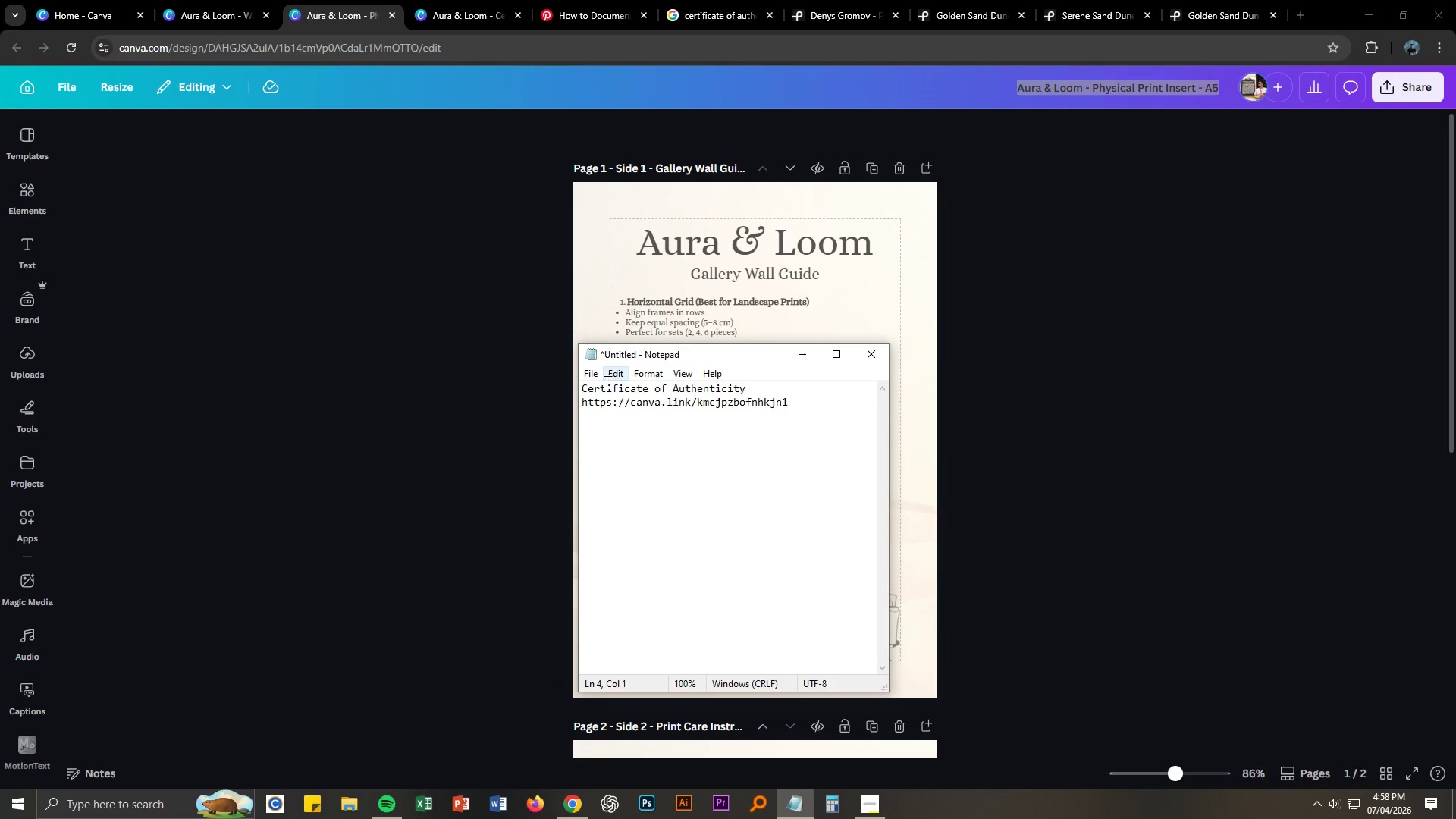 
left_click([583, 387])
 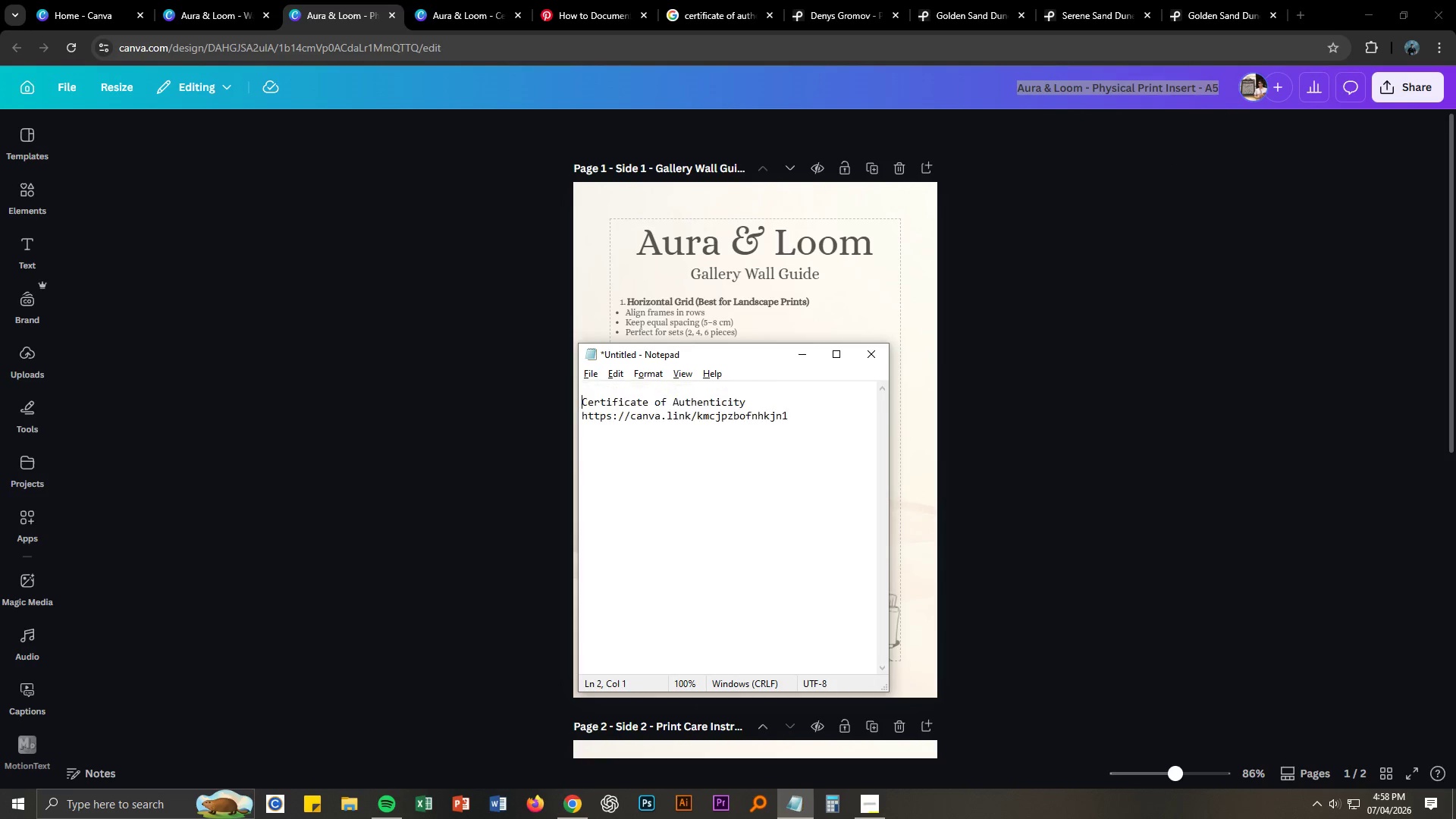 
key(Enter)
 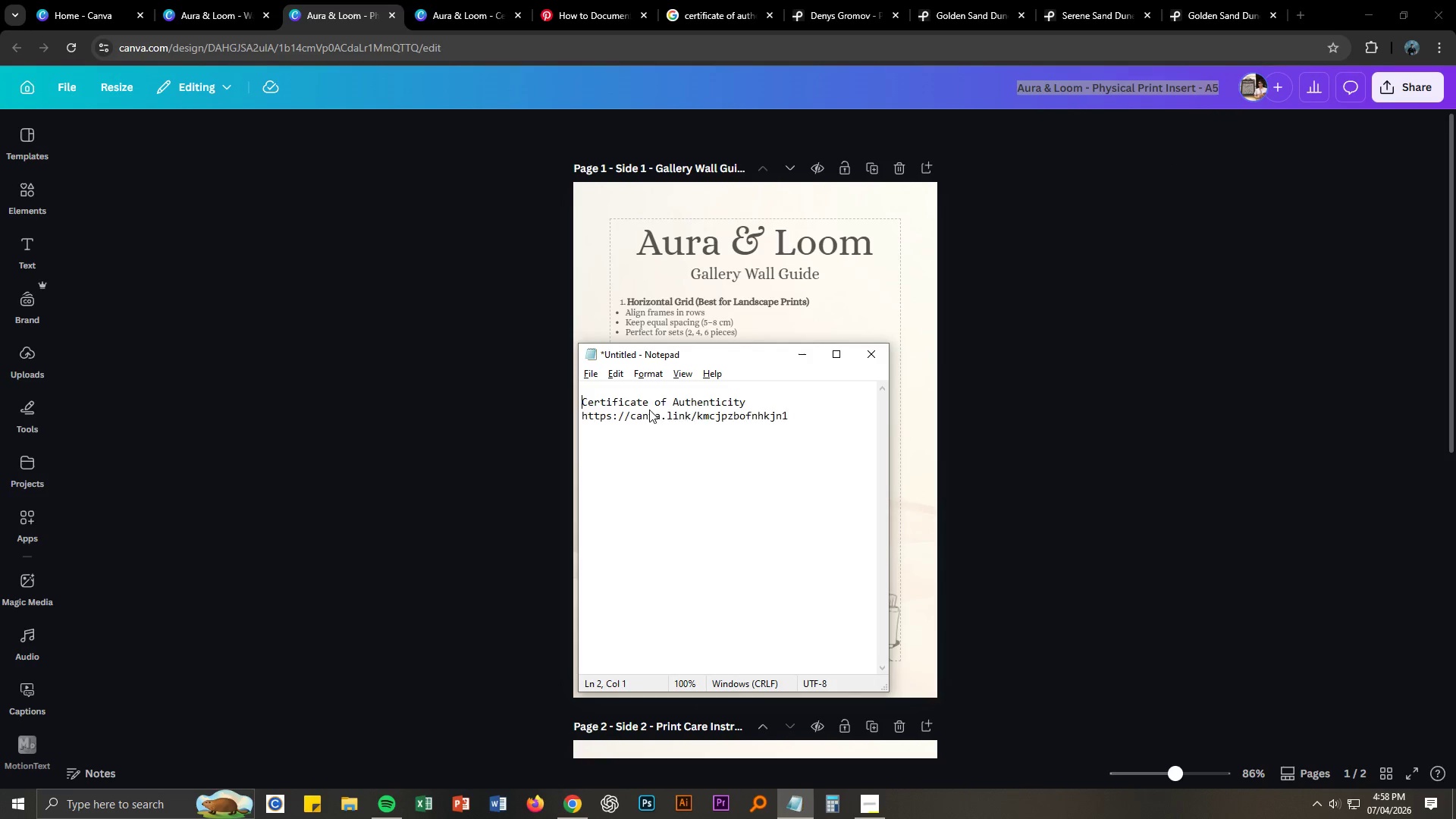 
key(Enter)
 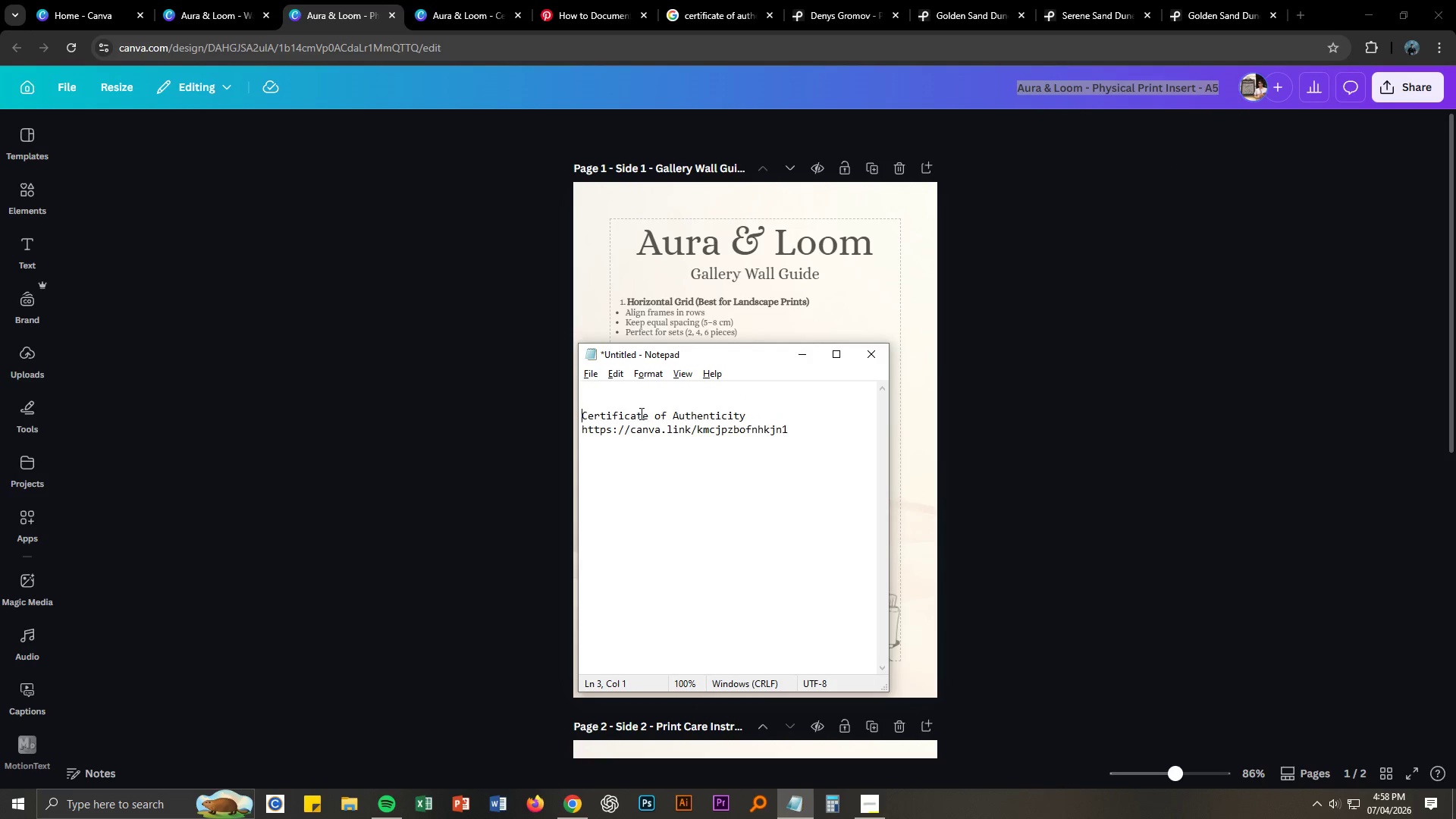 
key(Enter)
 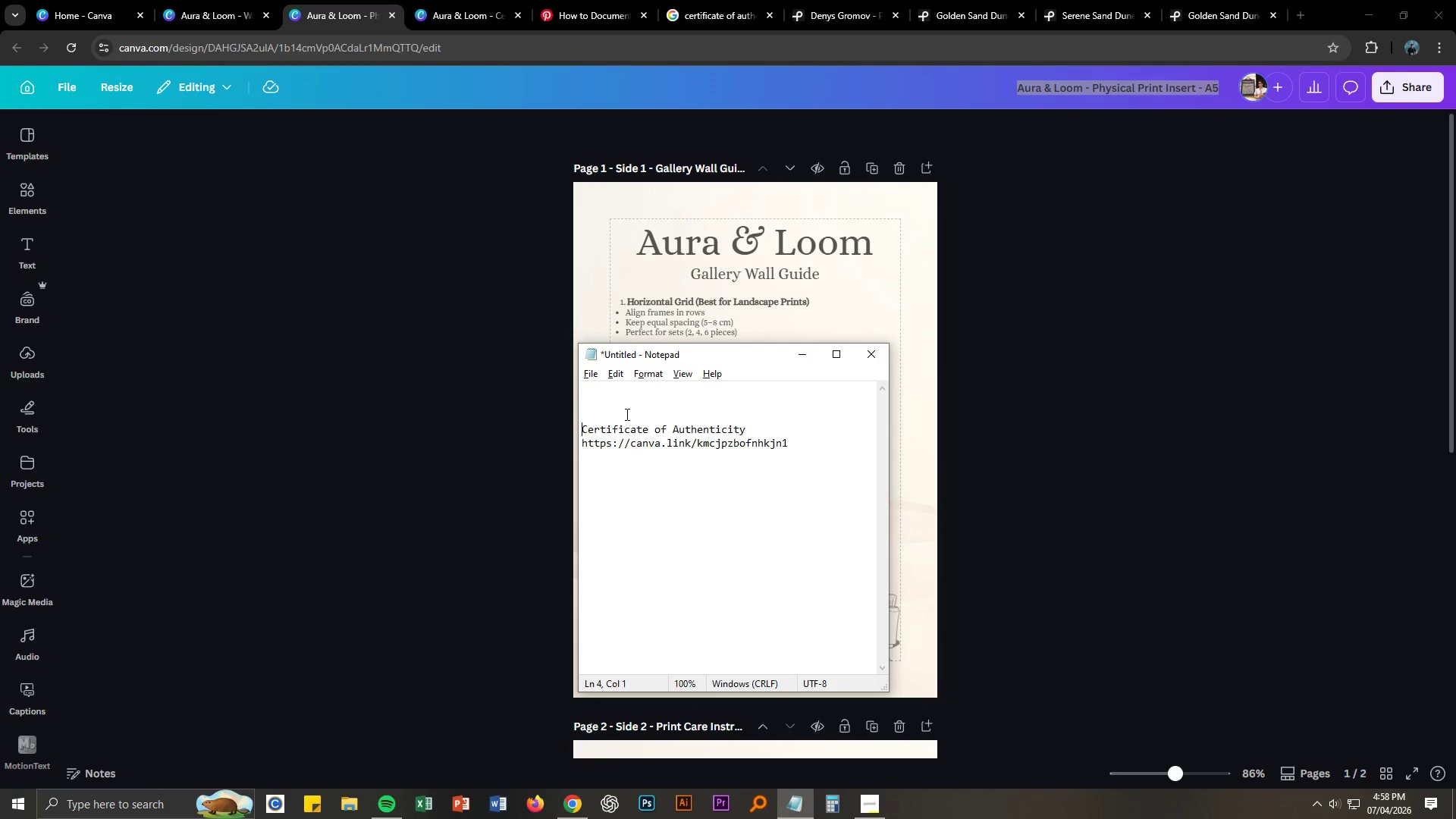 
key(Enter)
 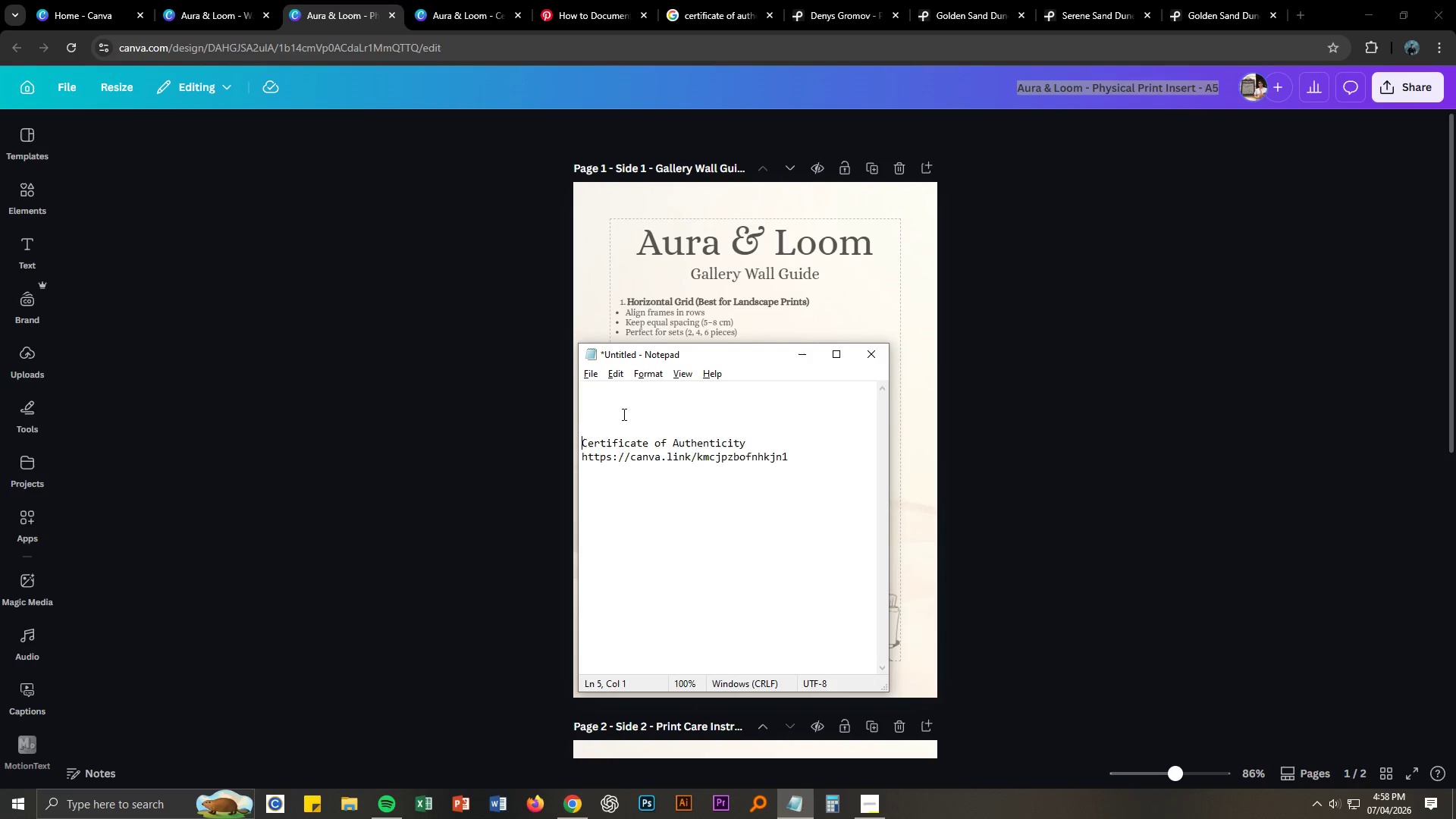 
key(Enter)
 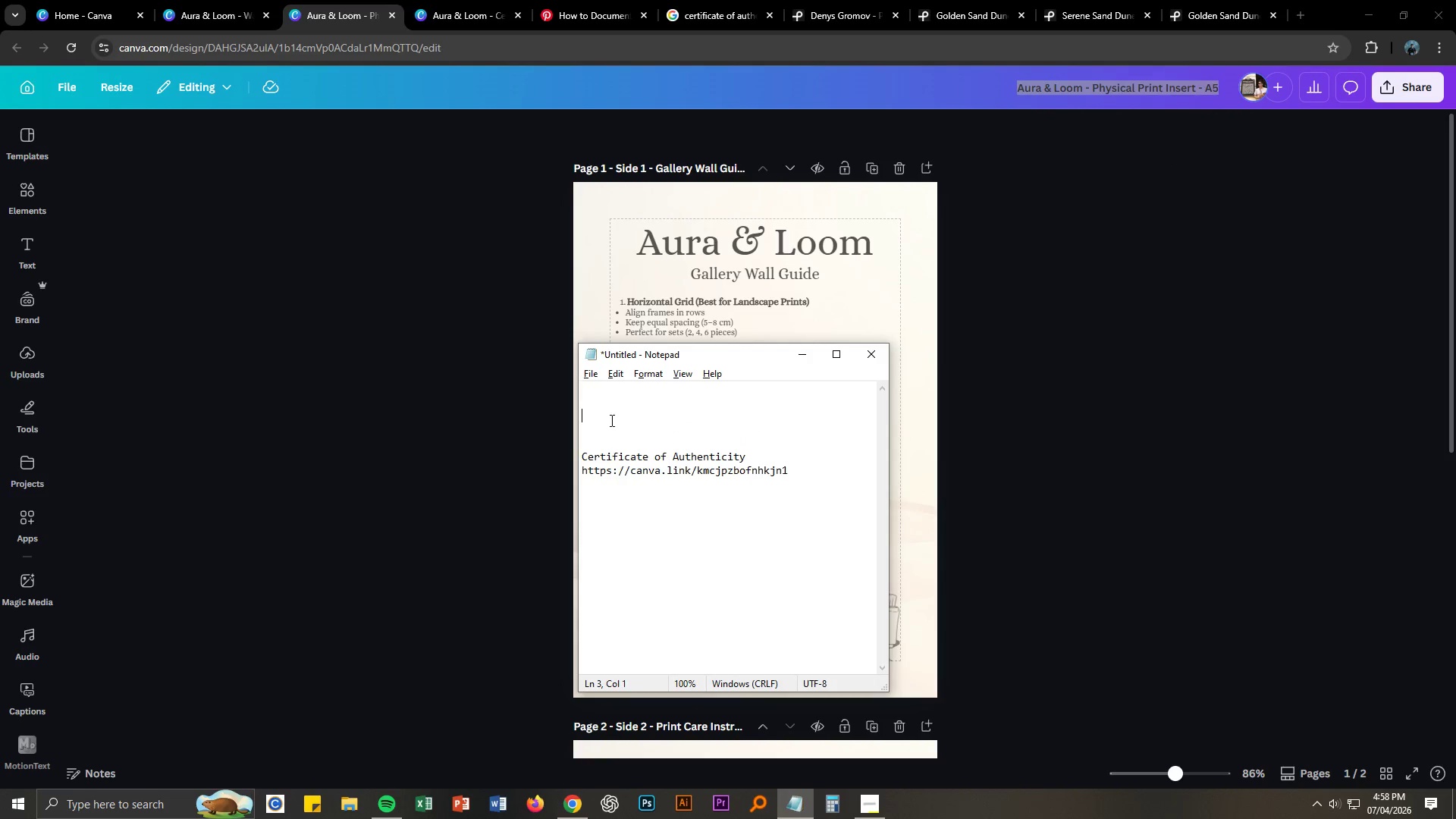 
key(Control+ControlLeft)
 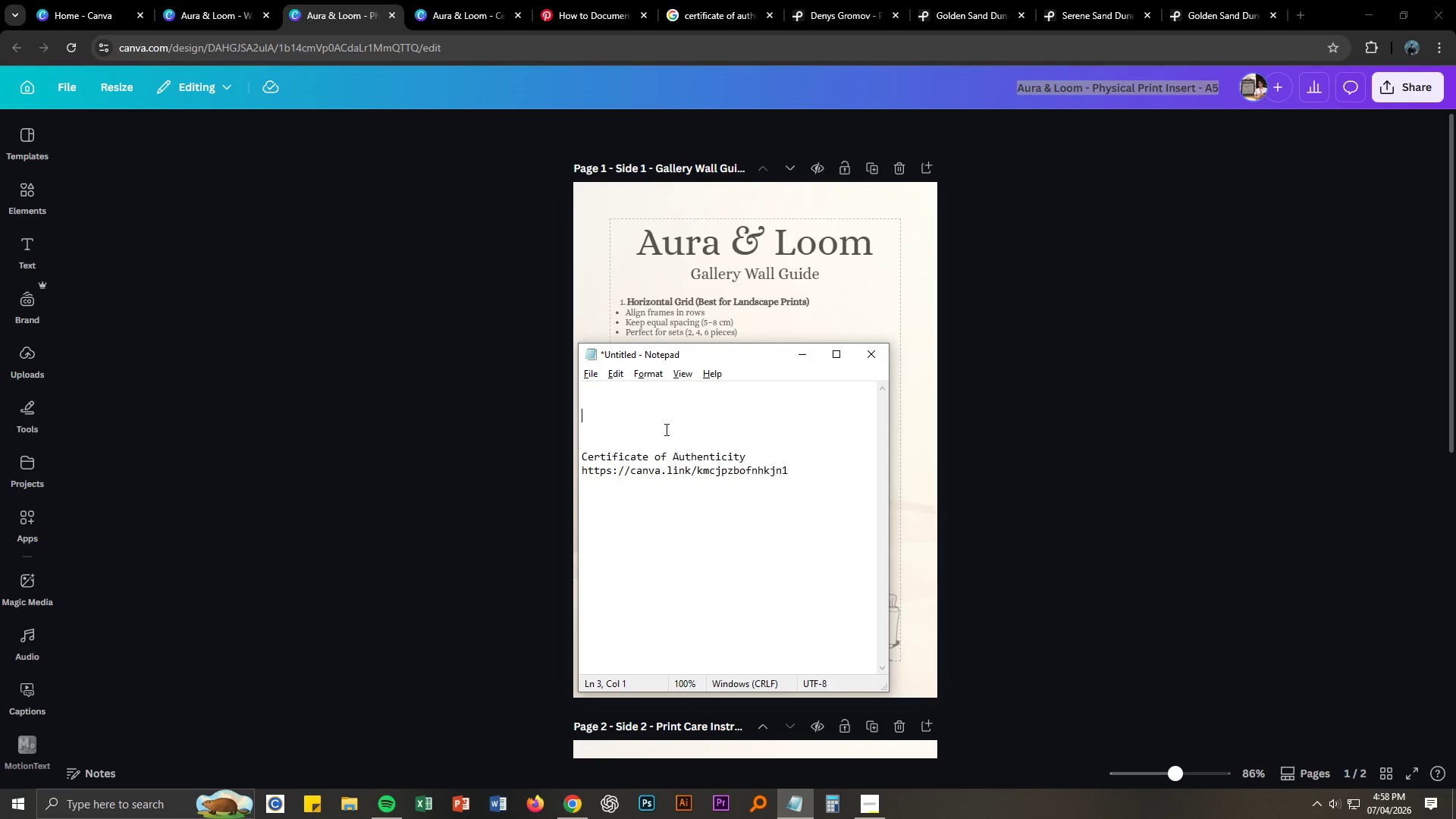 
key(Control+V)
 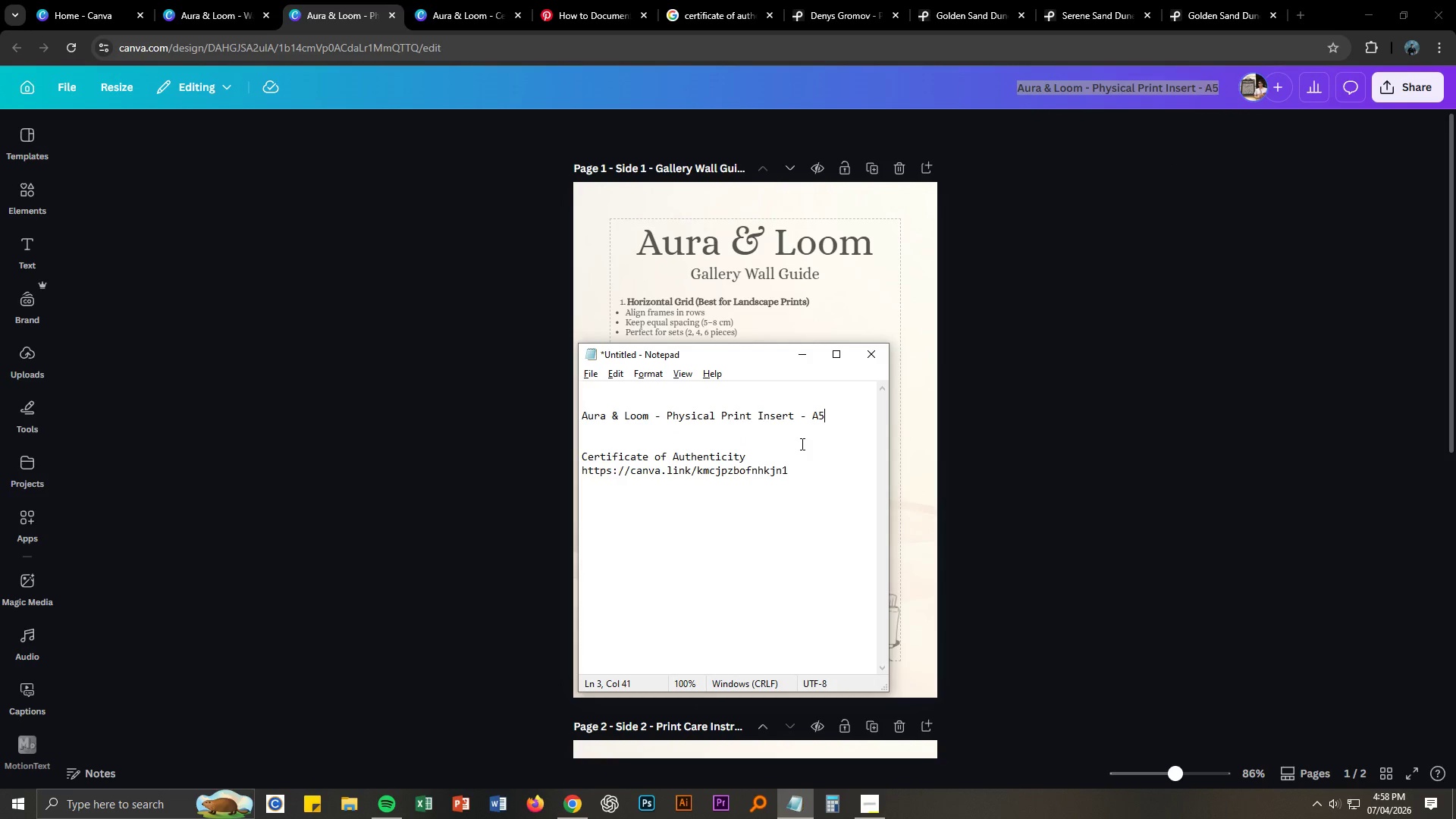 
key(Enter)
 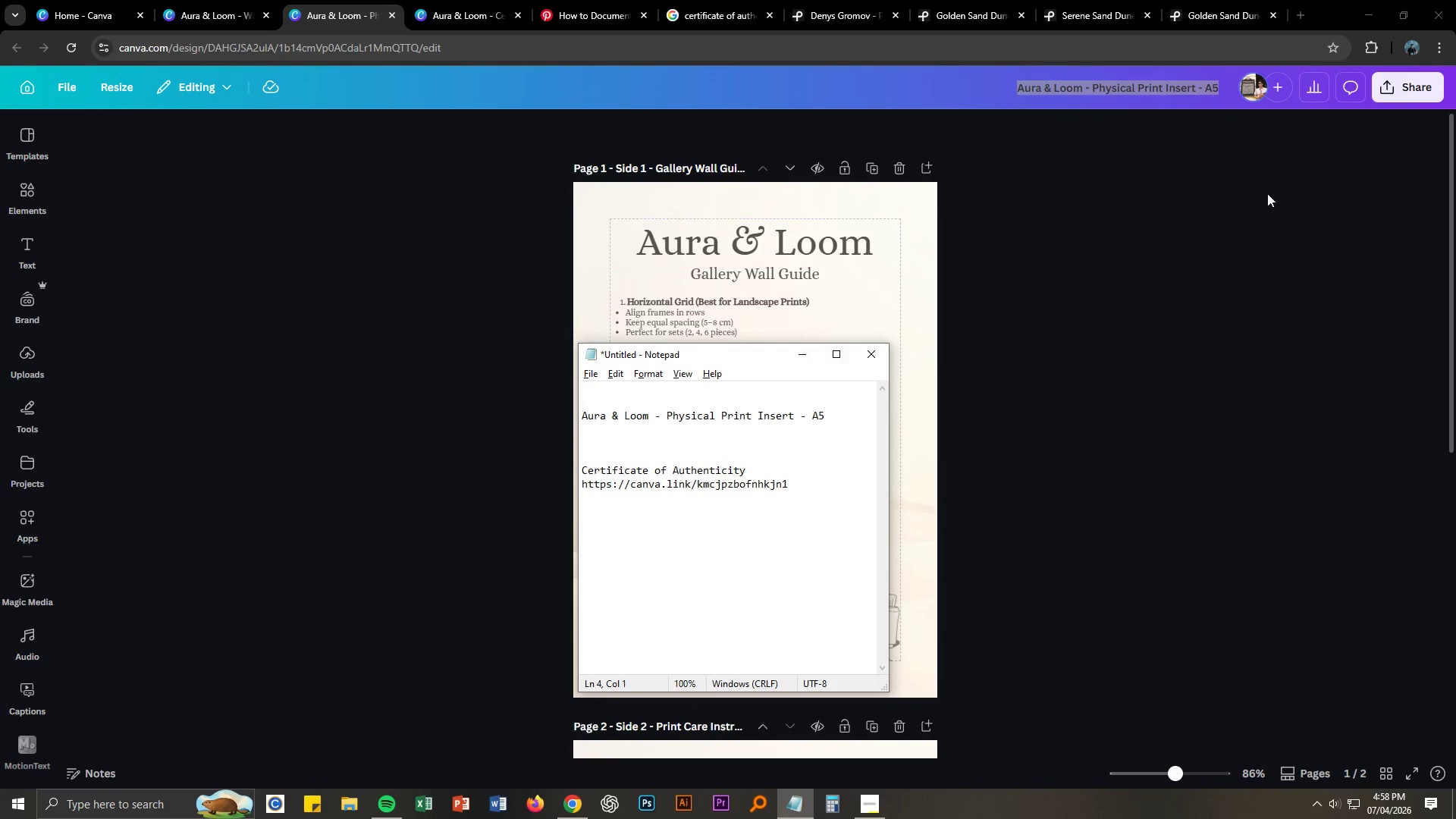 
left_click([1294, 194])
 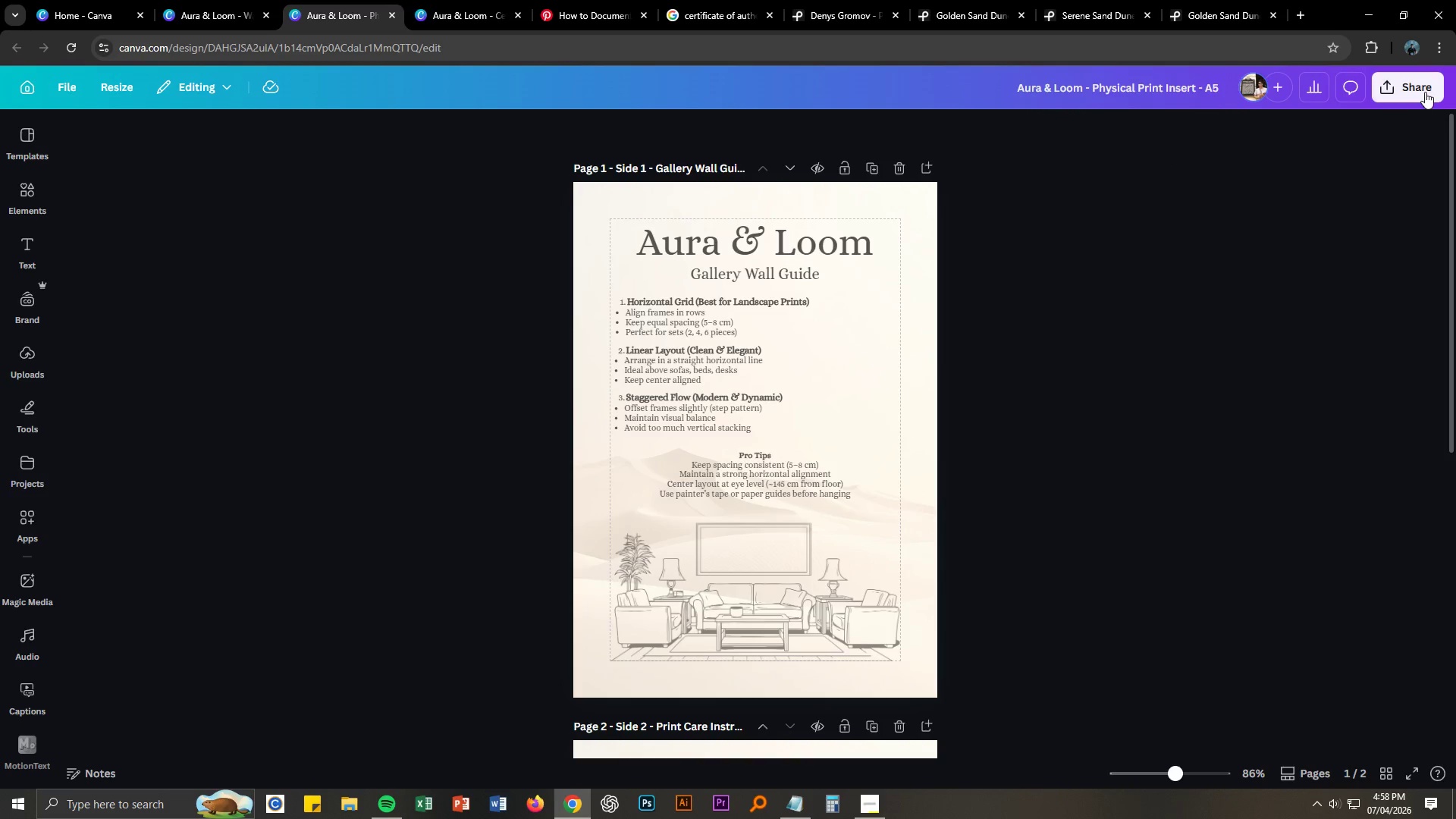 
left_click([1425, 91])
 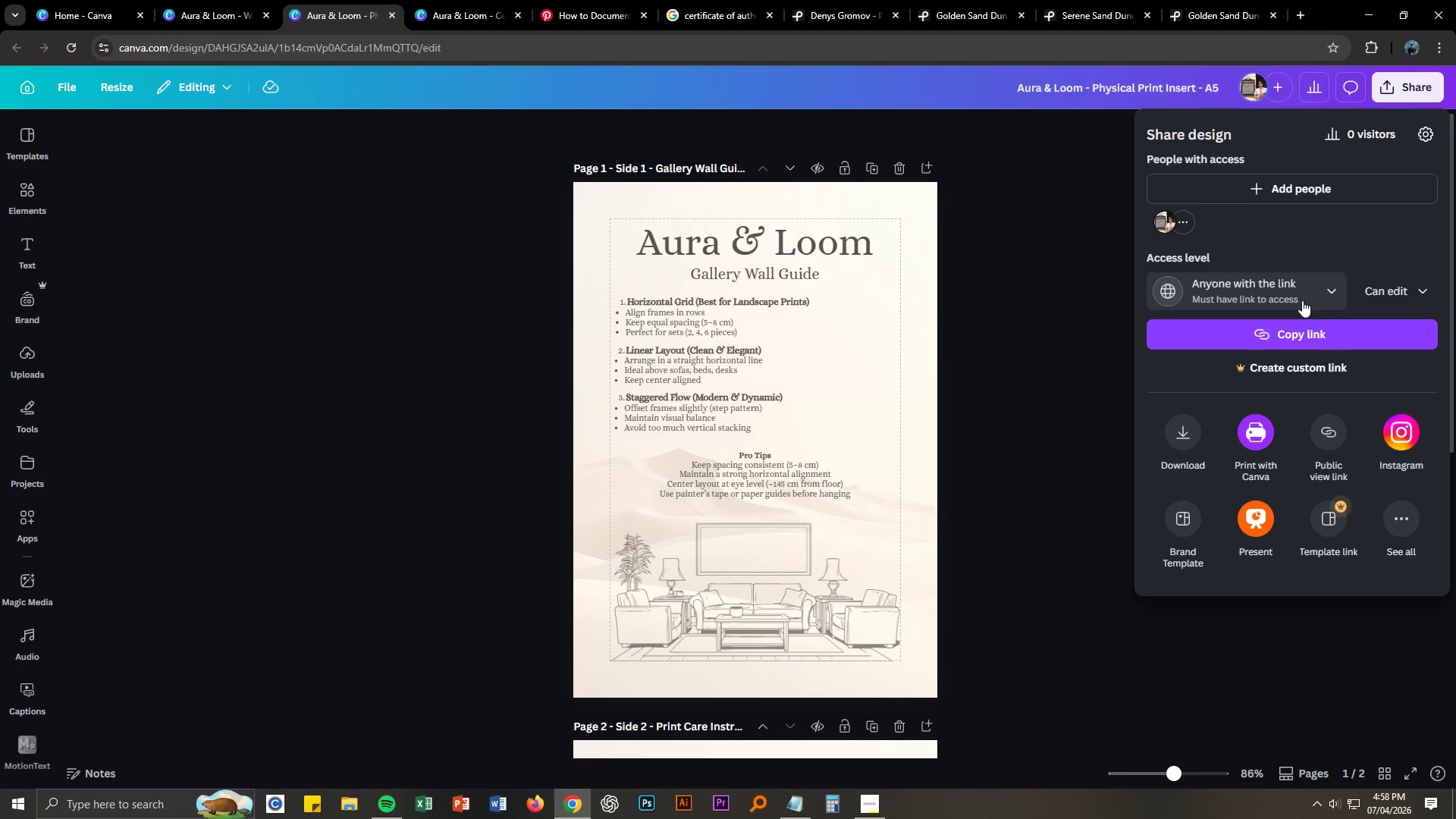 
left_click([1301, 331])
 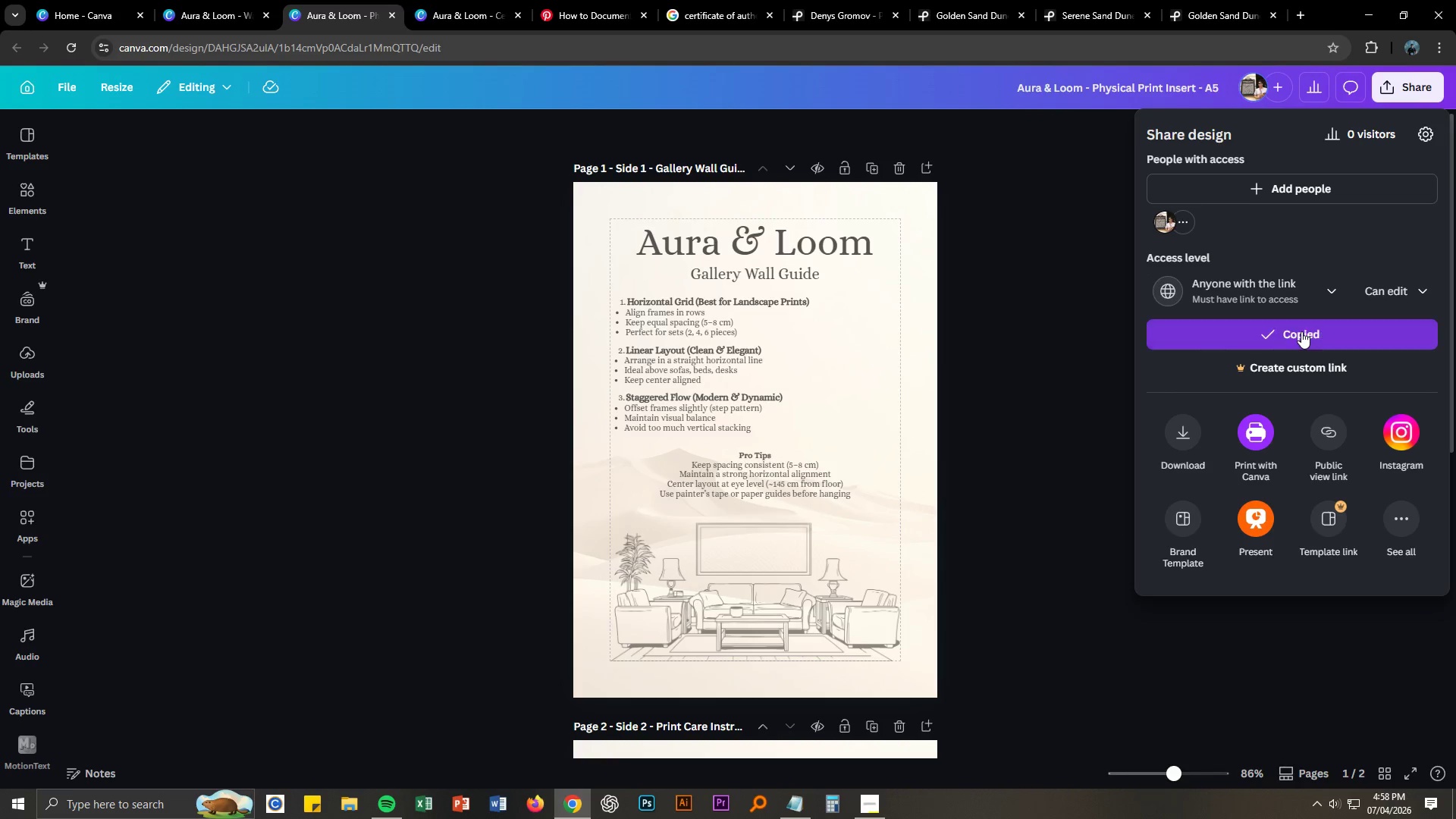 
key(Alt+AltLeft)
 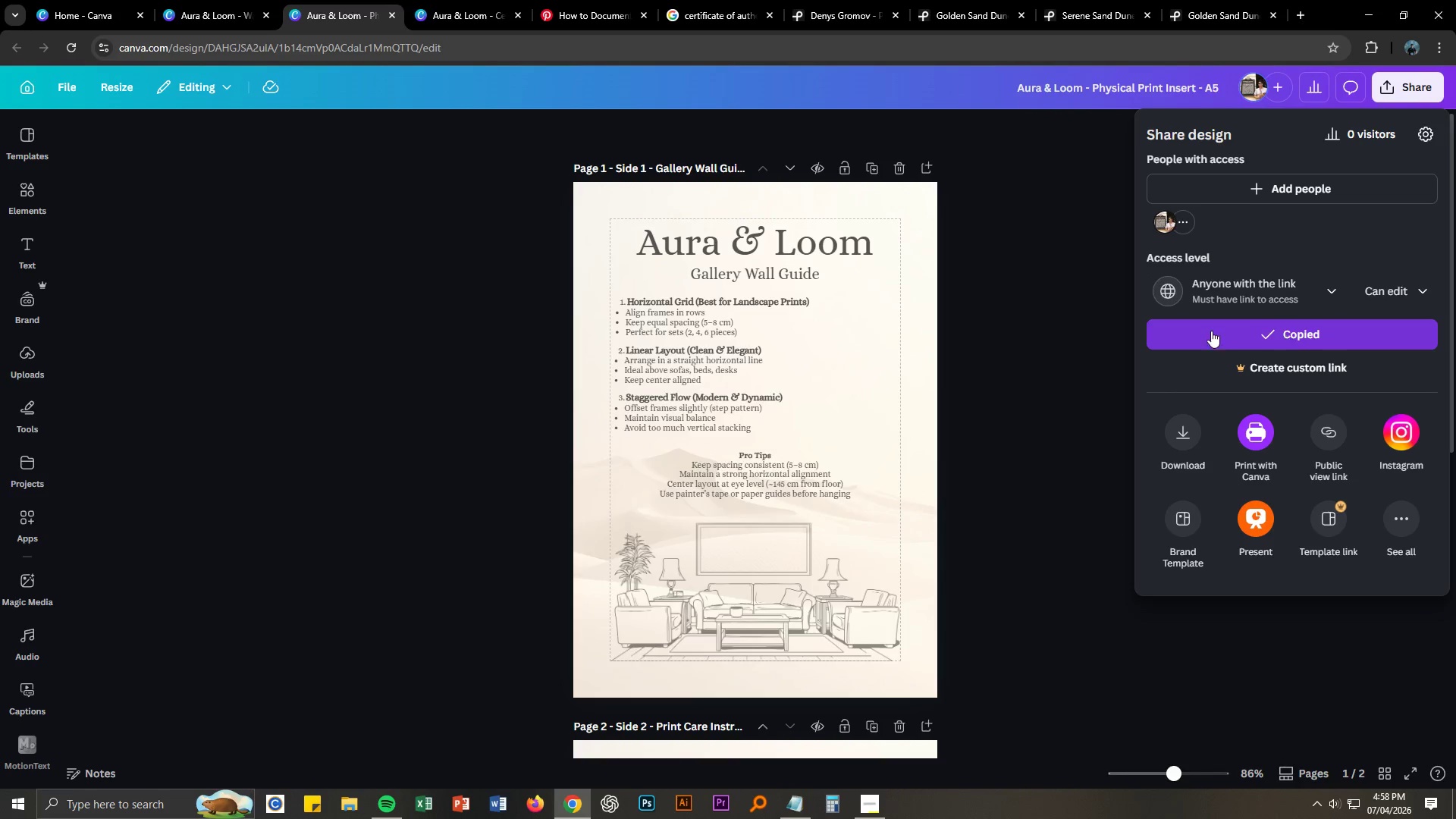 
key(Alt+Tab)
 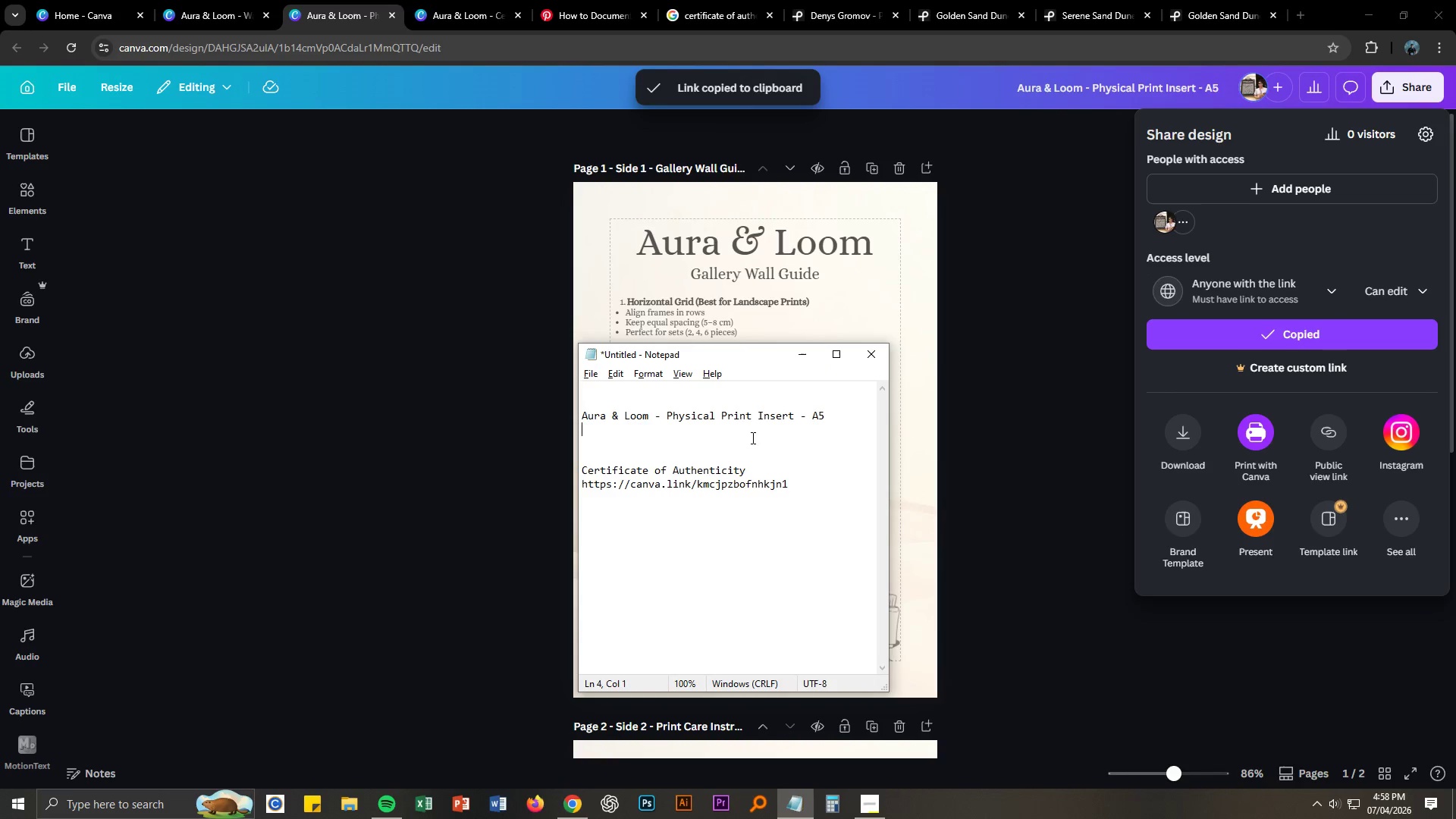 
key(Control+ControlLeft)
 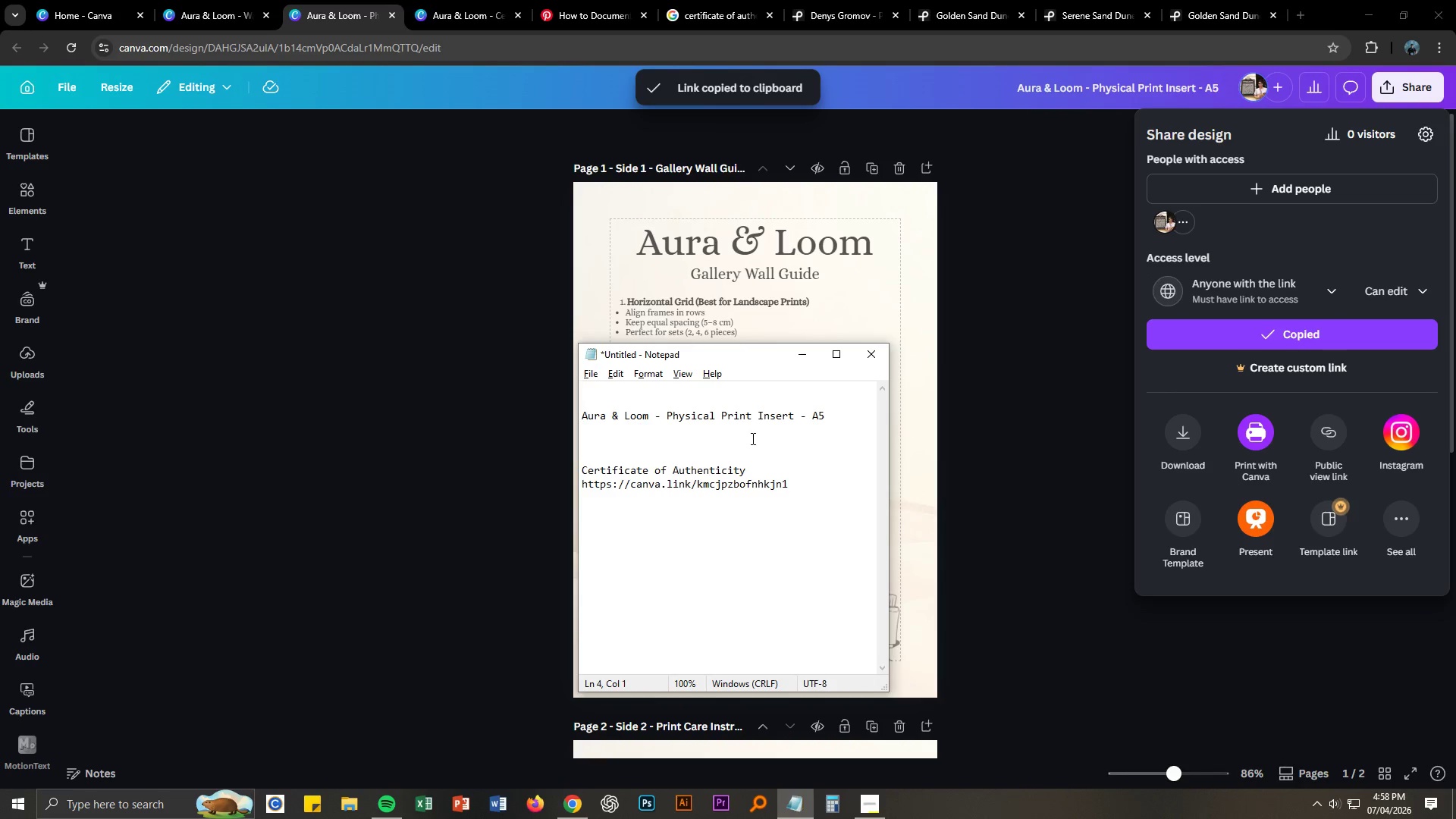 
key(Control+V)
 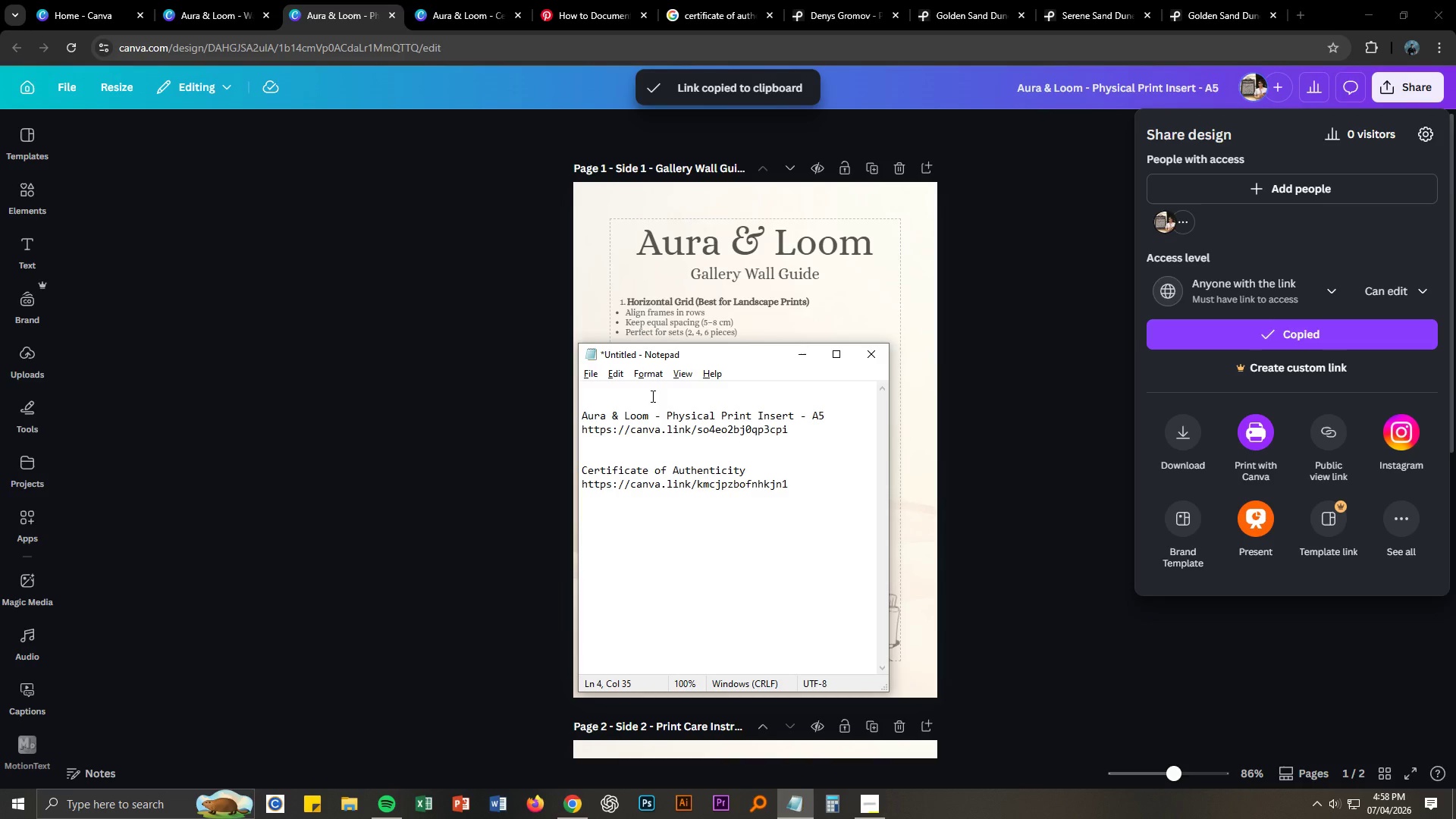 
left_click([648, 391])
 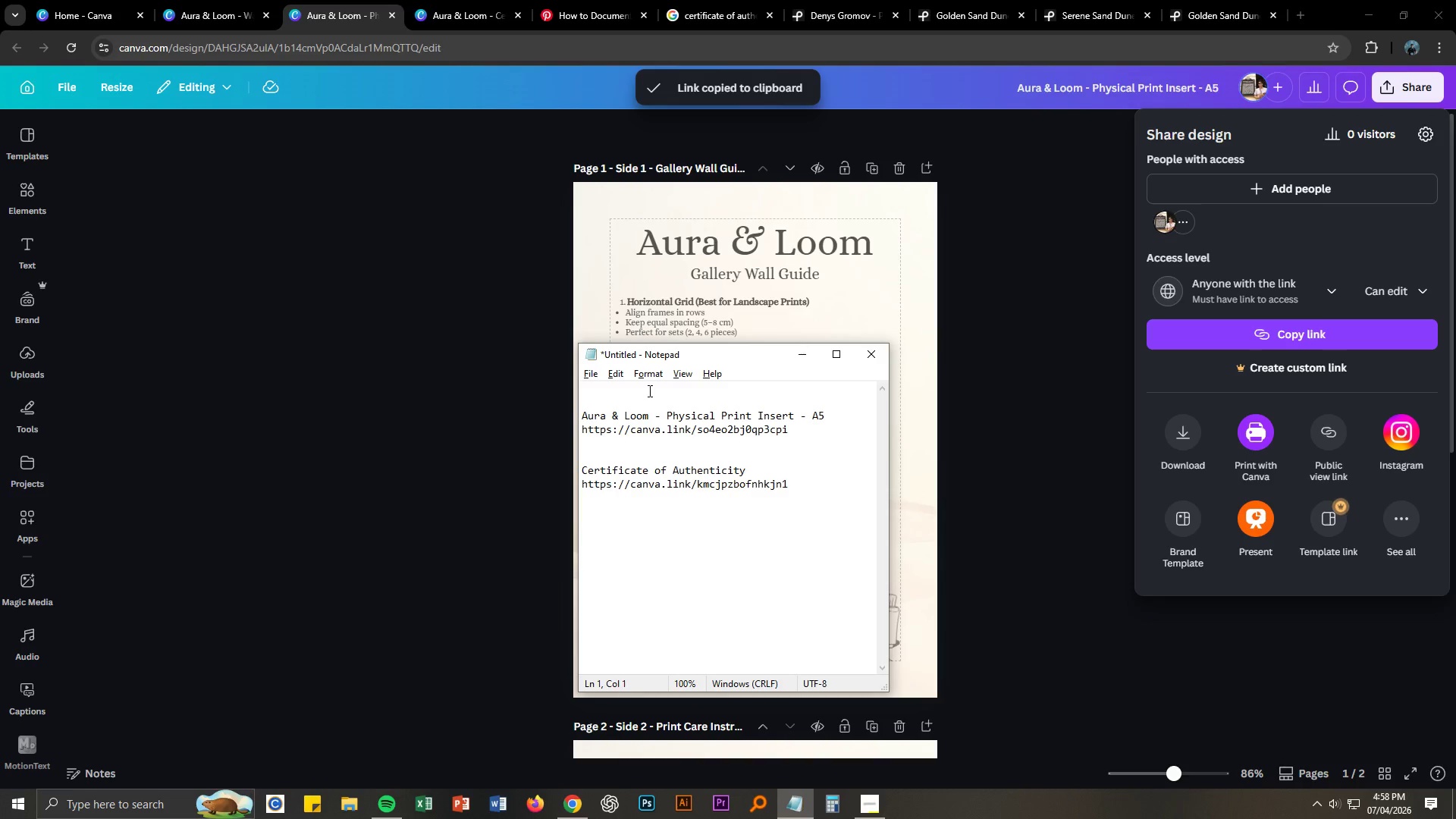 
key(Enter)
 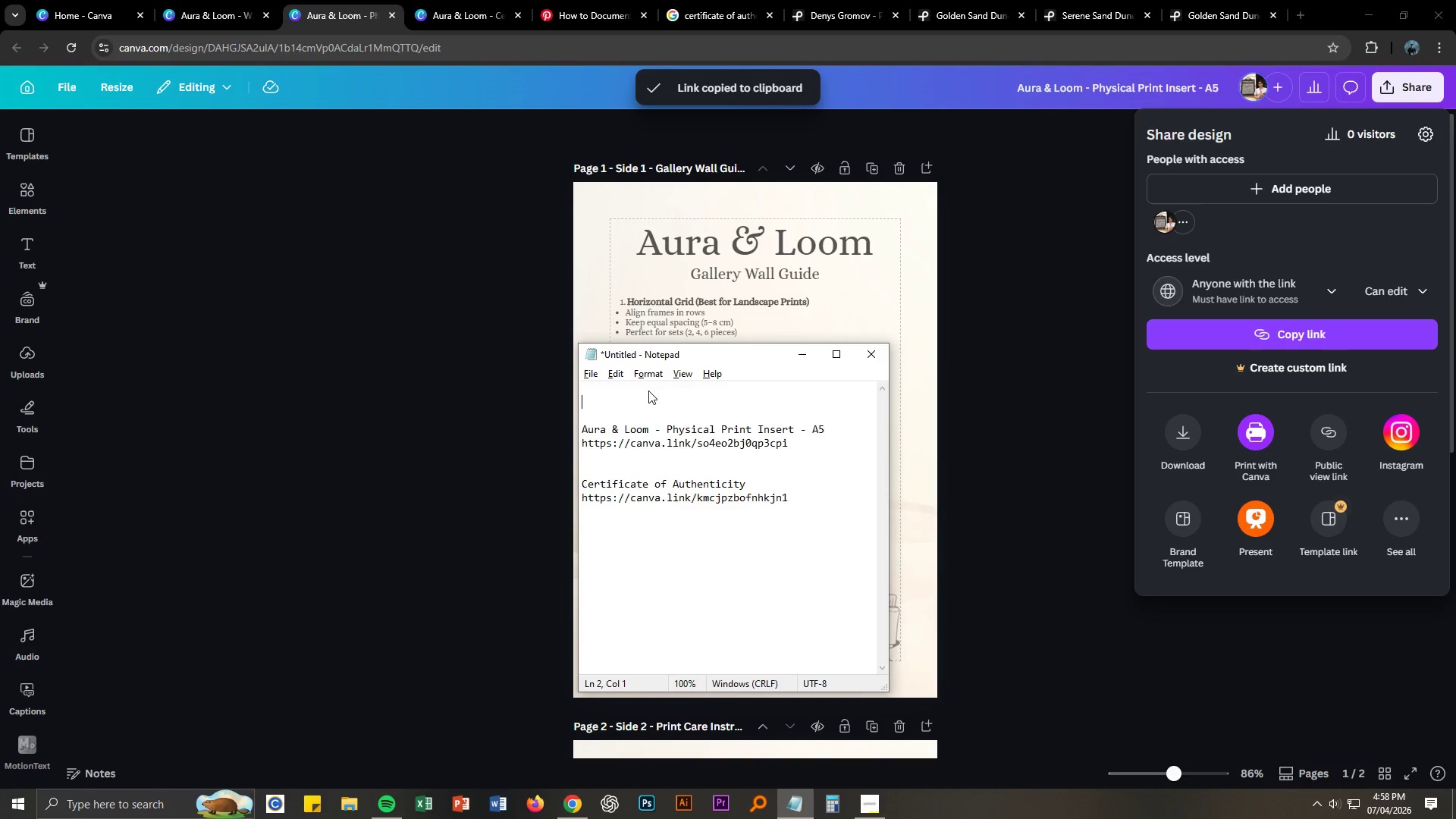 
key(ArrowUp)
 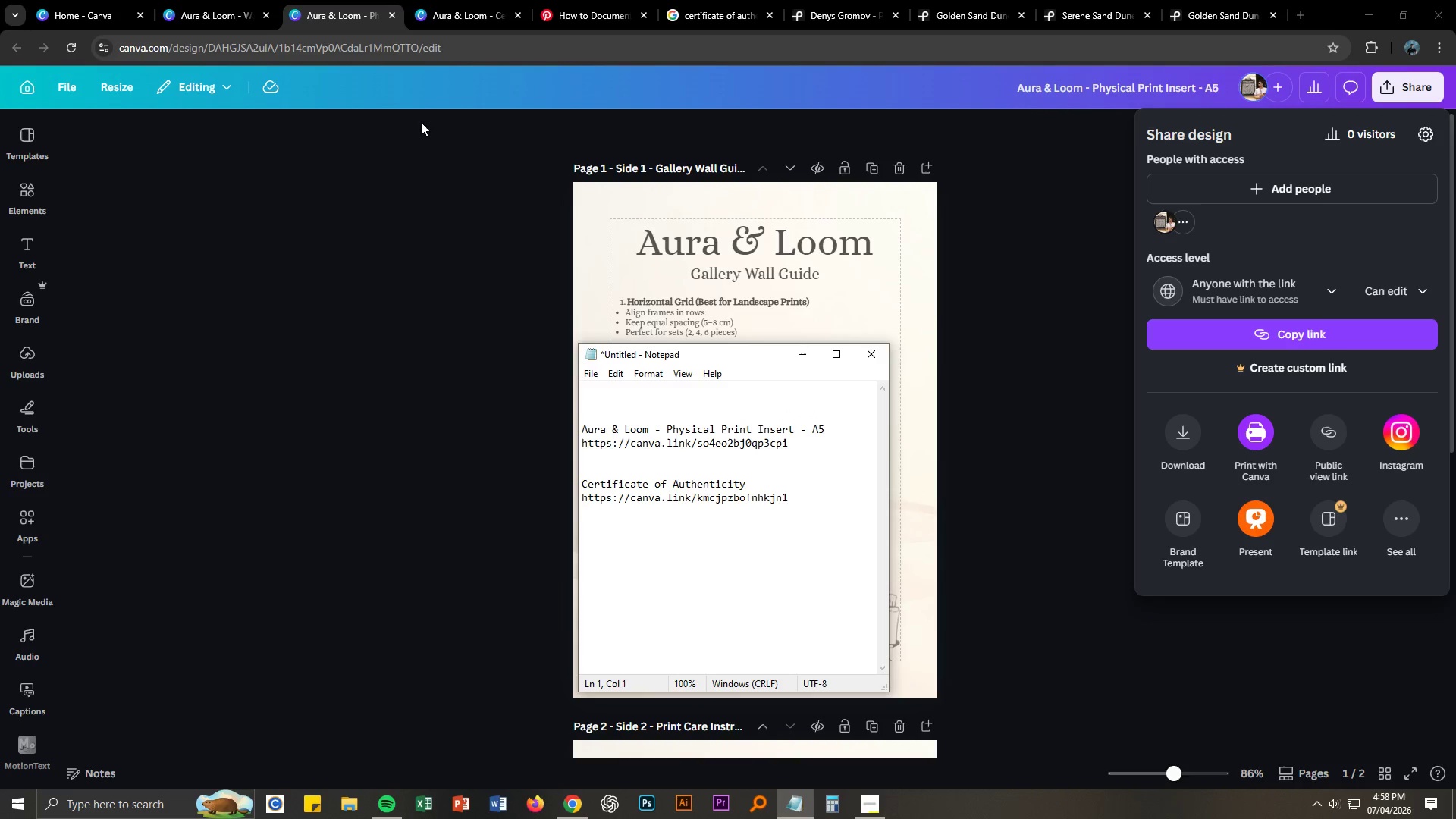 
wait(5.53)
 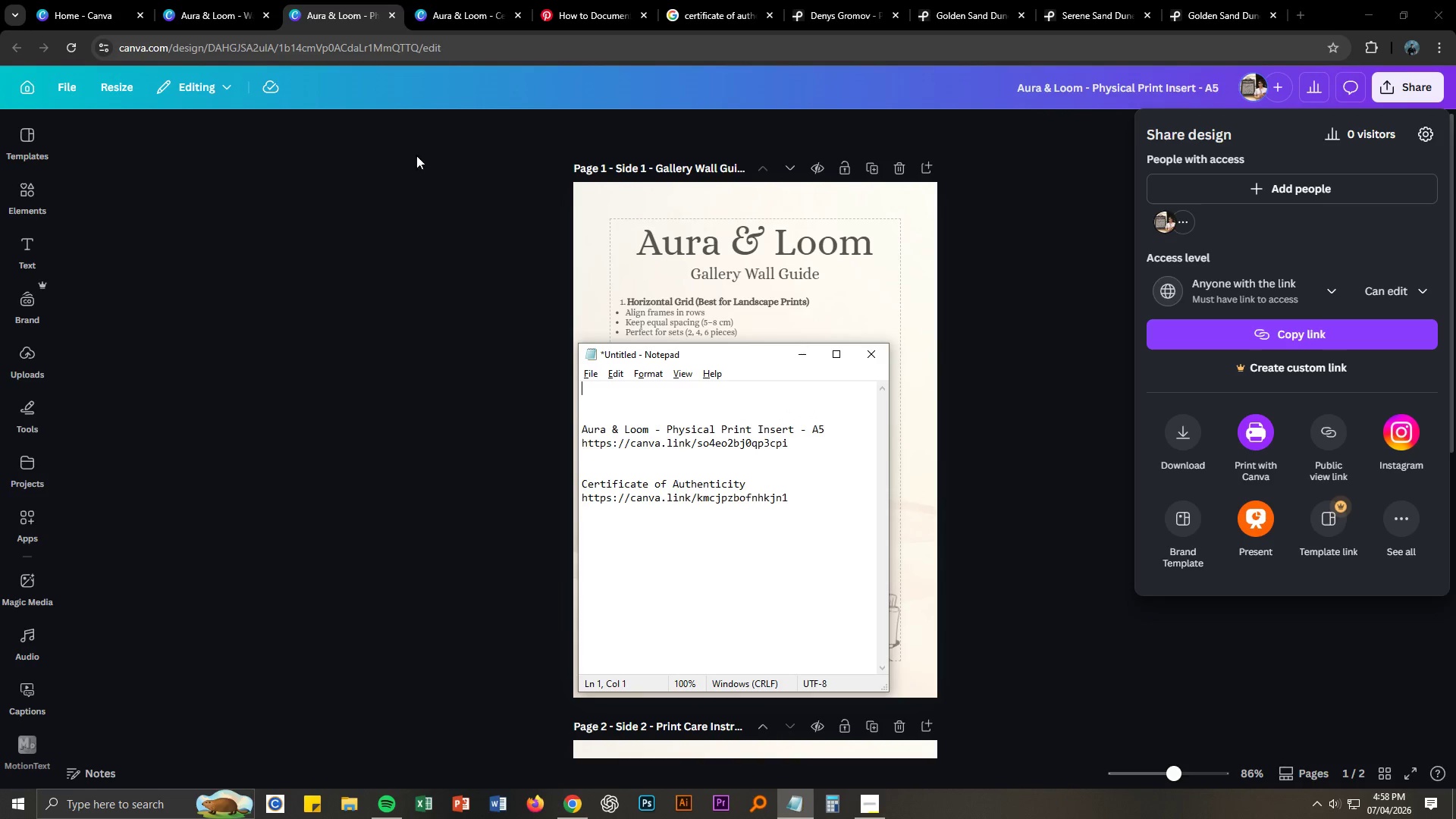 
left_click([231, 0])
 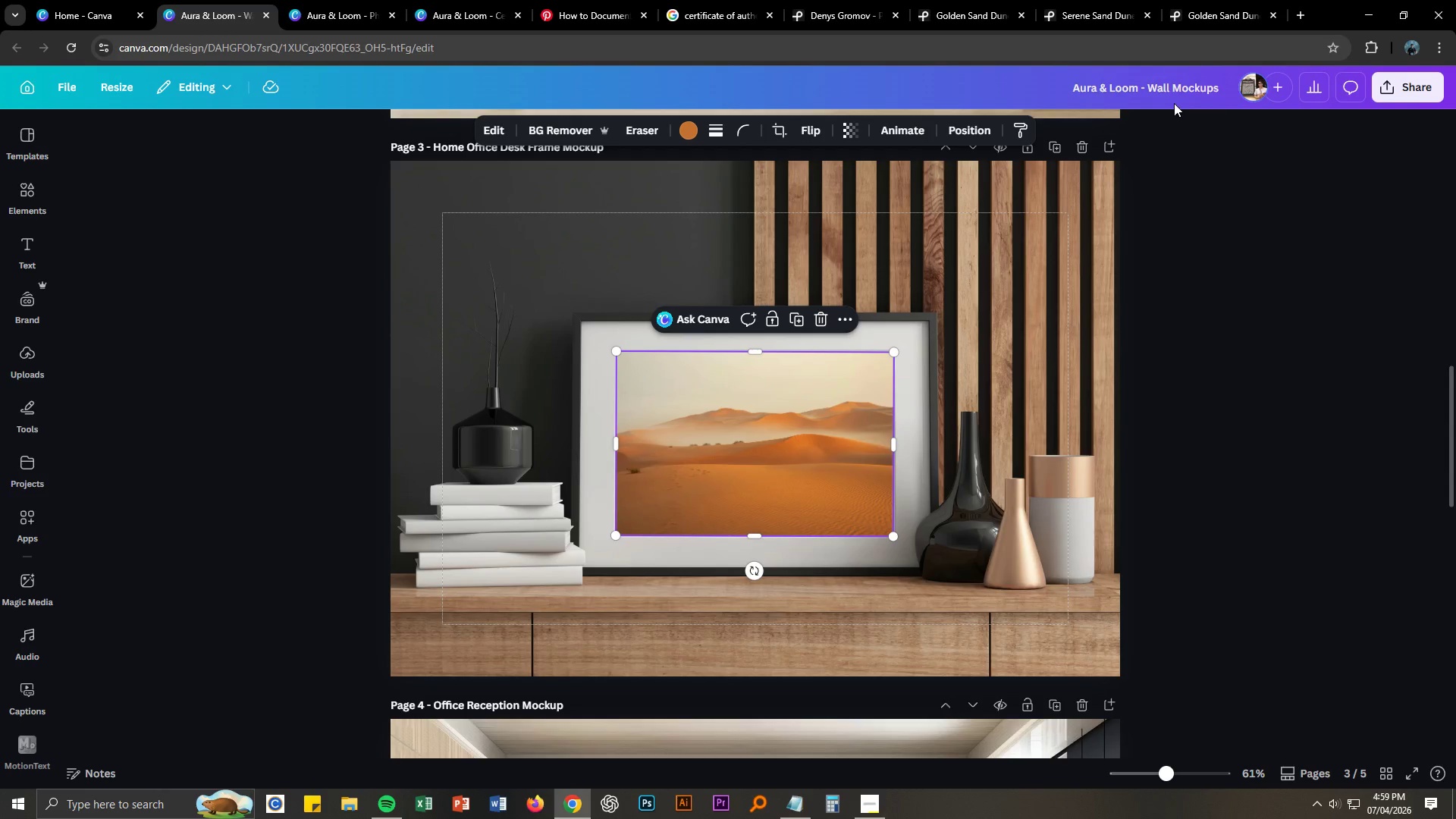 
left_click([1169, 89])
 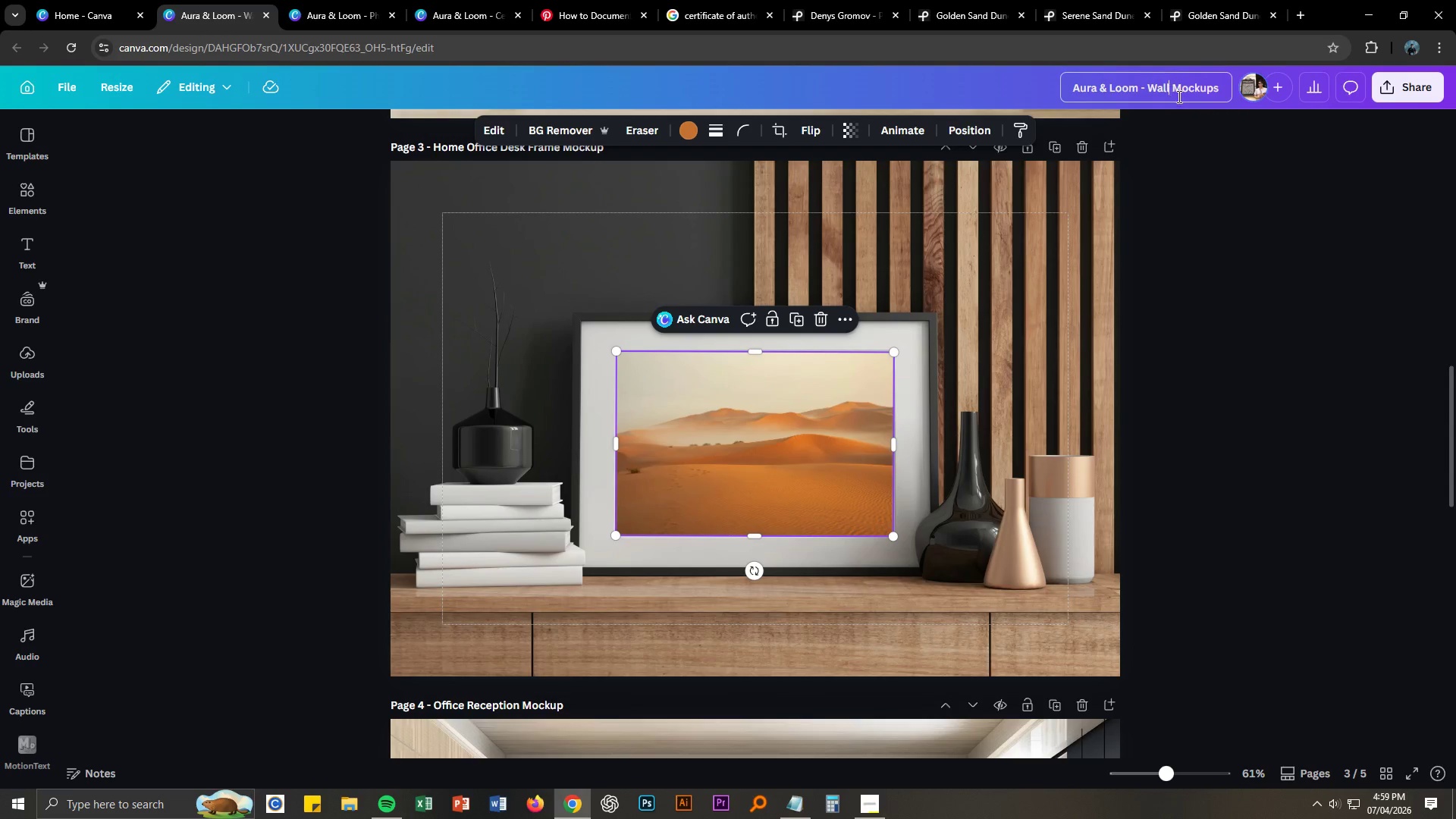 
key(Control+A)
 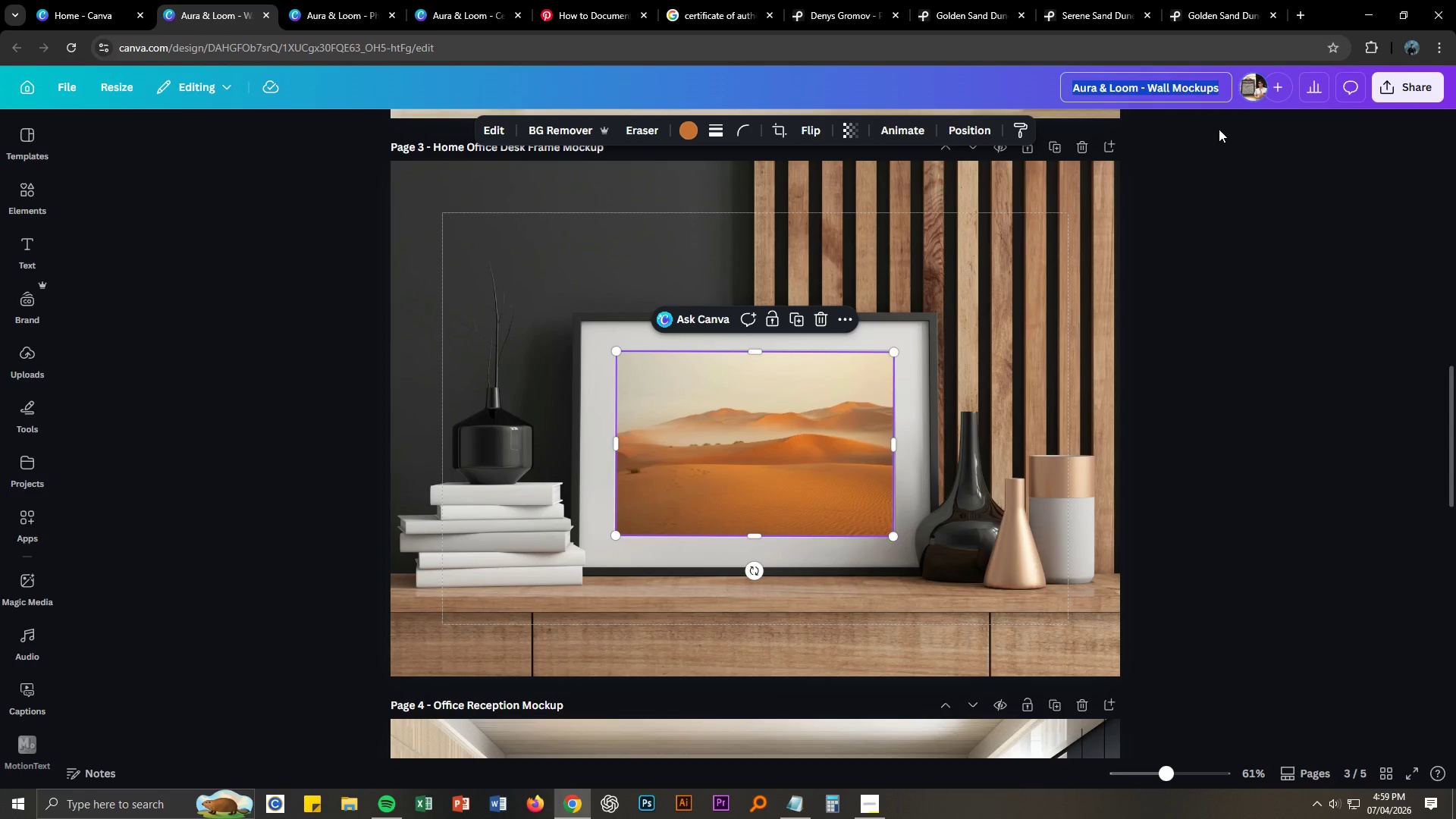 
key(Control+C)
 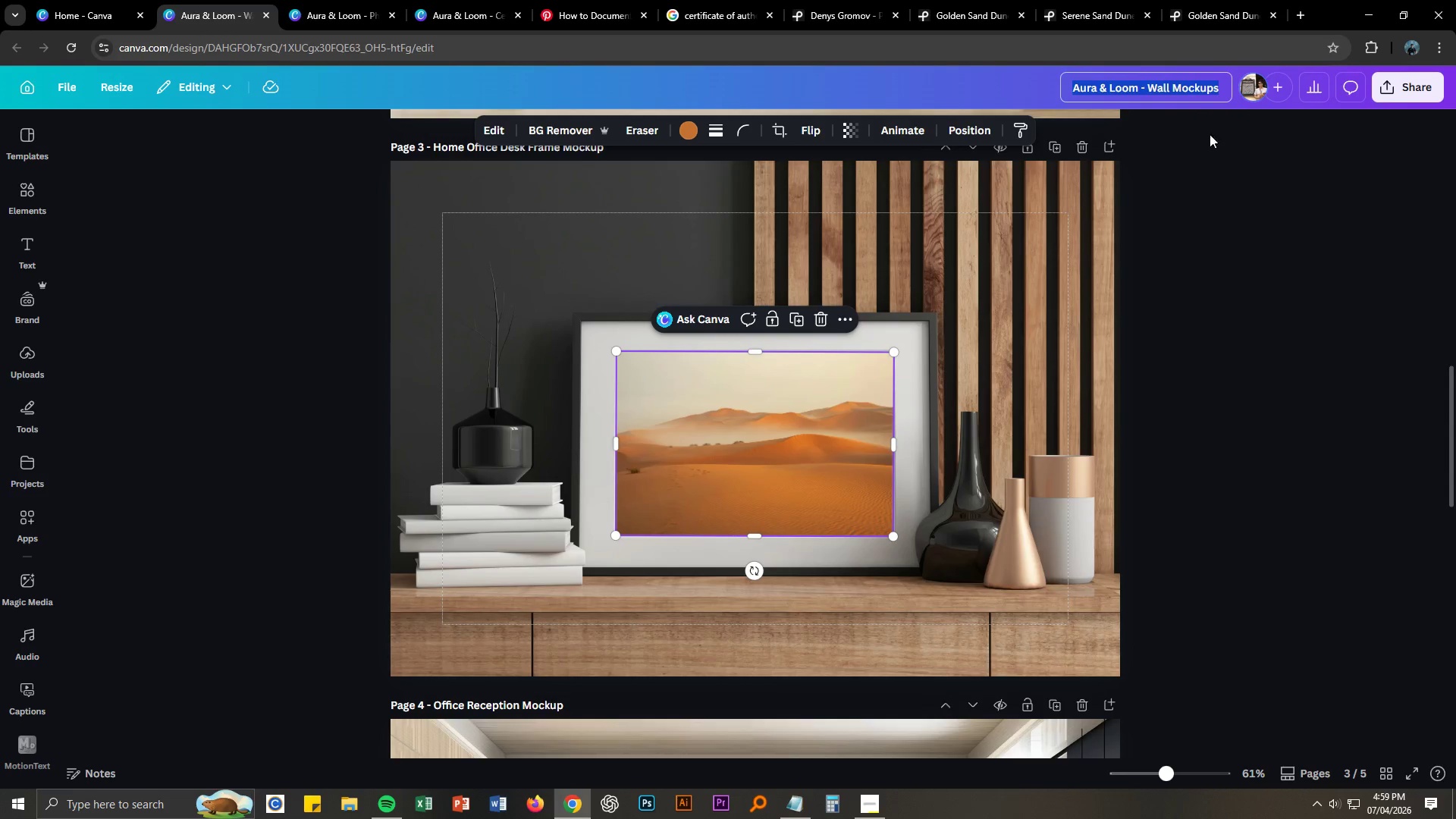 
key(Alt+AltLeft)
 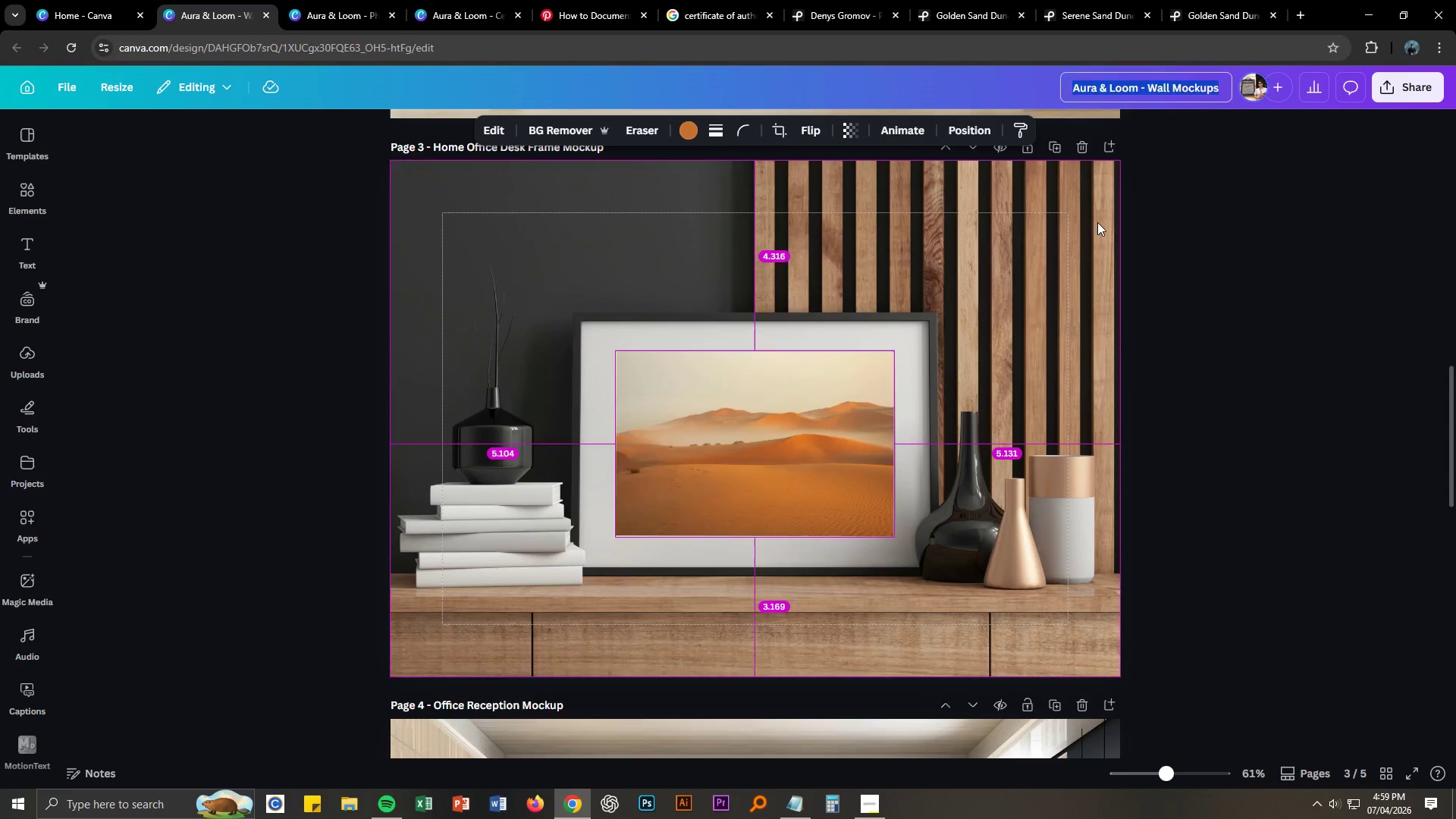 
key(Alt+Tab)
 